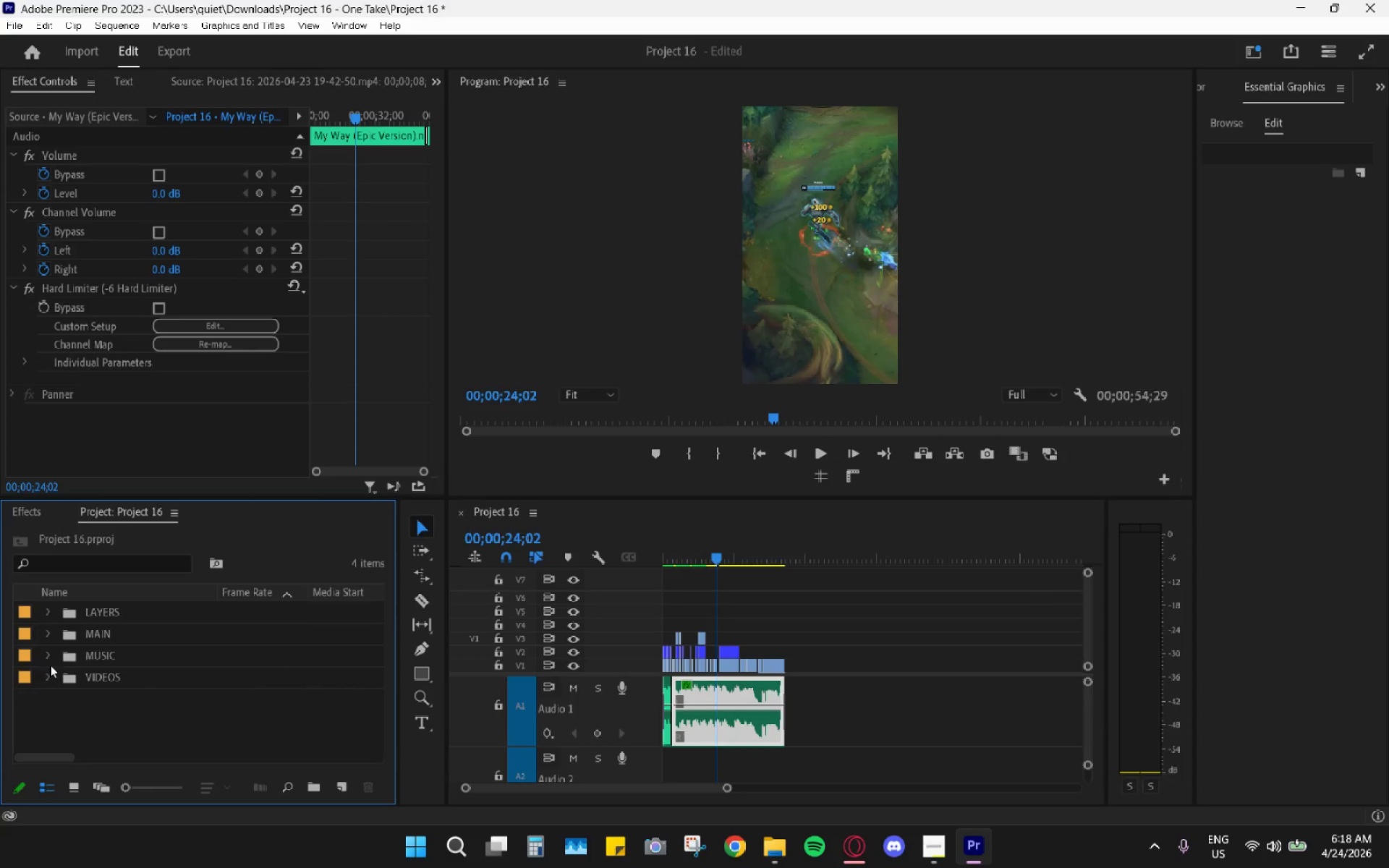 
double_click([48, 674])
 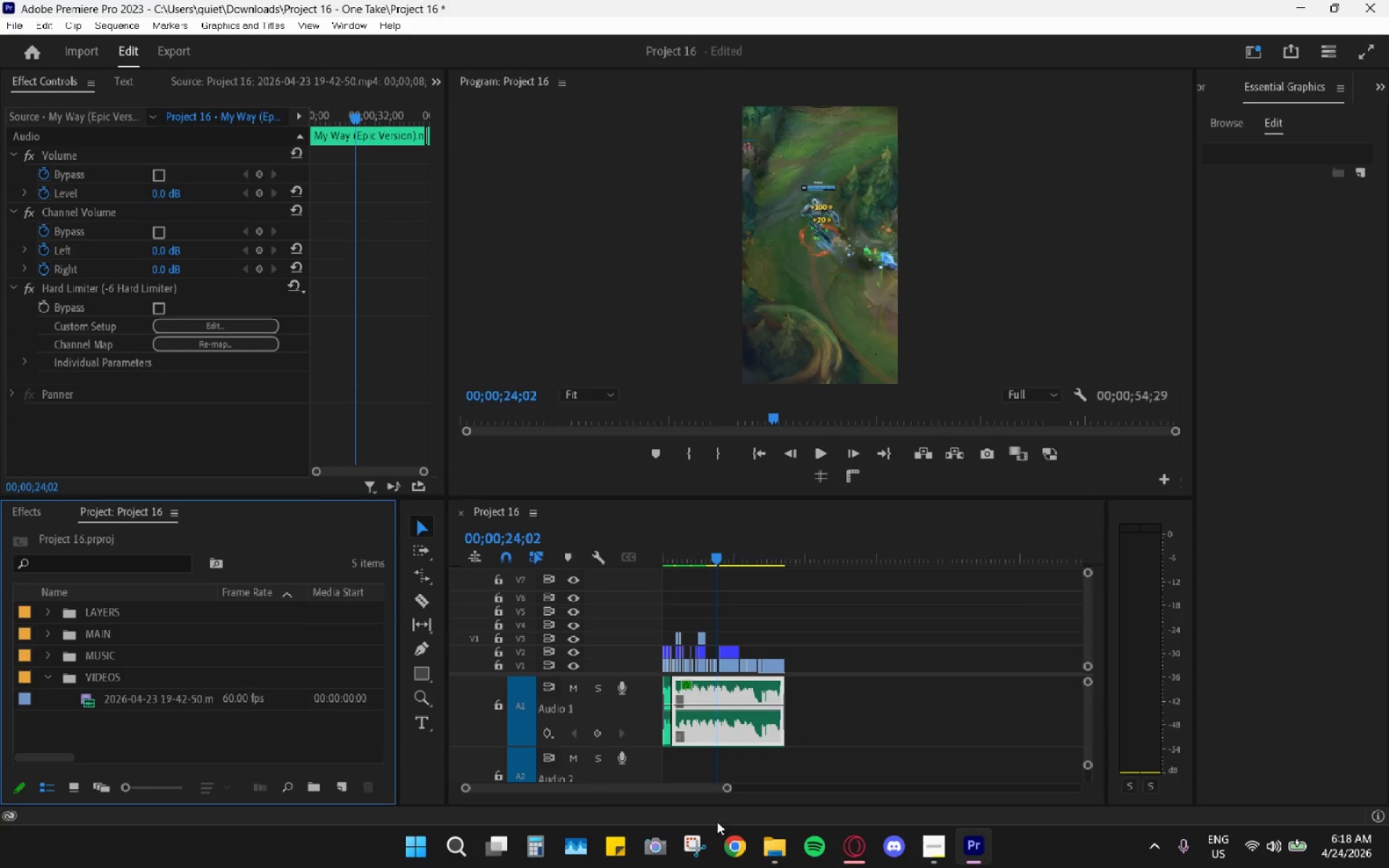 
left_click([776, 841])
 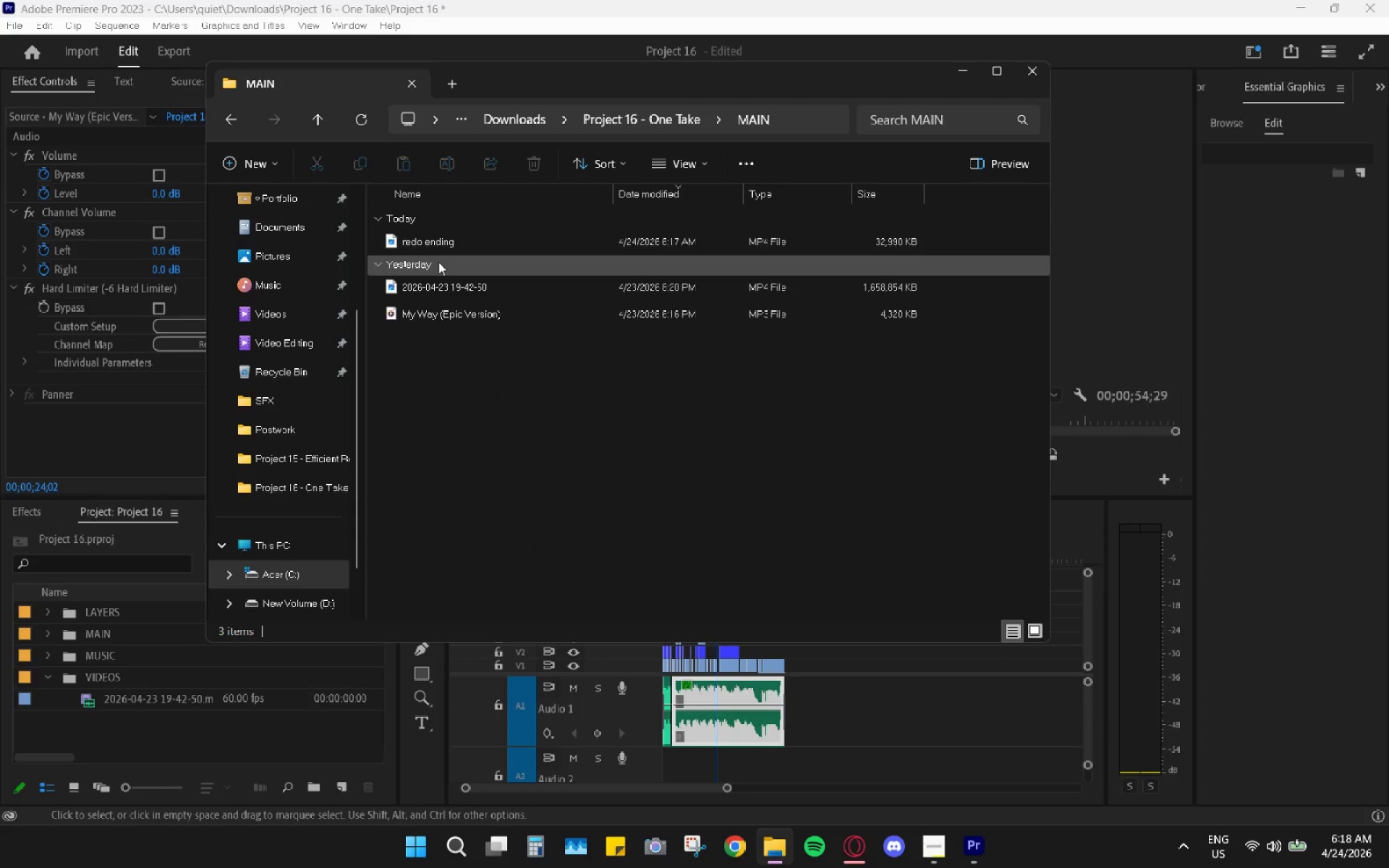 
left_click_drag(start_coordinate=[433, 250], to_coordinate=[889, 671])
 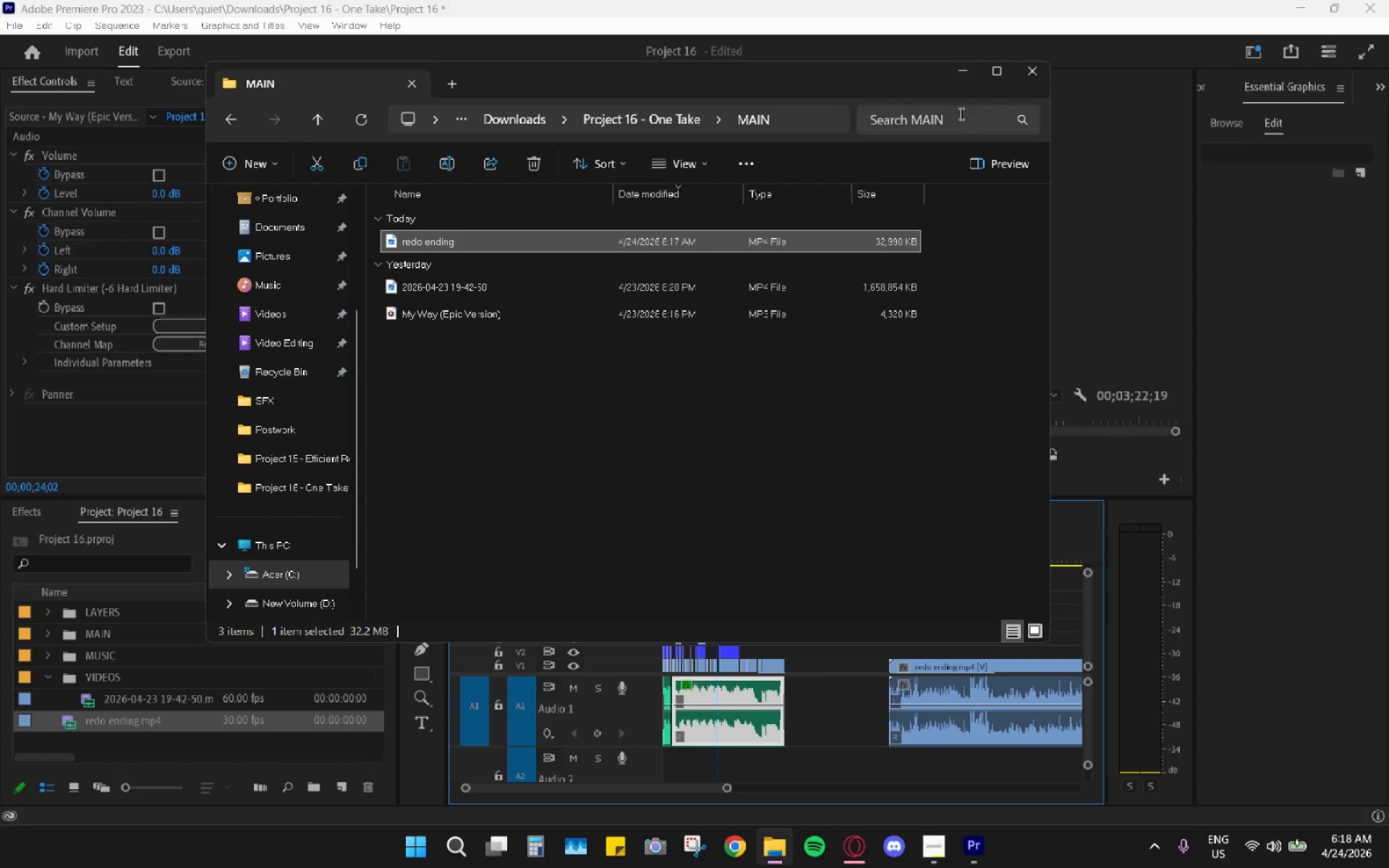 
left_click([965, 72])
 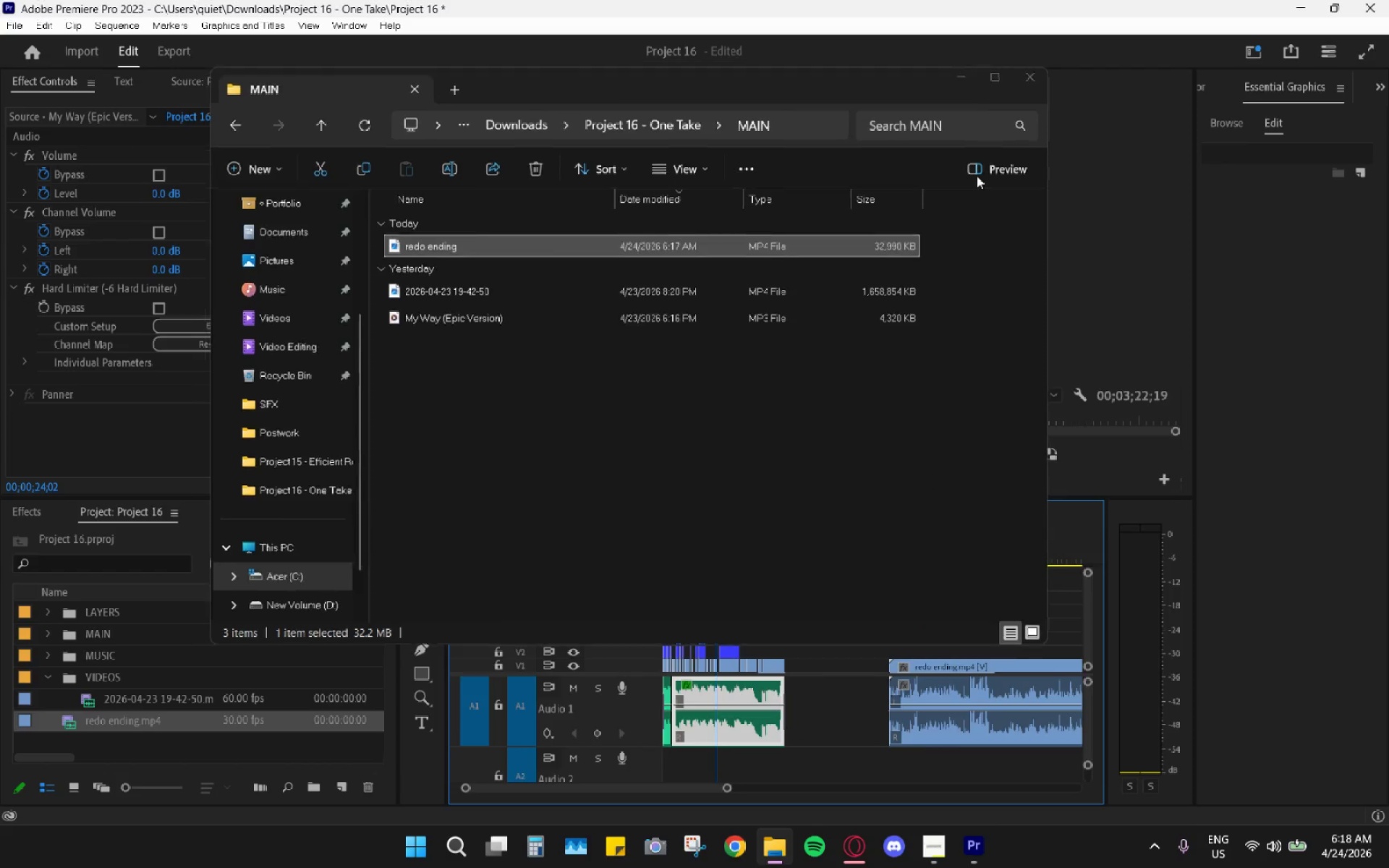 
hold_key(key=AltLeft, duration=1.33)
double_click([1003, 694])
 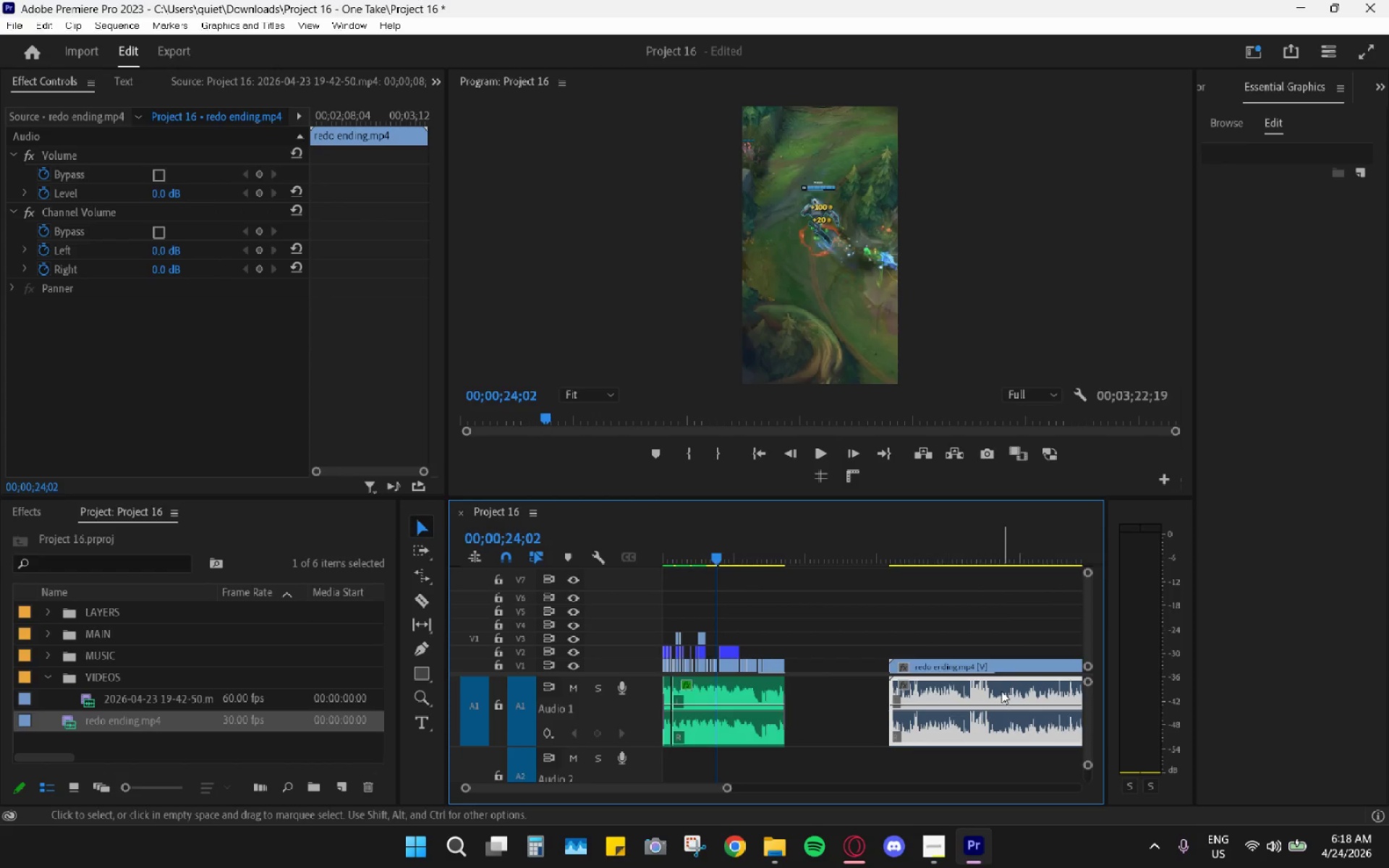 
key(H)
 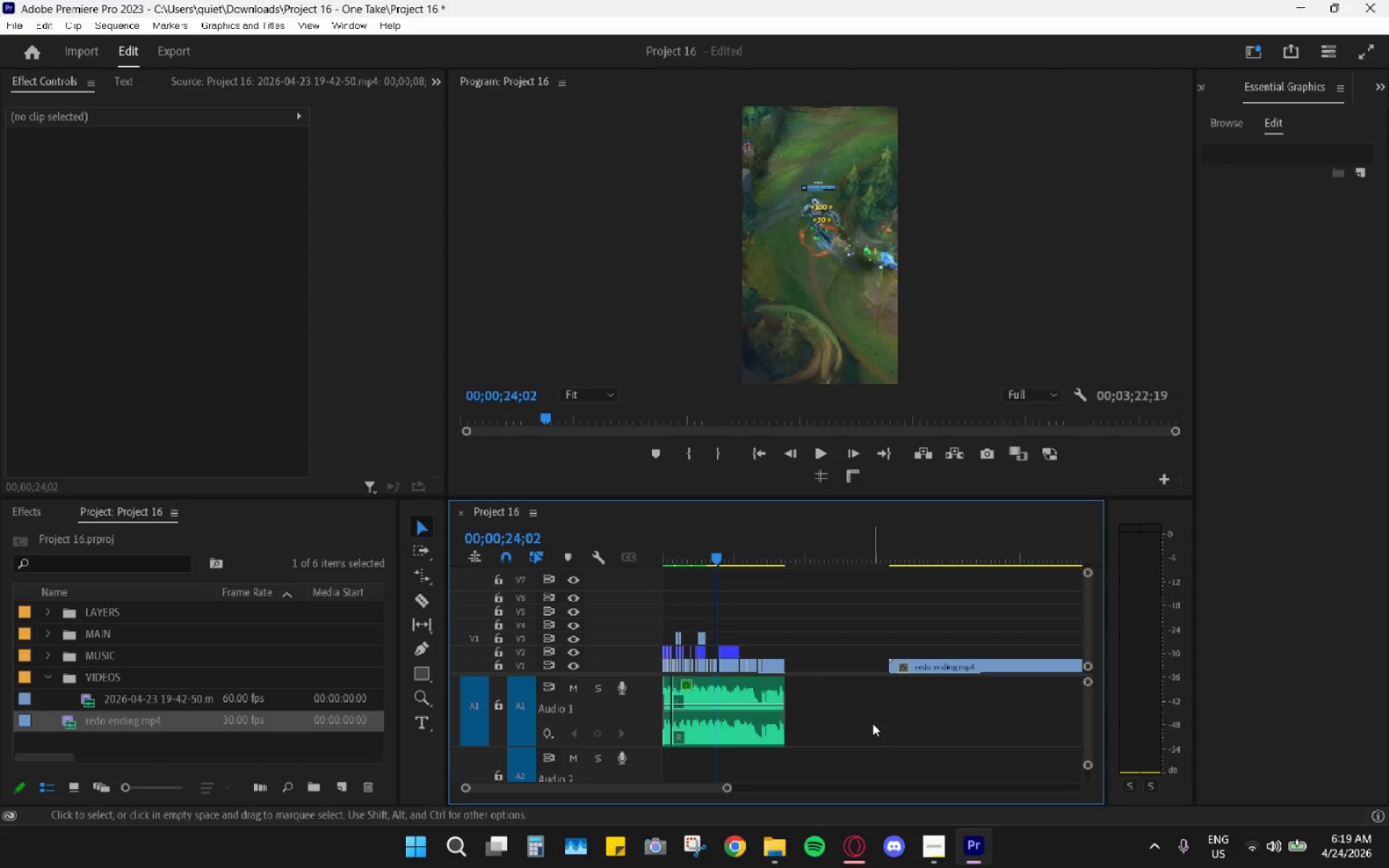 
wait(23.36)
 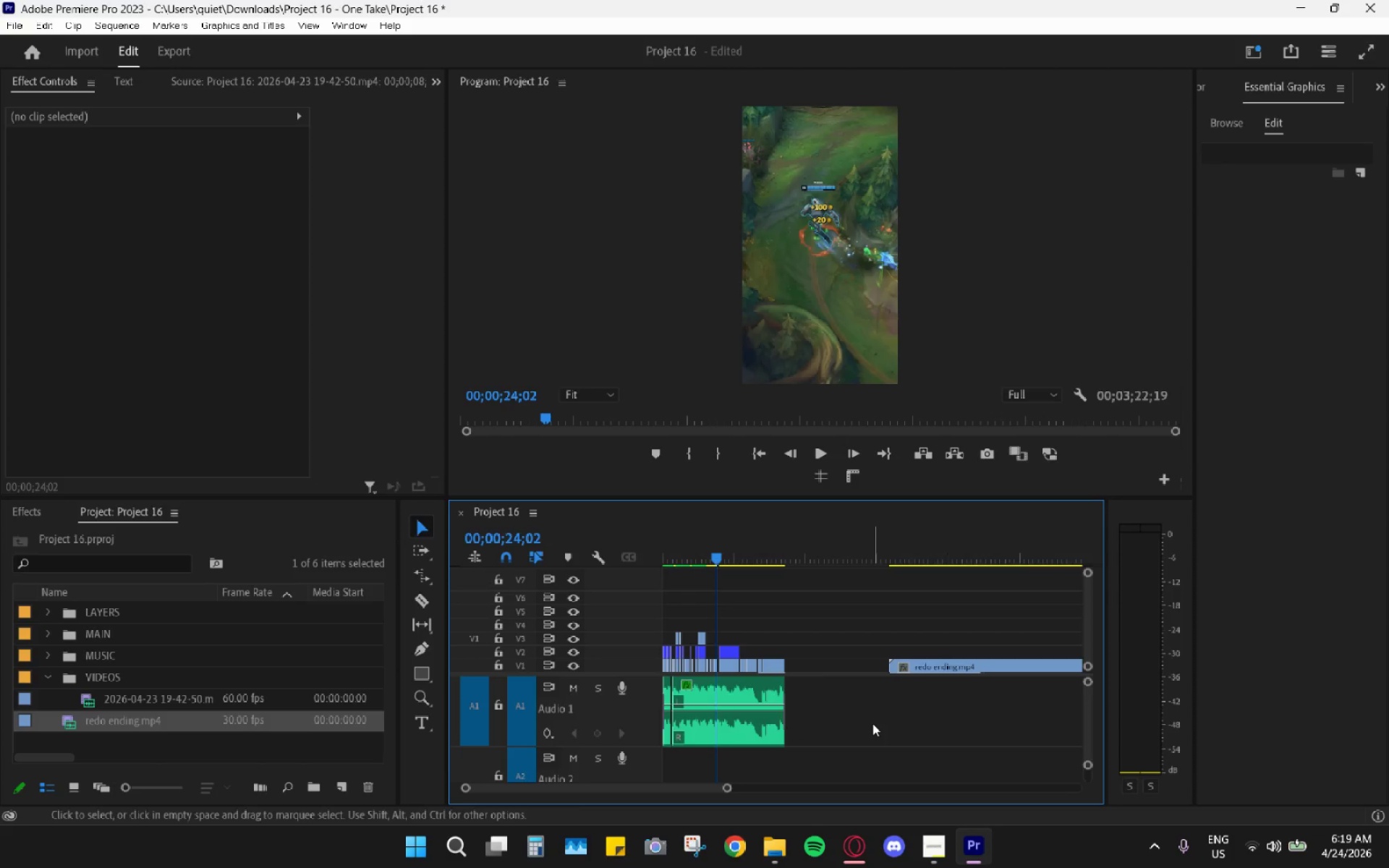 
hold_key(key=AltLeft, duration=0.45)
scroll: coordinate [948, 651], scroll_direction: down, amount: 10.0
 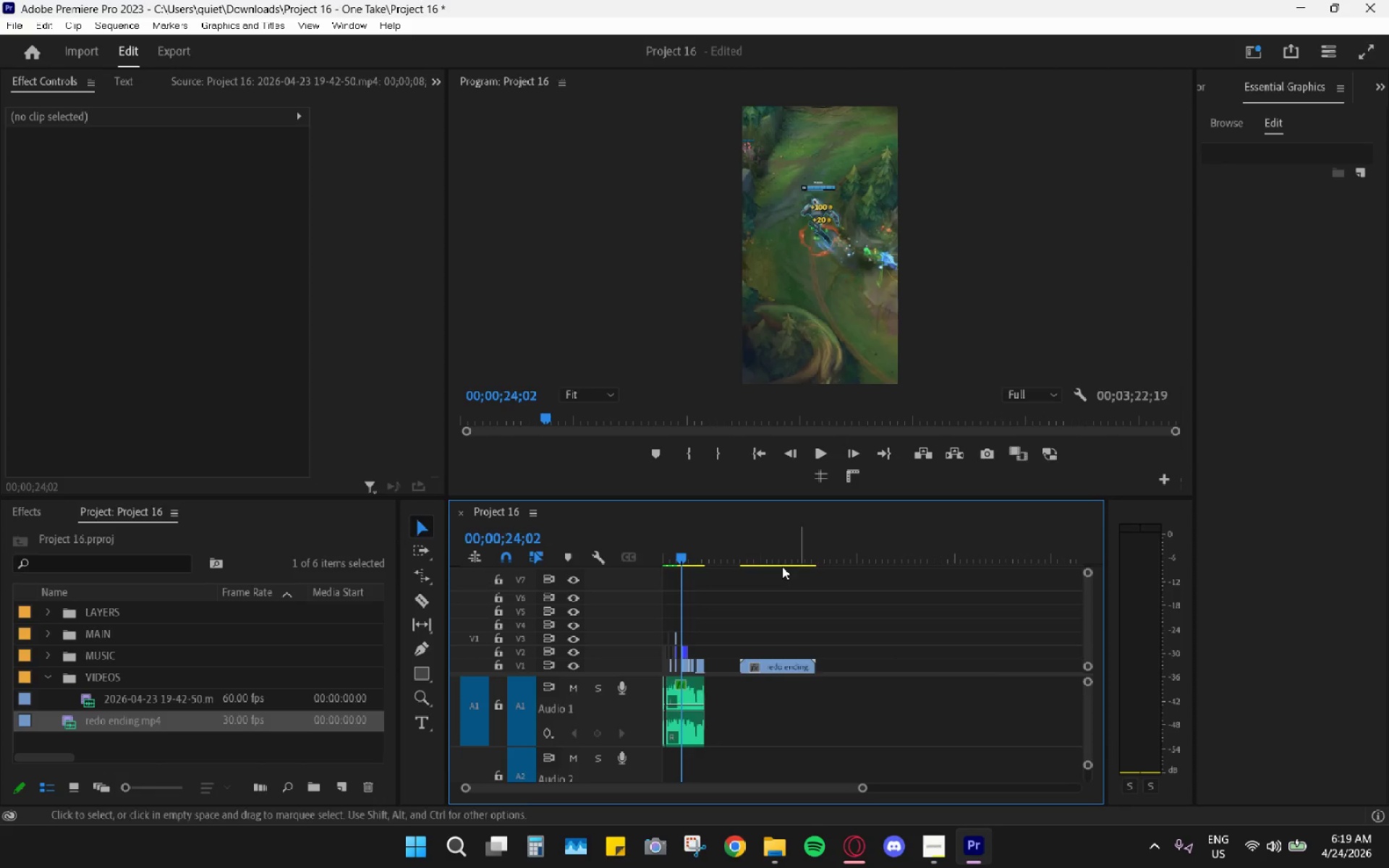 
left_click_drag(start_coordinate=[773, 556], to_coordinate=[768, 556])
 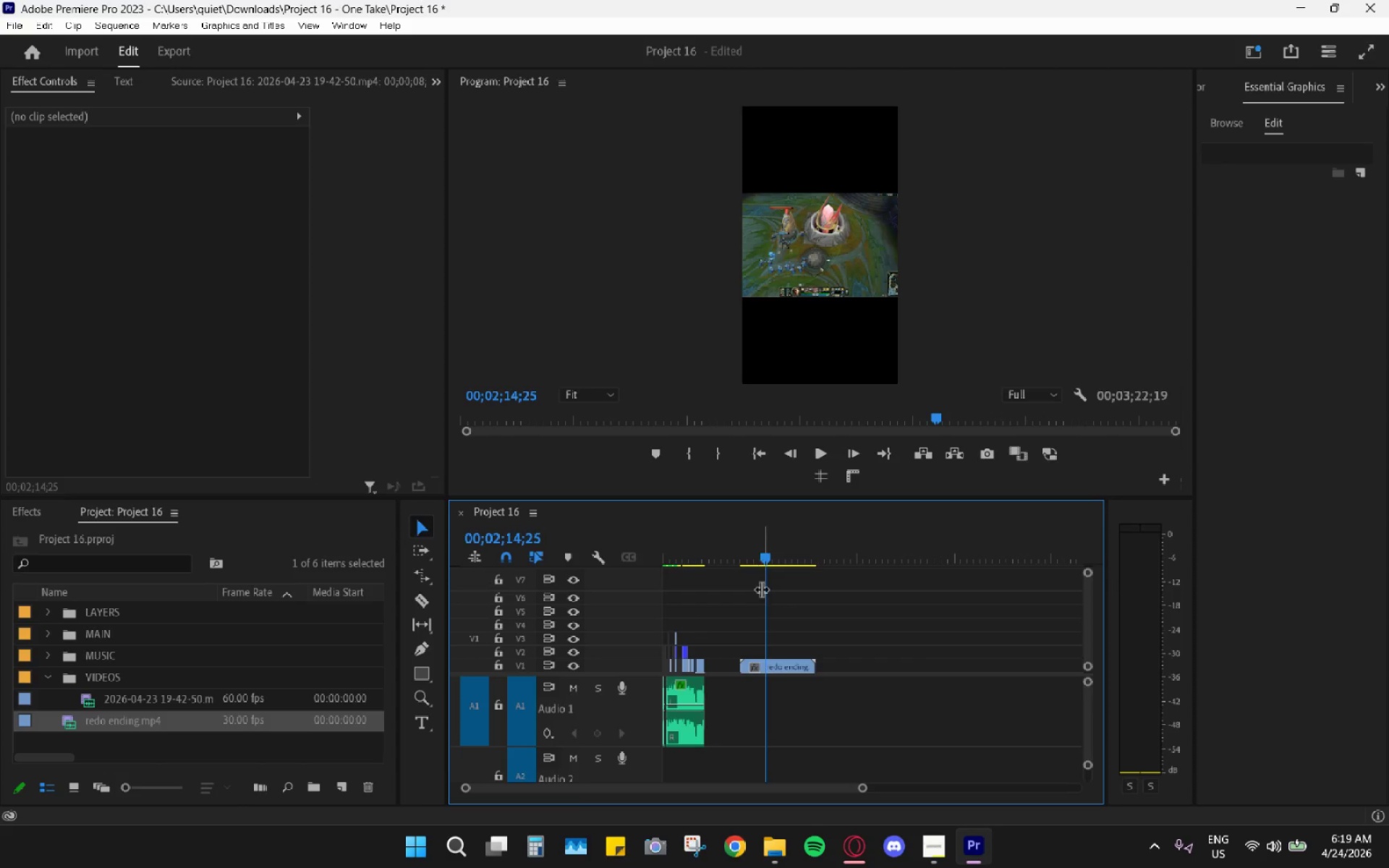 
hold_key(key=AltLeft, duration=1.44)
scroll: coordinate [781, 609], scroll_direction: up, amount: 20.0
 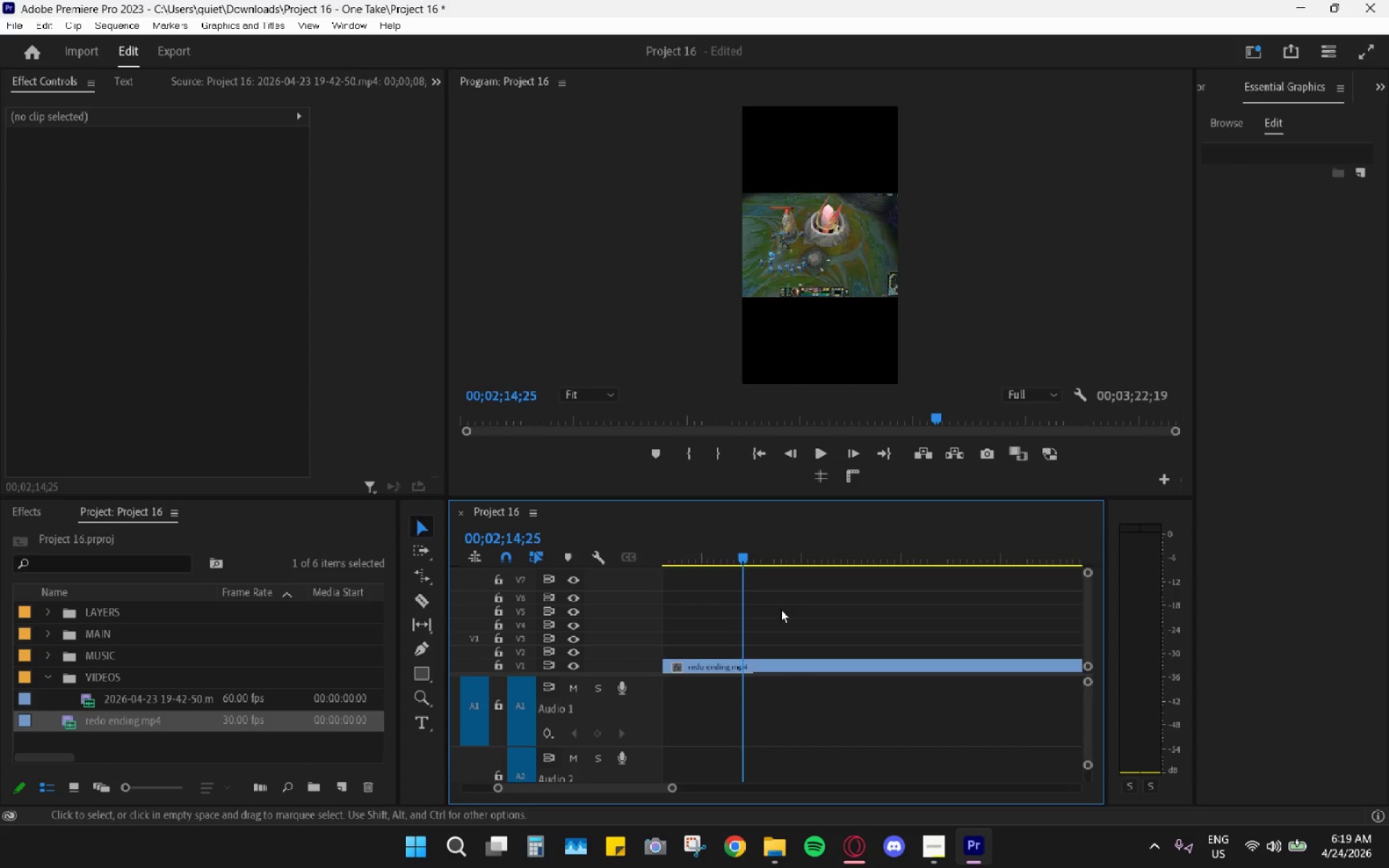 
hold_key(key=AltLeft, duration=1.01)
scroll: coordinate [781, 608], scroll_direction: up, amount: 9.0
 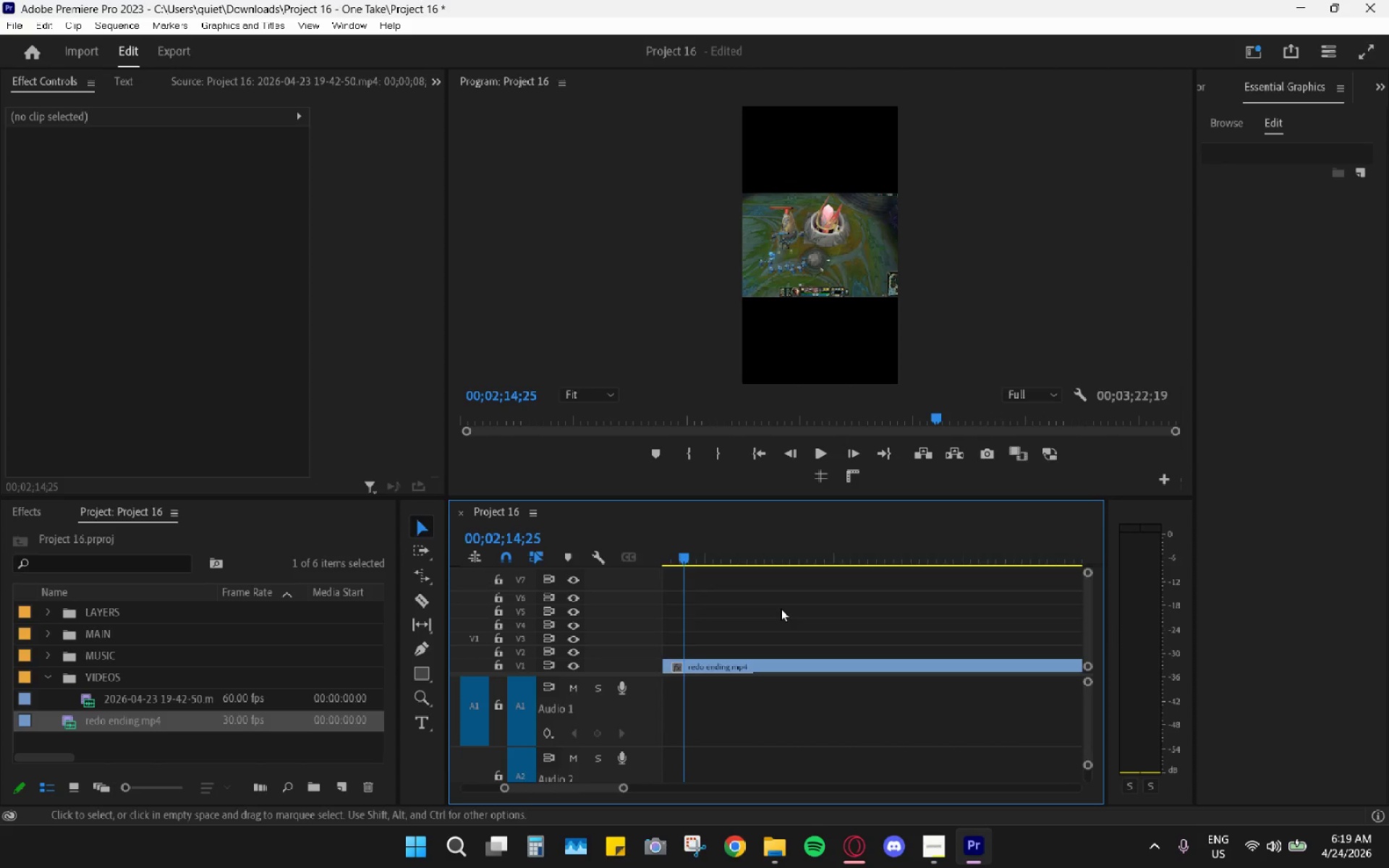 
key(Space)
 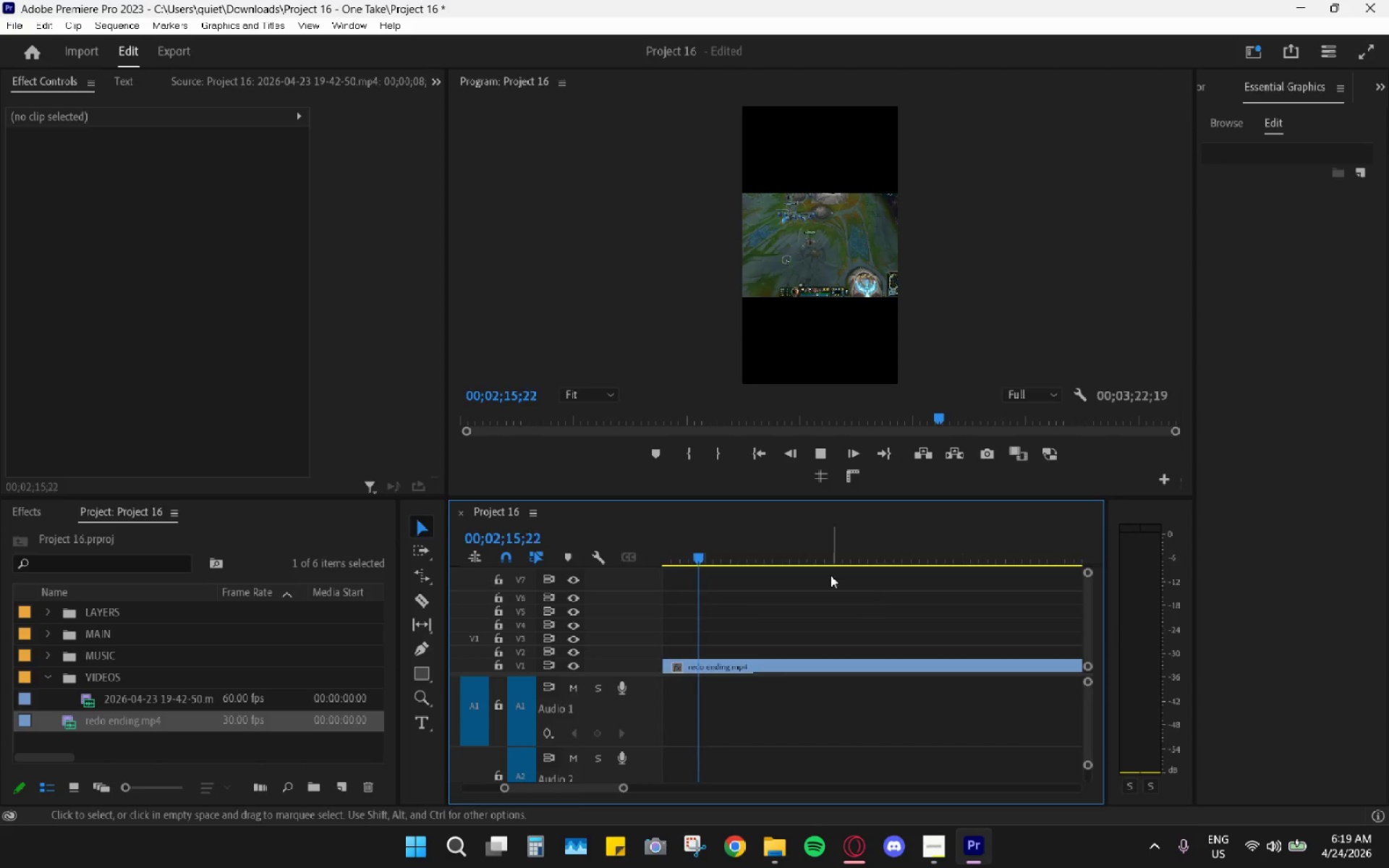 
left_click_drag(start_coordinate=[763, 555], to_coordinate=[893, 563])
 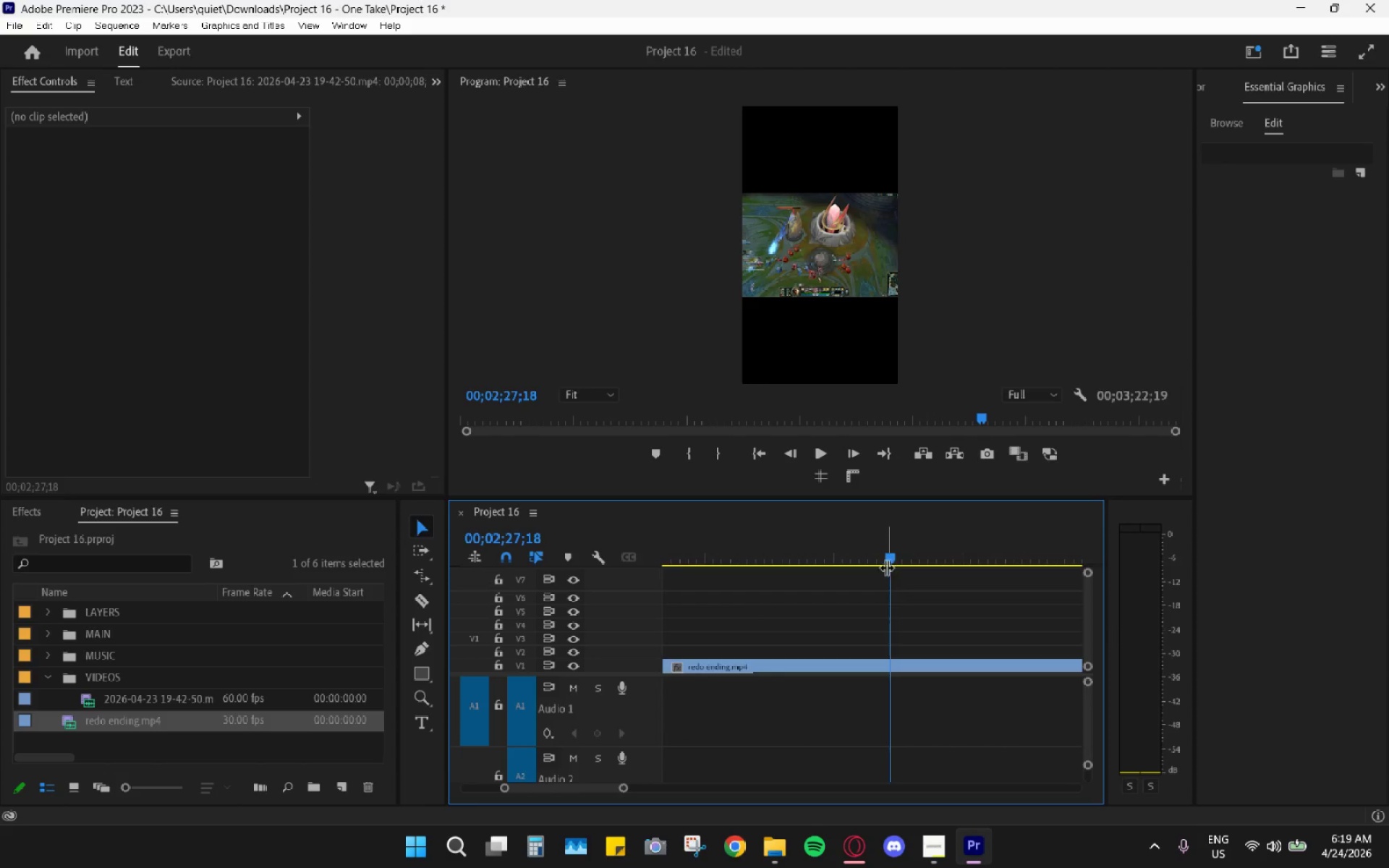 
hold_key(key=AltLeft, duration=0.88)
scroll: coordinate [872, 582], scroll_direction: up, amount: 10.0
 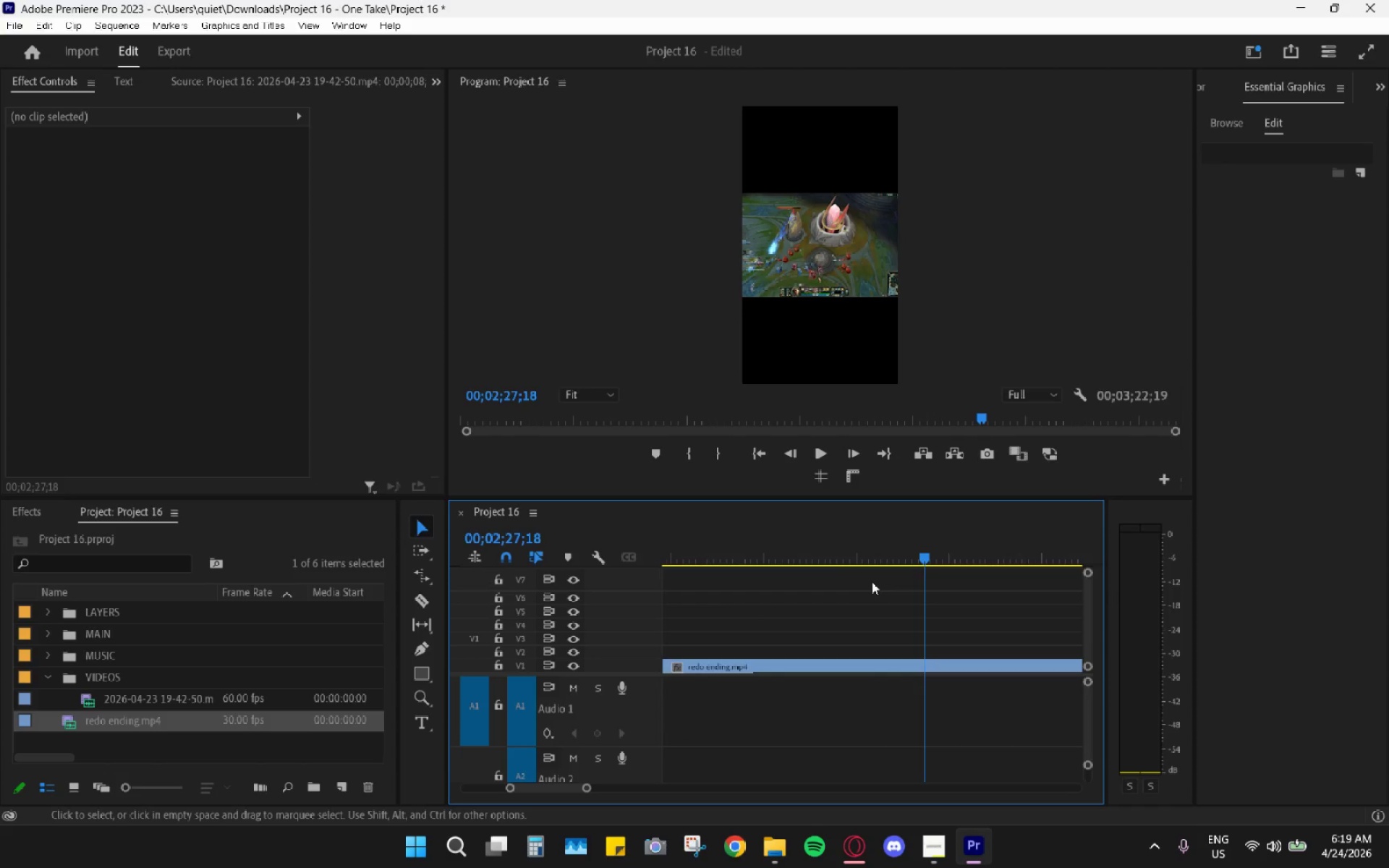 
hold_key(key=AltLeft, duration=0.73)
hold_key(key=AltLeft, duration=0.72)
hold_key(key=AltLeft, duration=0.47)
scroll: coordinate [820, 566], scroll_direction: down, amount: 23.0
 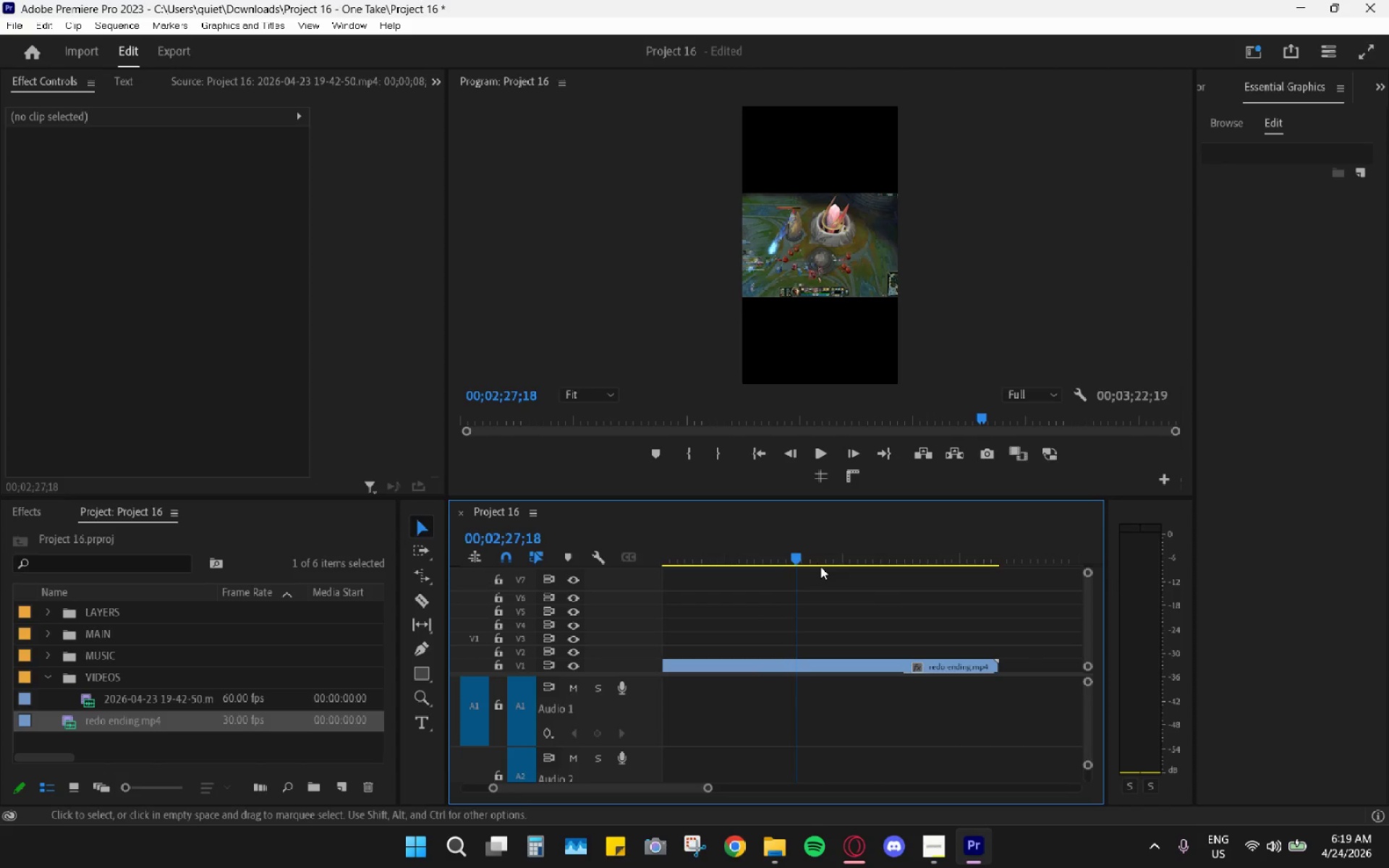 
left_click_drag(start_coordinate=[812, 550], to_coordinate=[906, 565])
 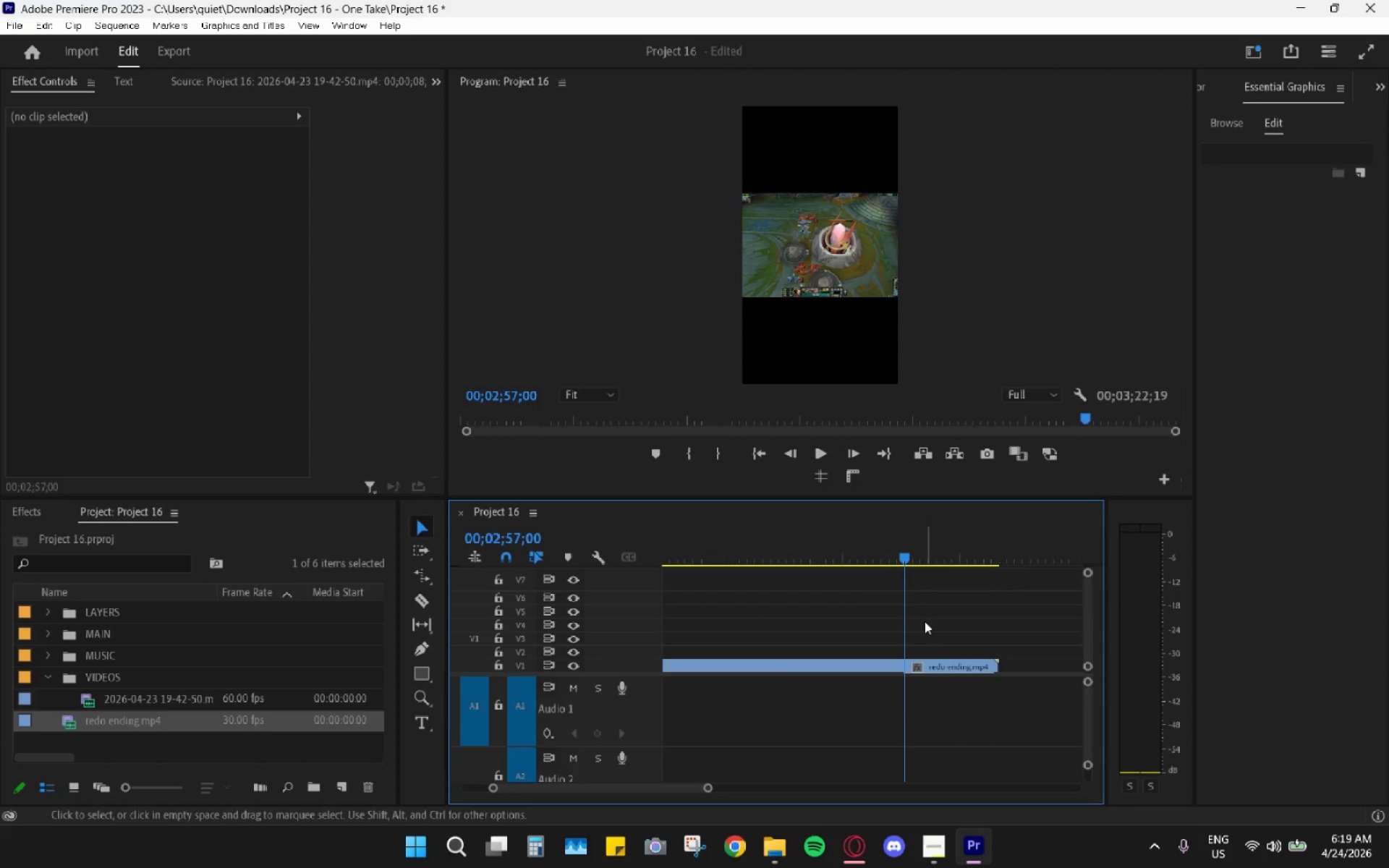 
key(C)
 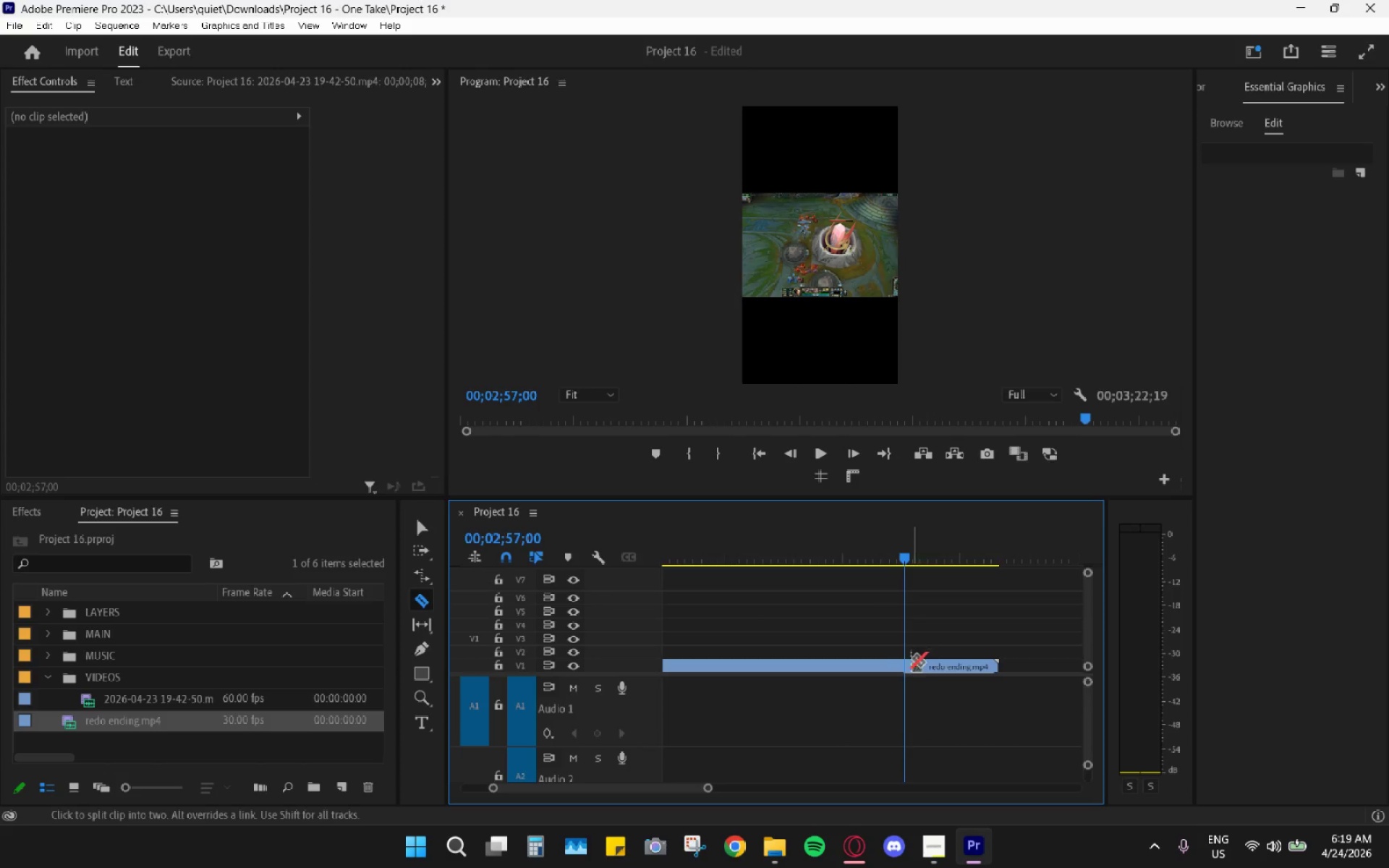 
left_click([907, 663])
 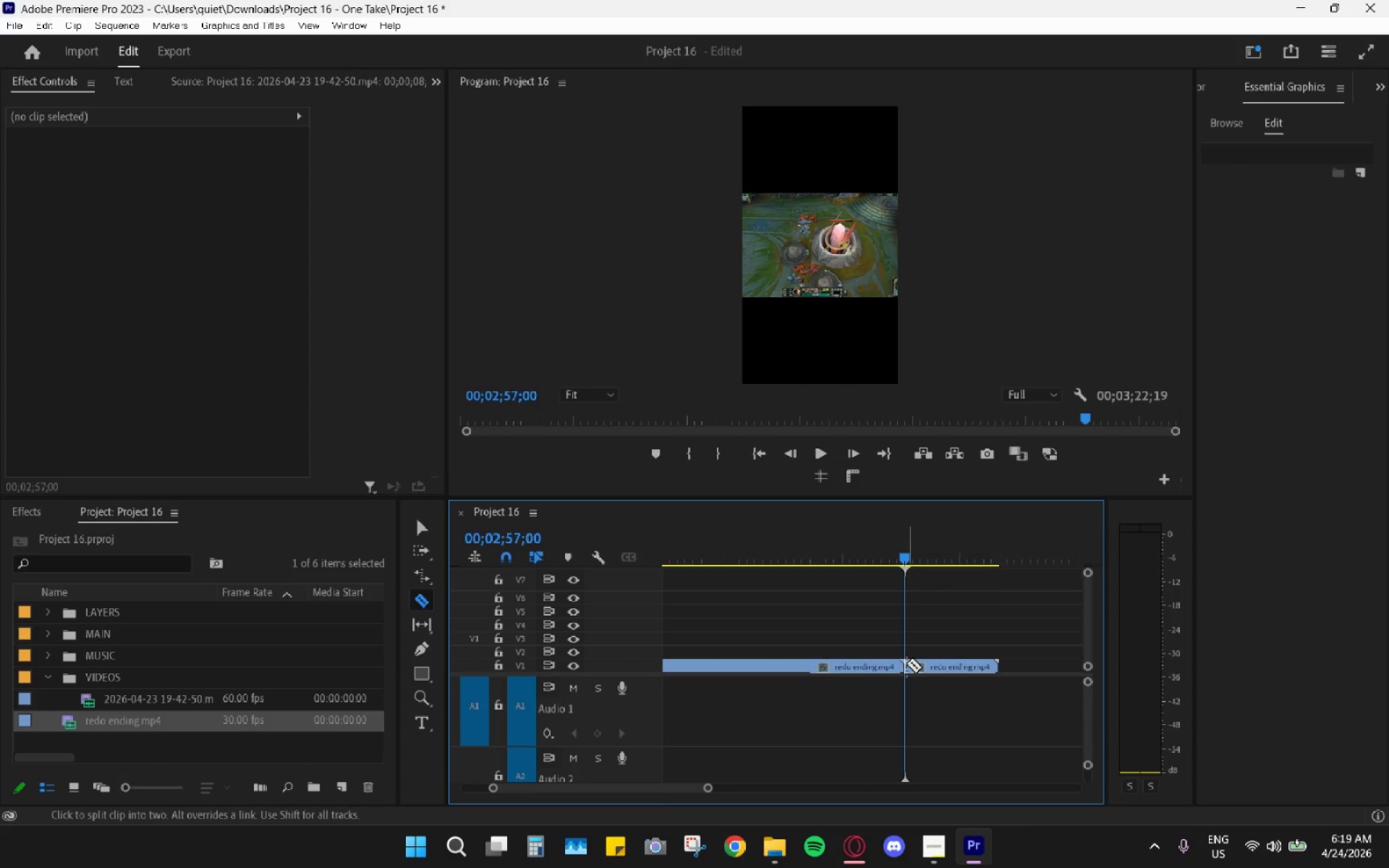 
key(V)
 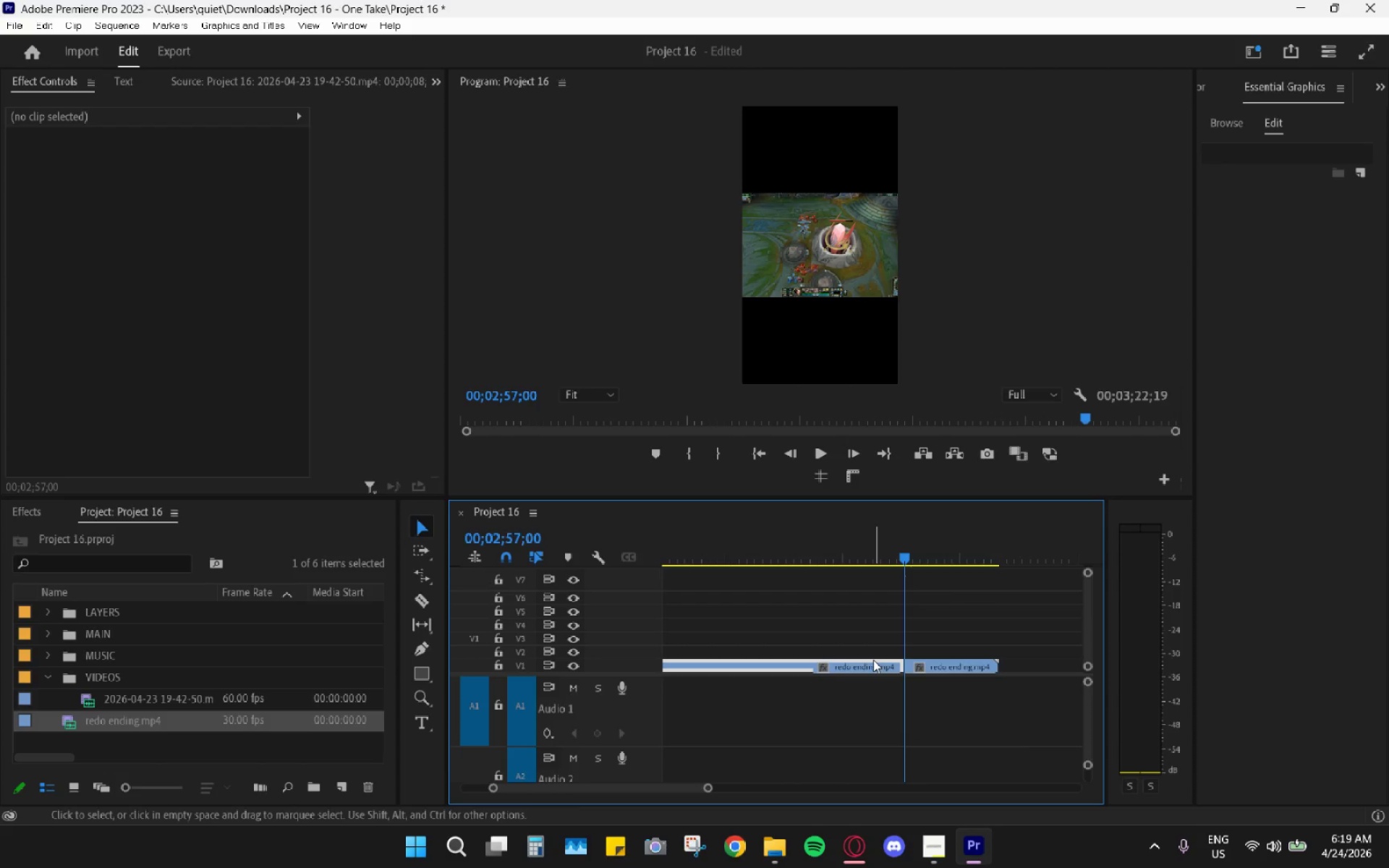 
double_click([873, 660])
 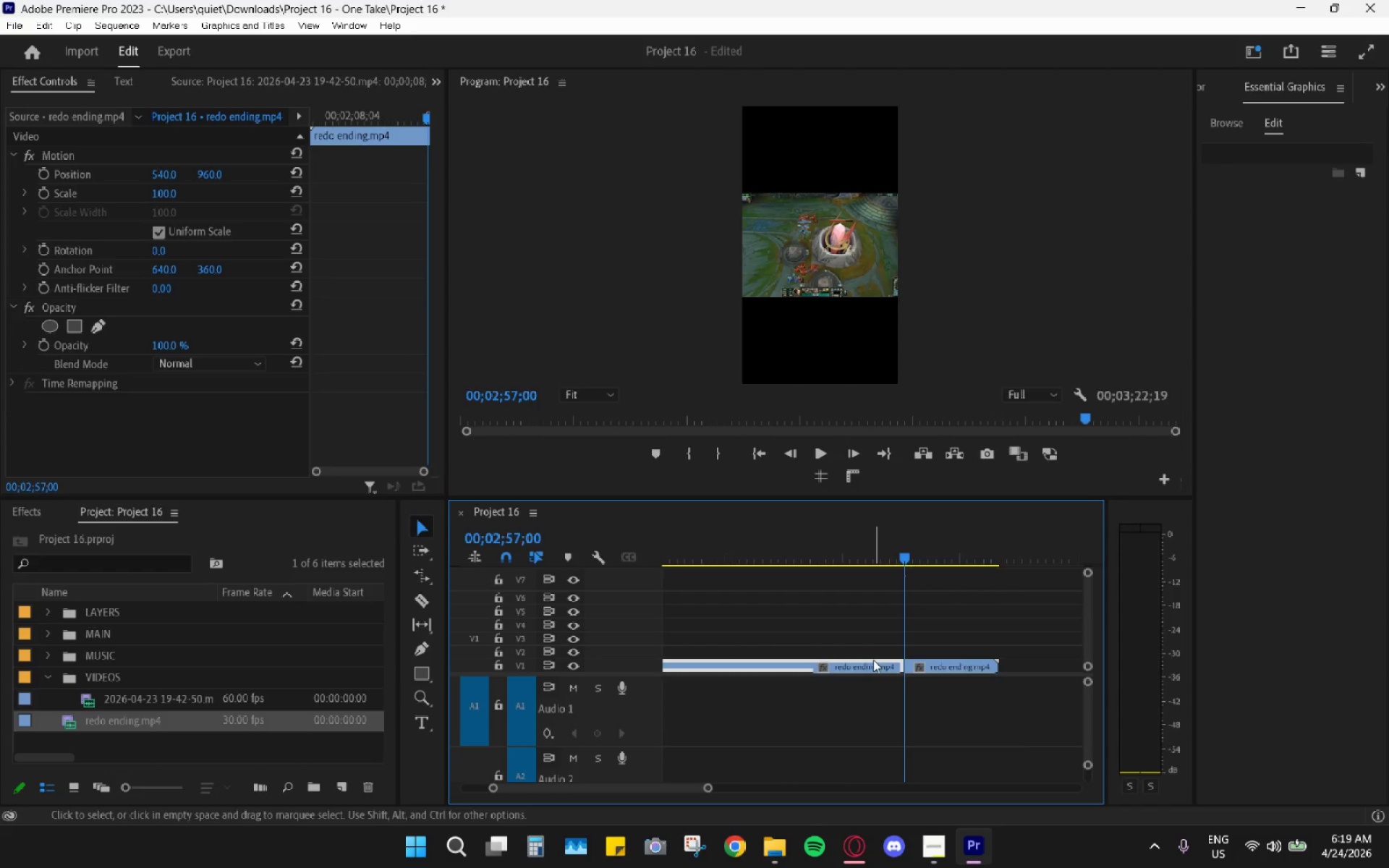 
key(H)
 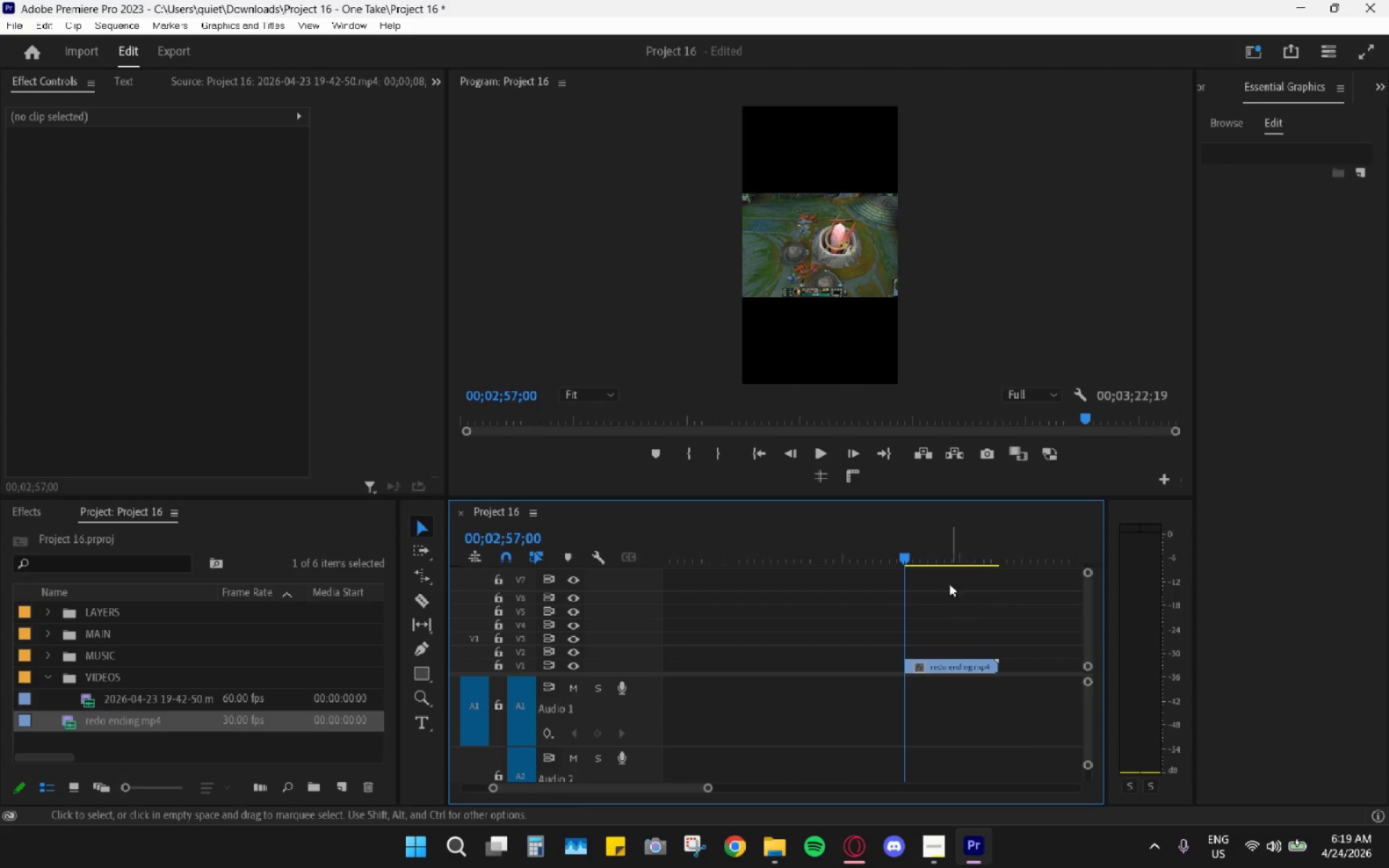 
key(Space)
 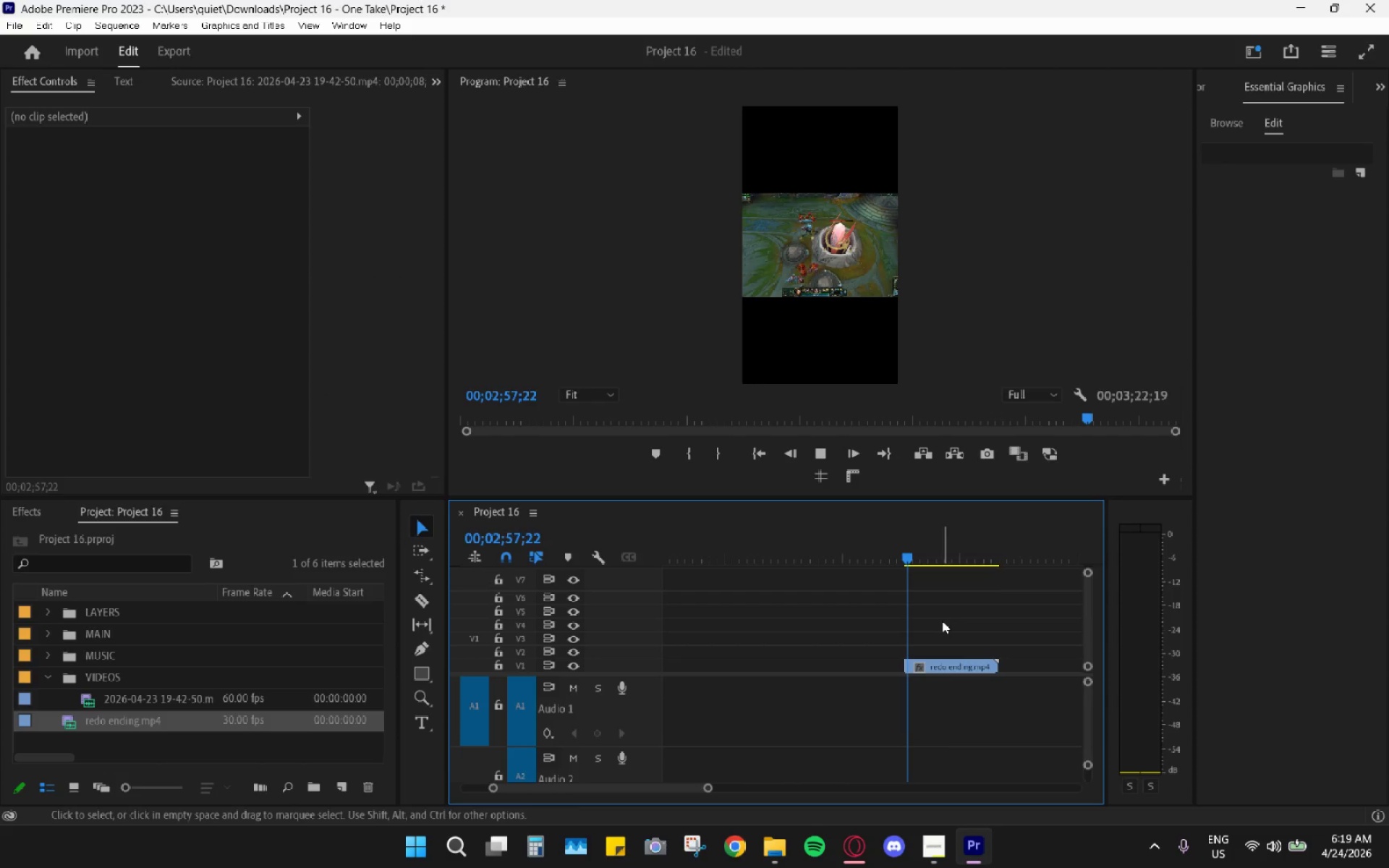 
left_click_drag(start_coordinate=[932, 574], to_coordinate=[980, 582])
 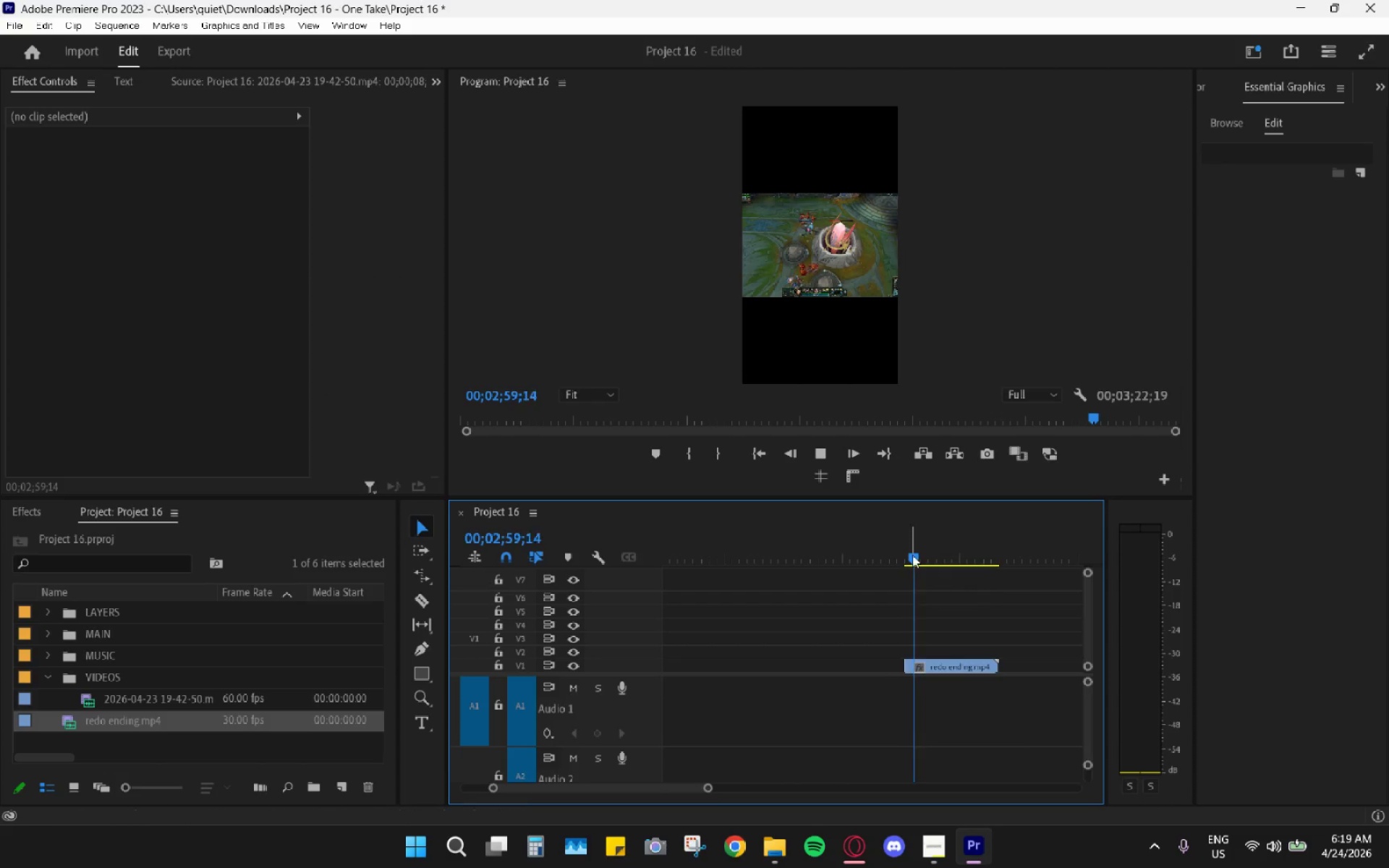 
left_click_drag(start_coordinate=[912, 555], to_coordinate=[934, 553])
 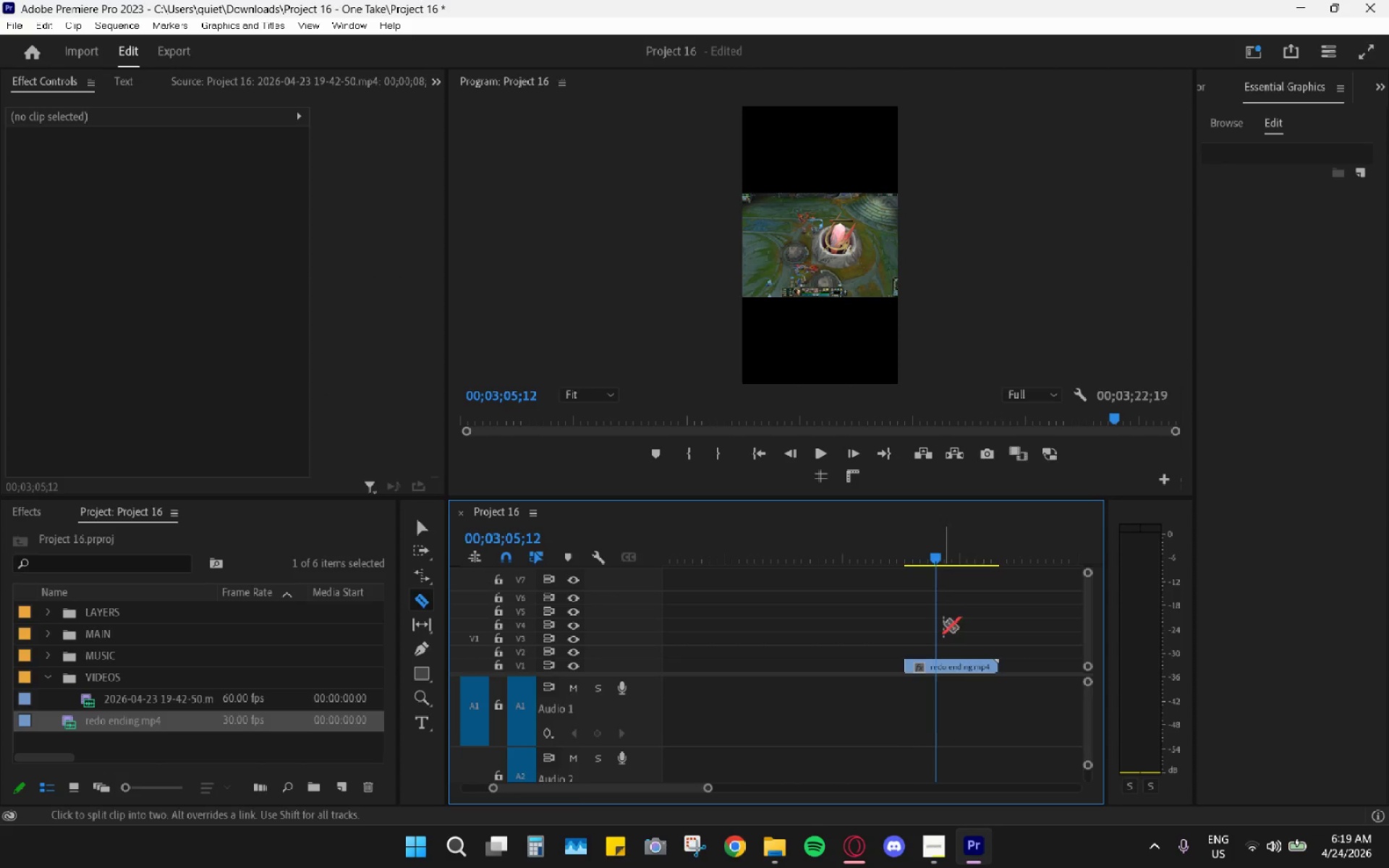 
key(C)
 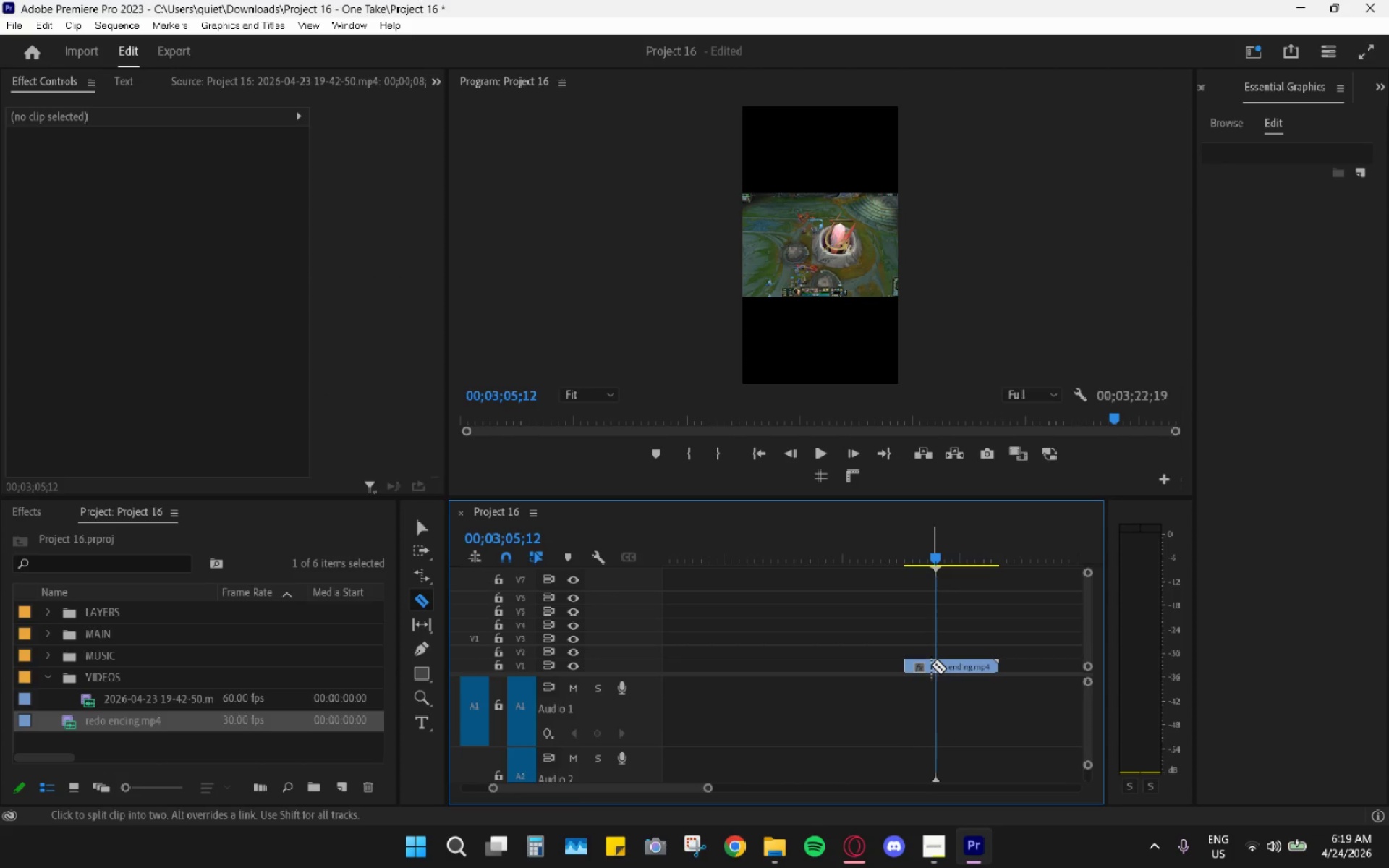 
left_click([931, 665])
 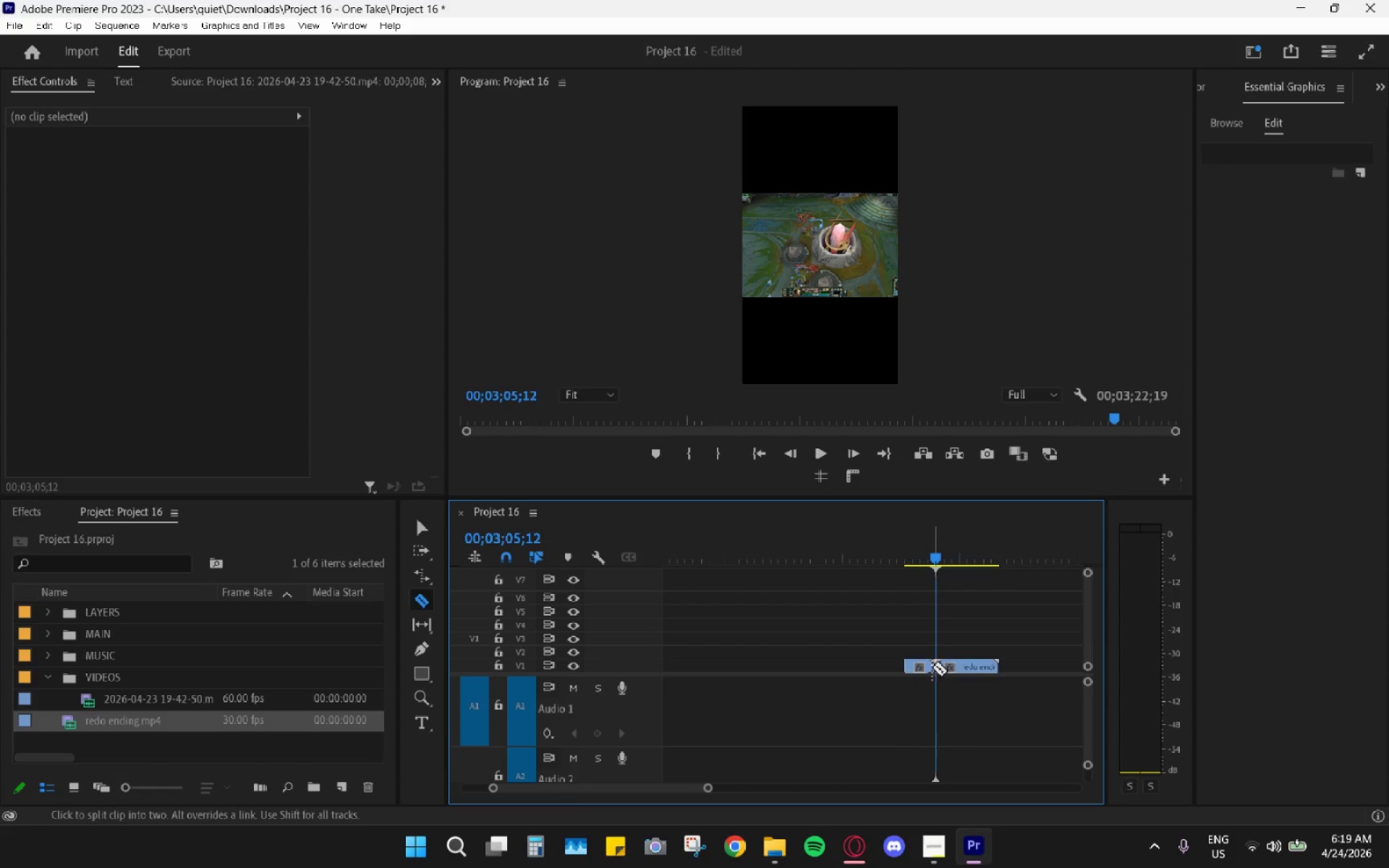 
key(V)
 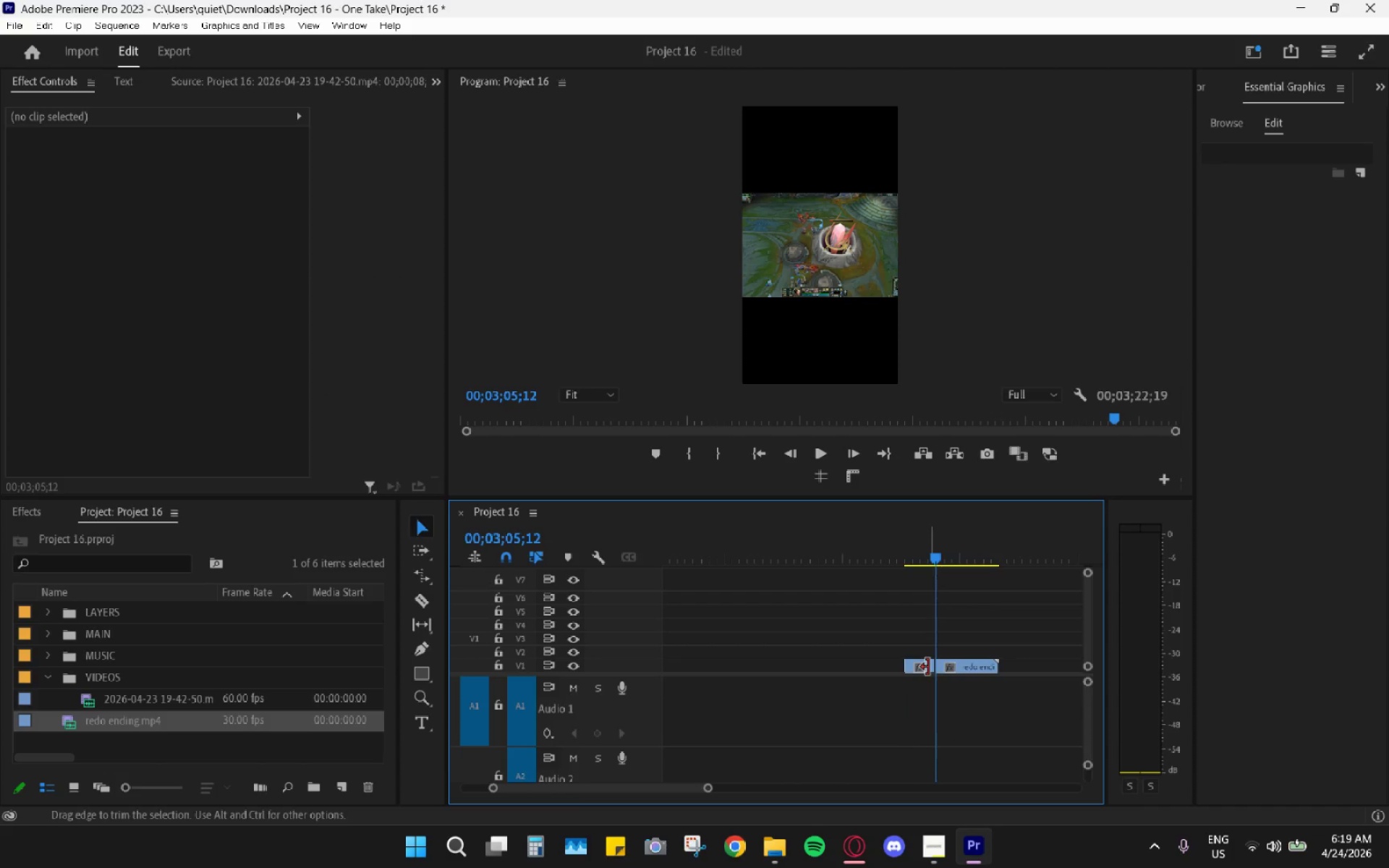 
double_click([928, 667])
 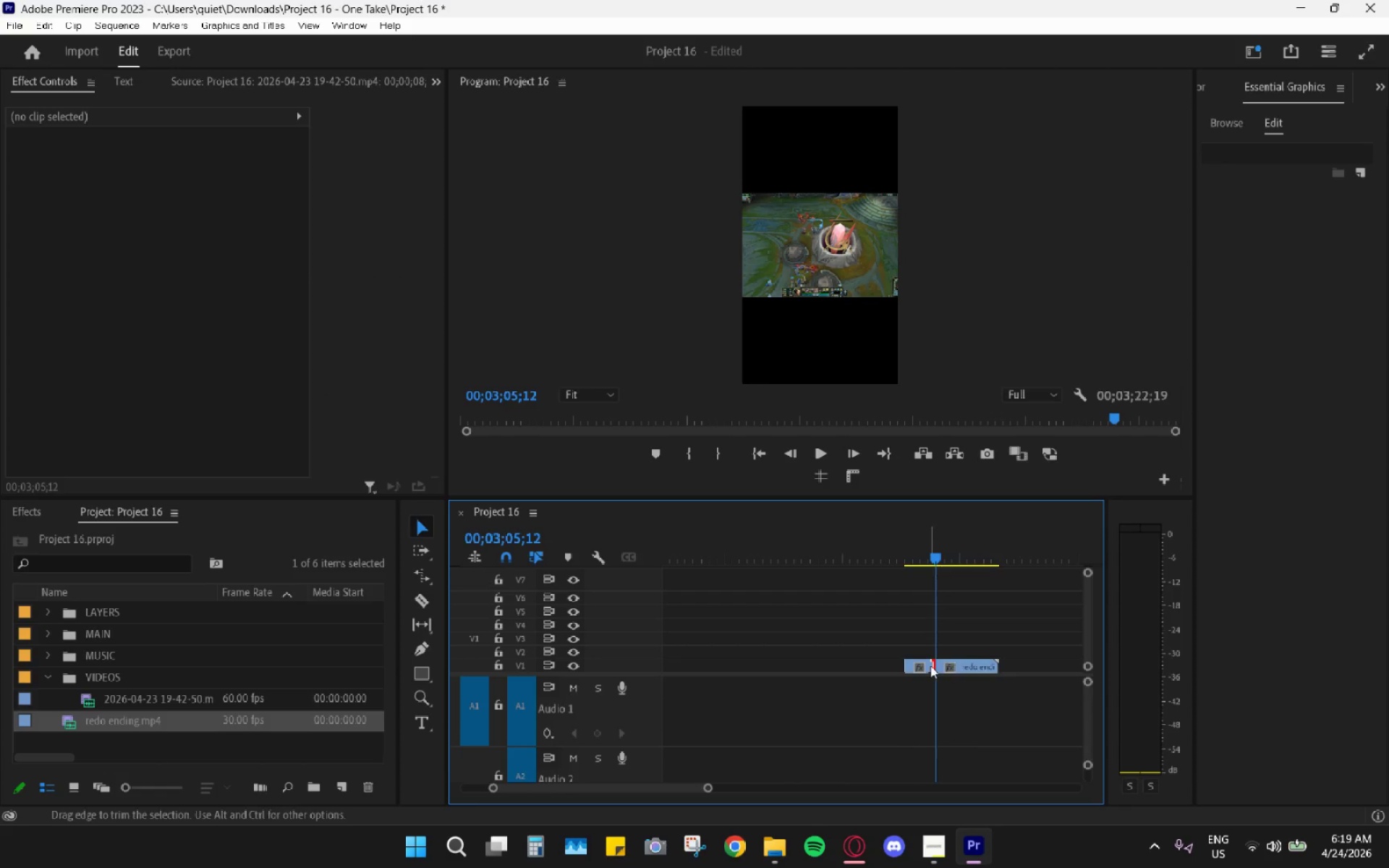 
type(hc)
 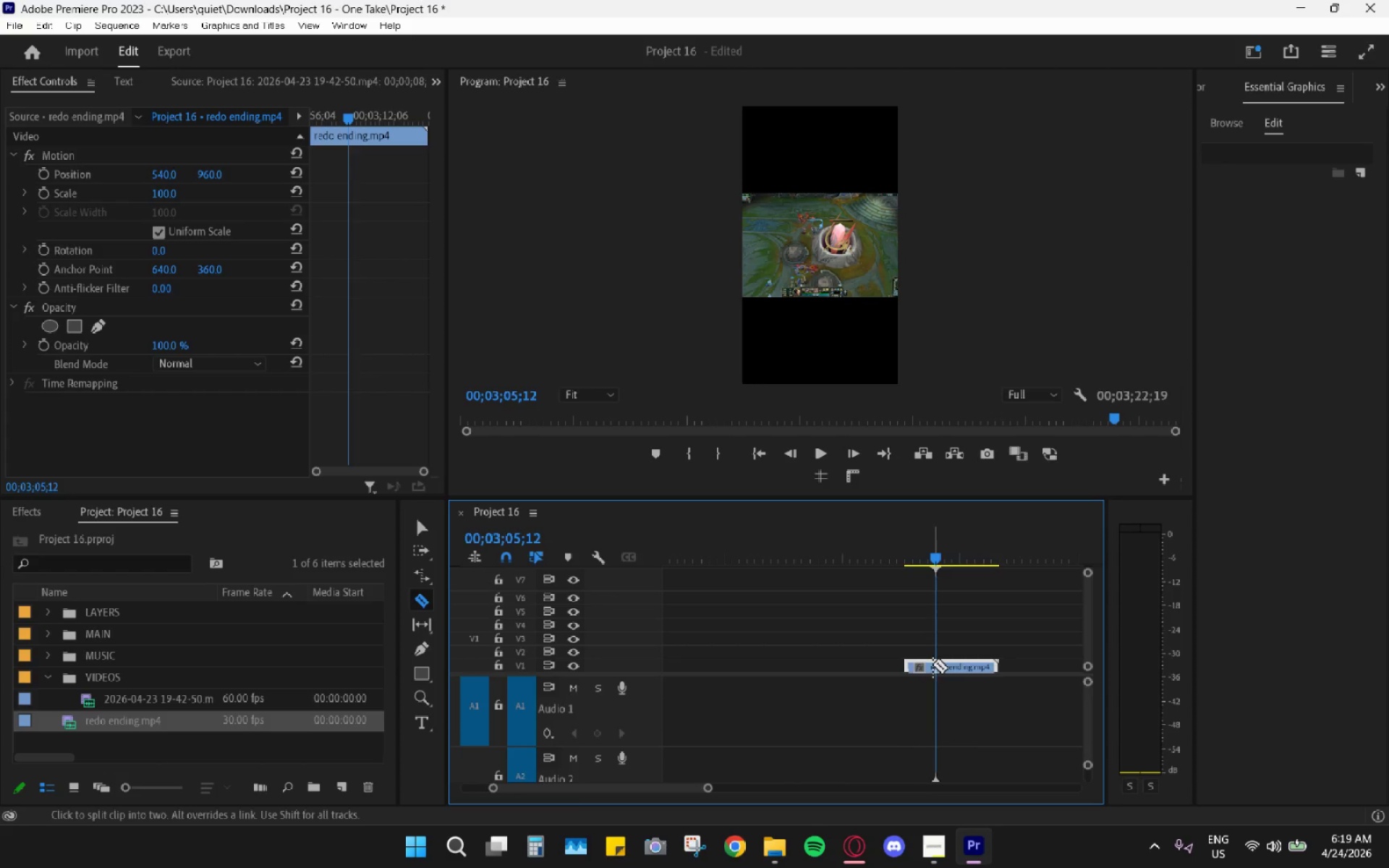 
left_click([933, 665])
 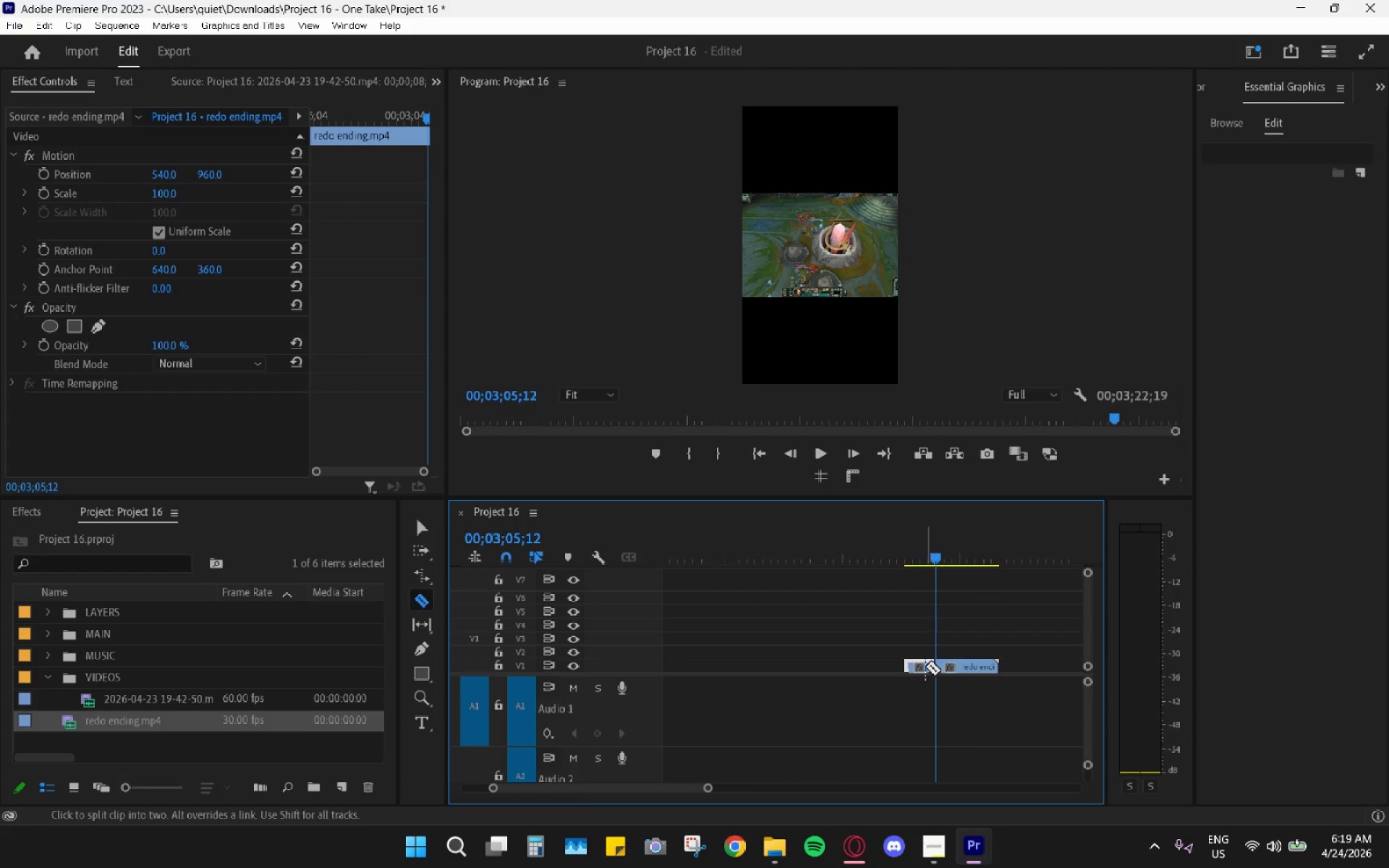 
left_click([925, 666])
 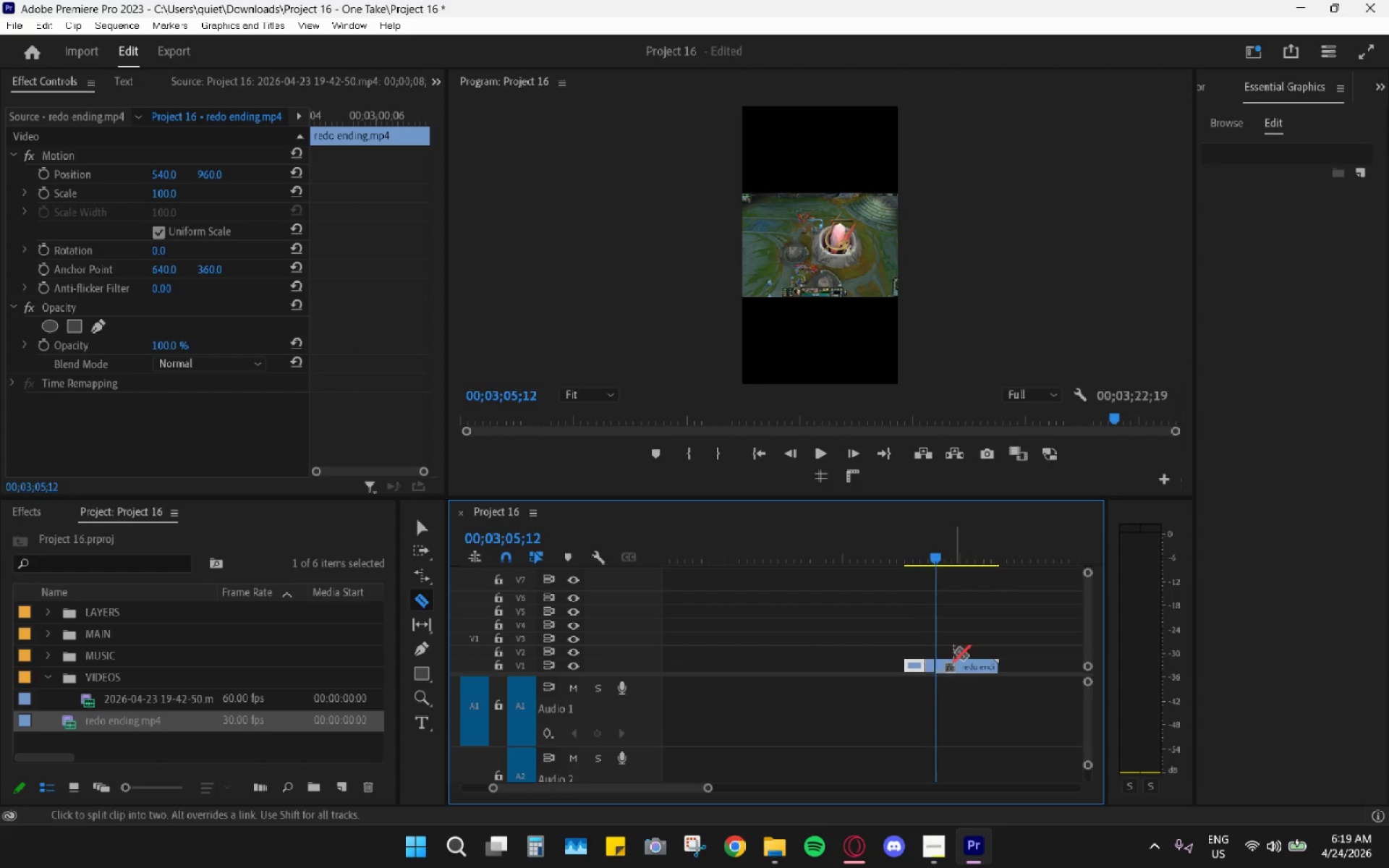 
key(Control+ControlLeft)
 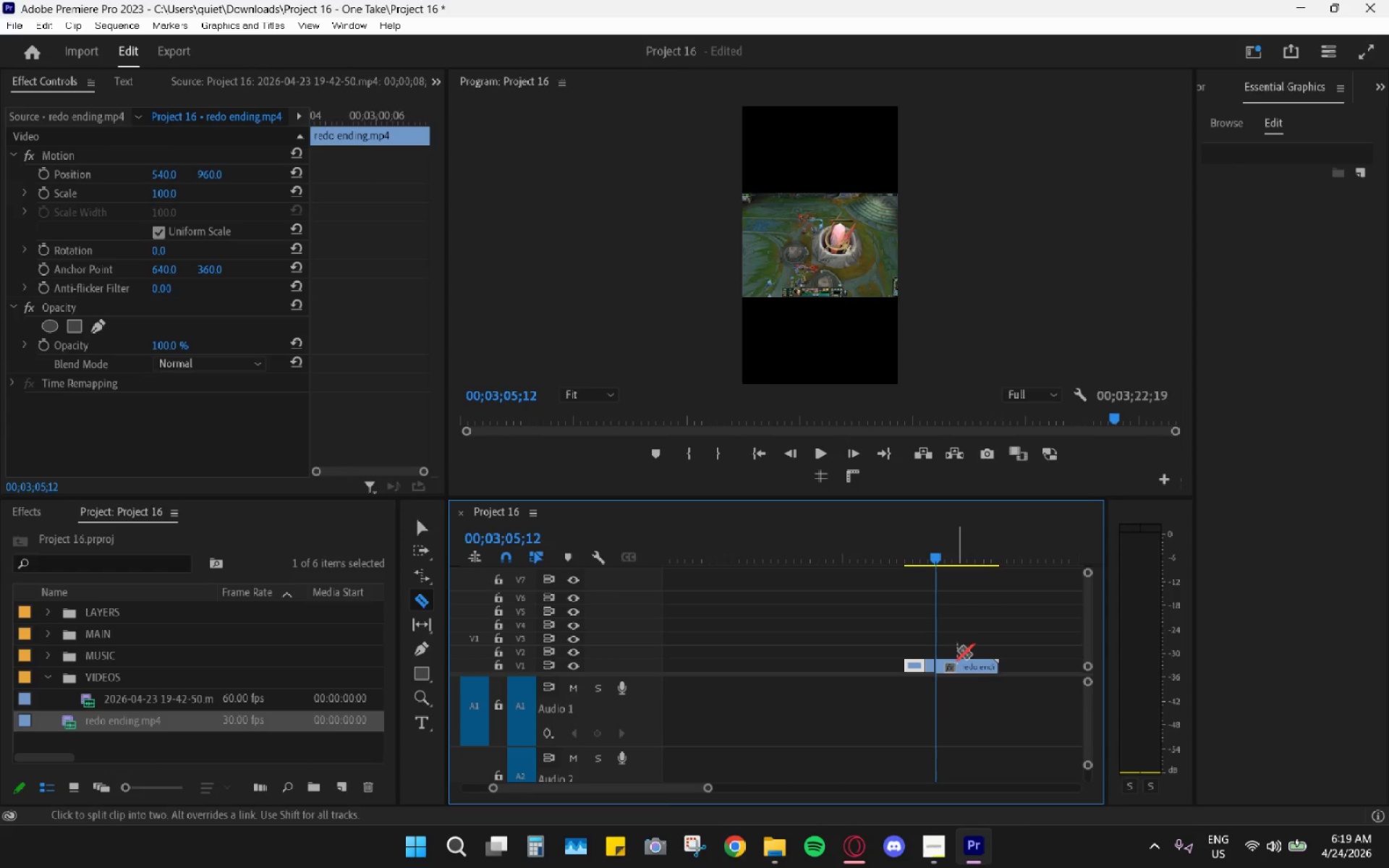 
key(Control+Z)
 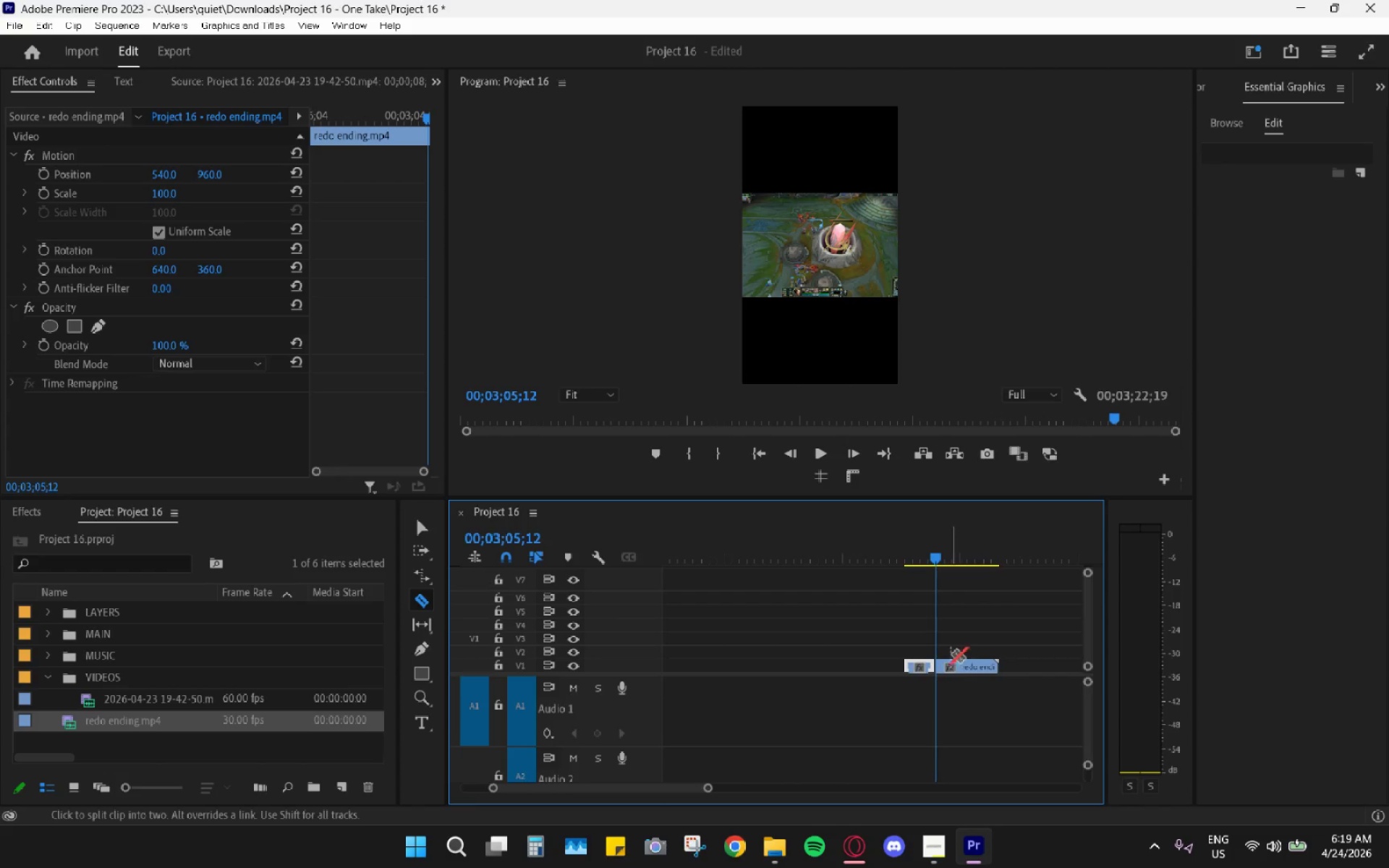 
type(vhc)
 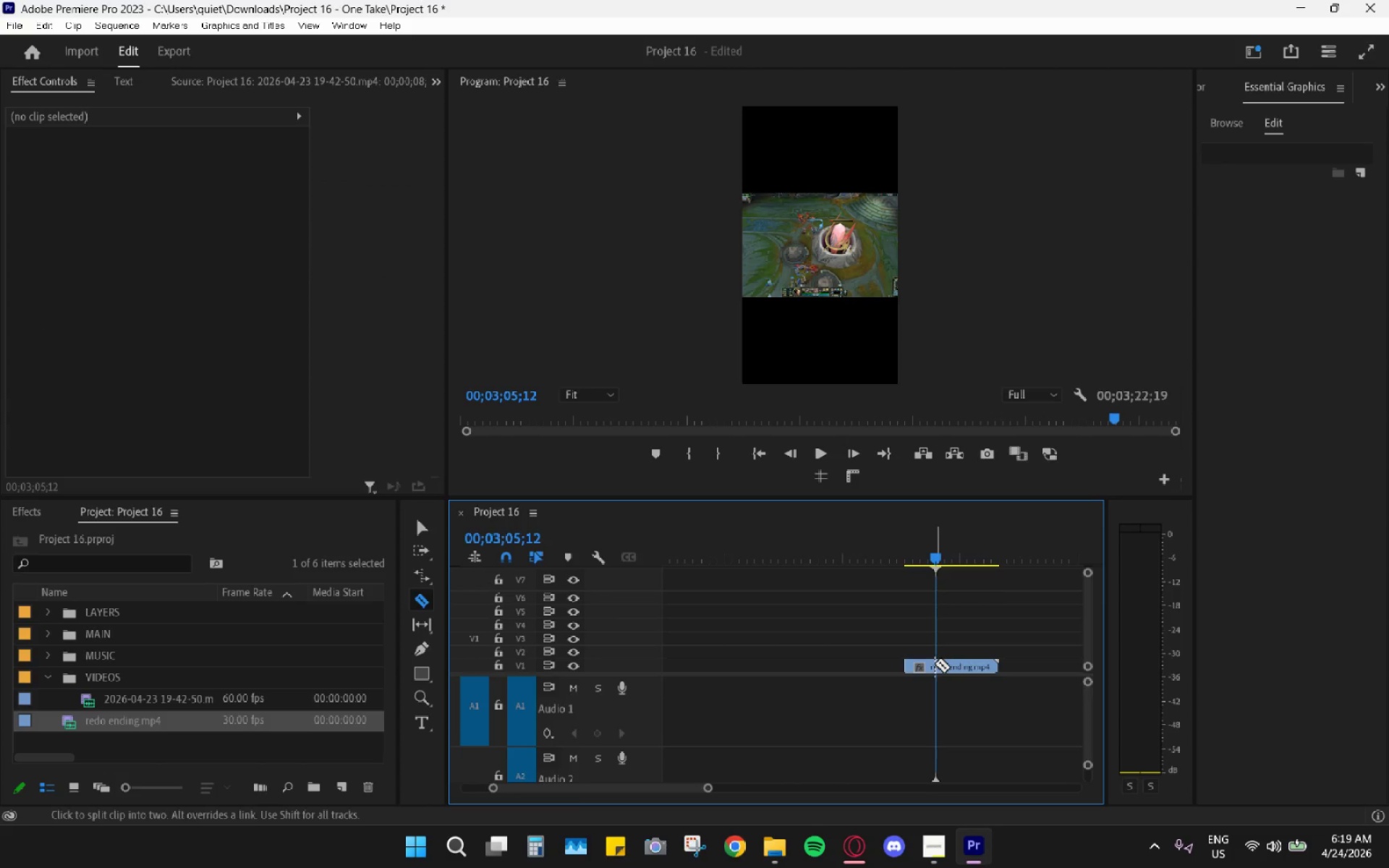 
left_click([935, 663])
 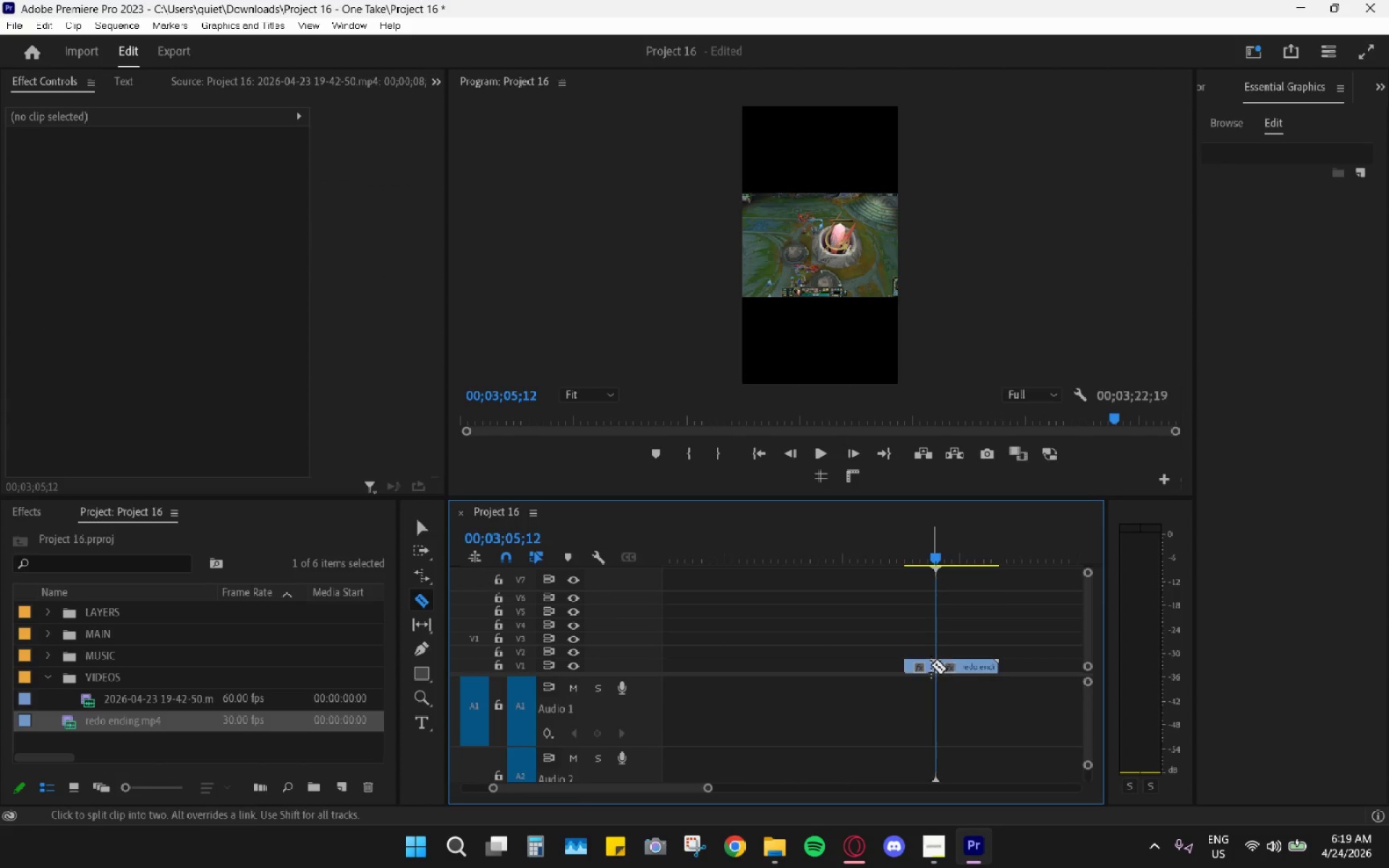 
key(V)
 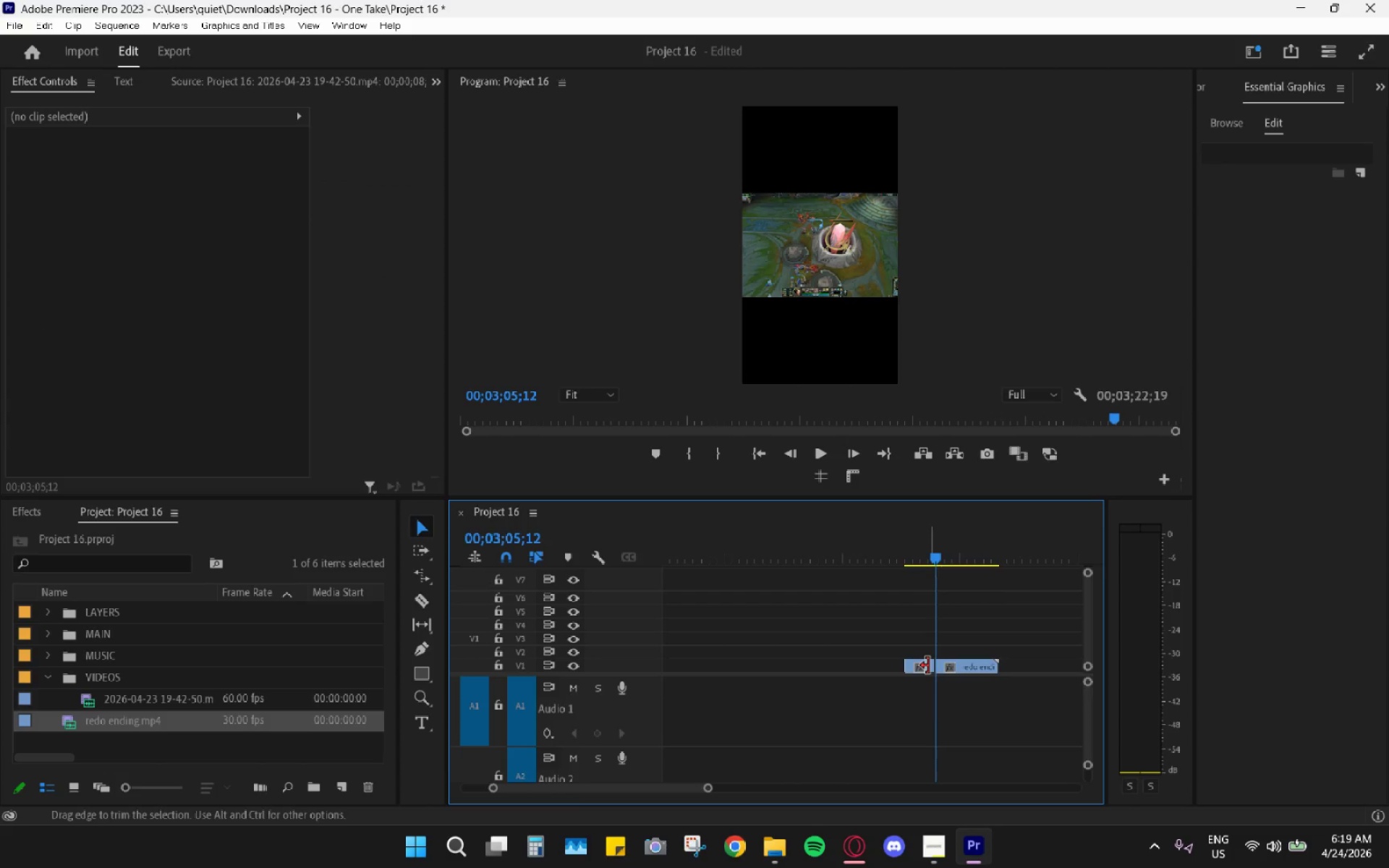 
left_click([928, 665])
 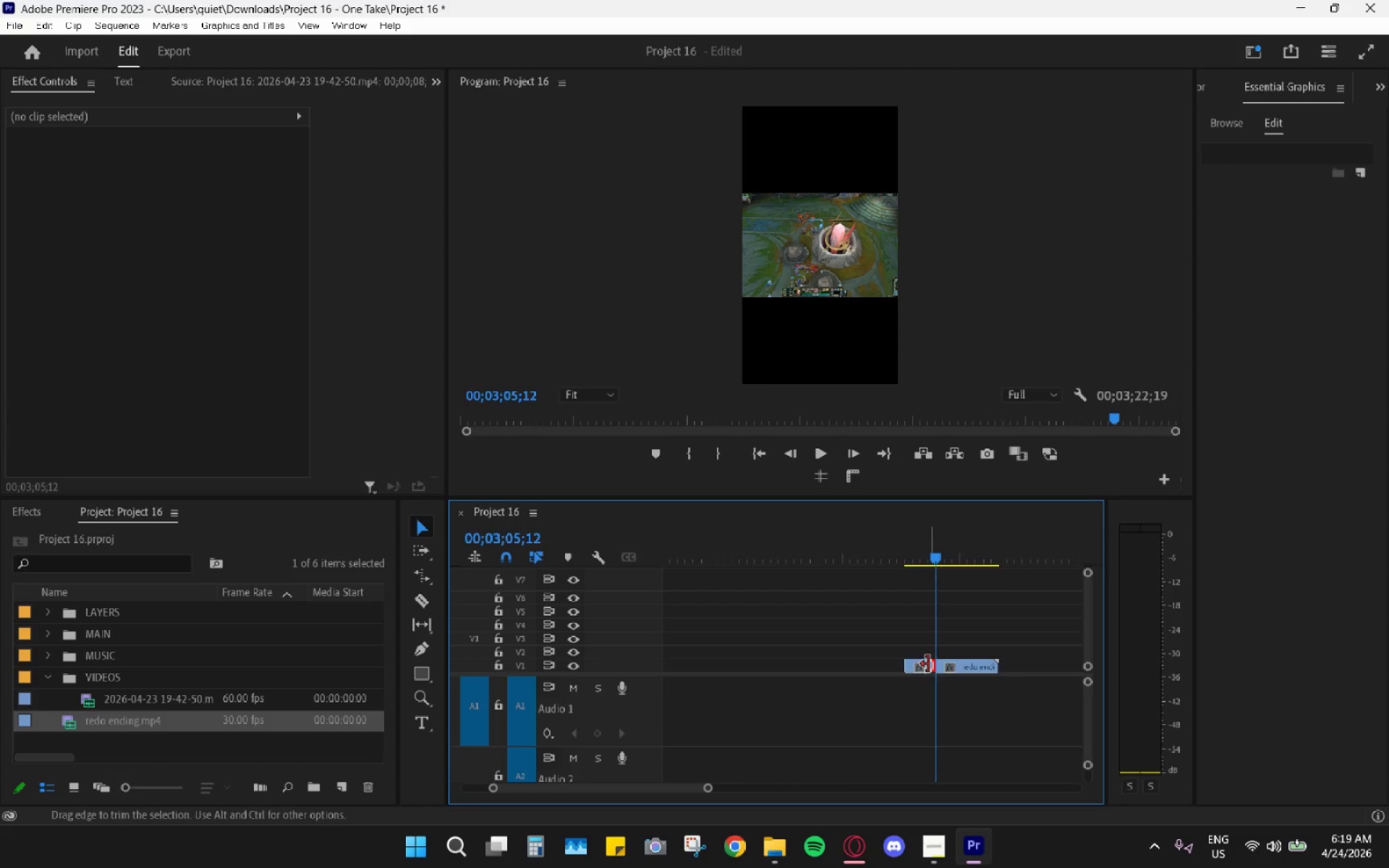 
left_click([925, 663])
 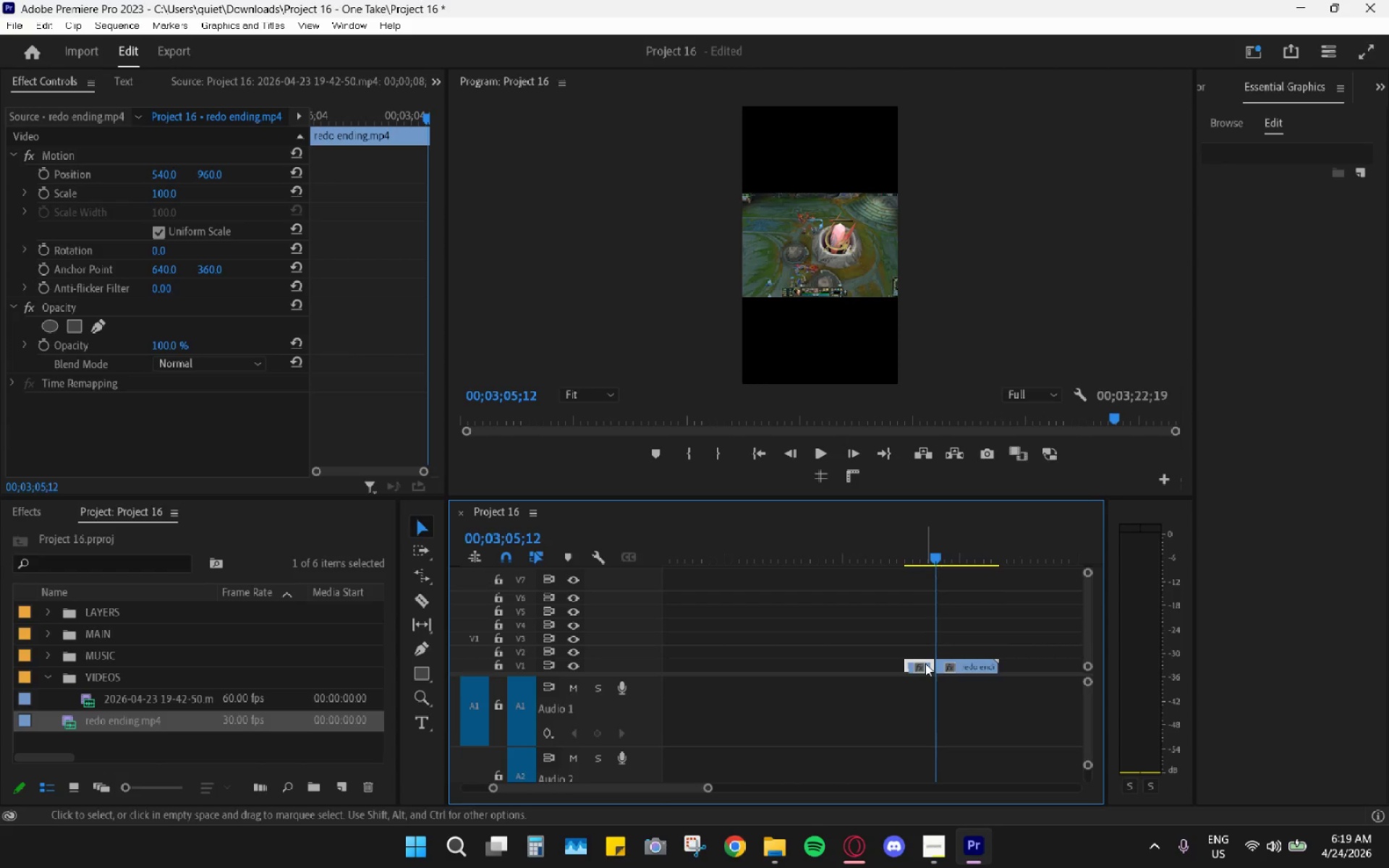 
key(H)
 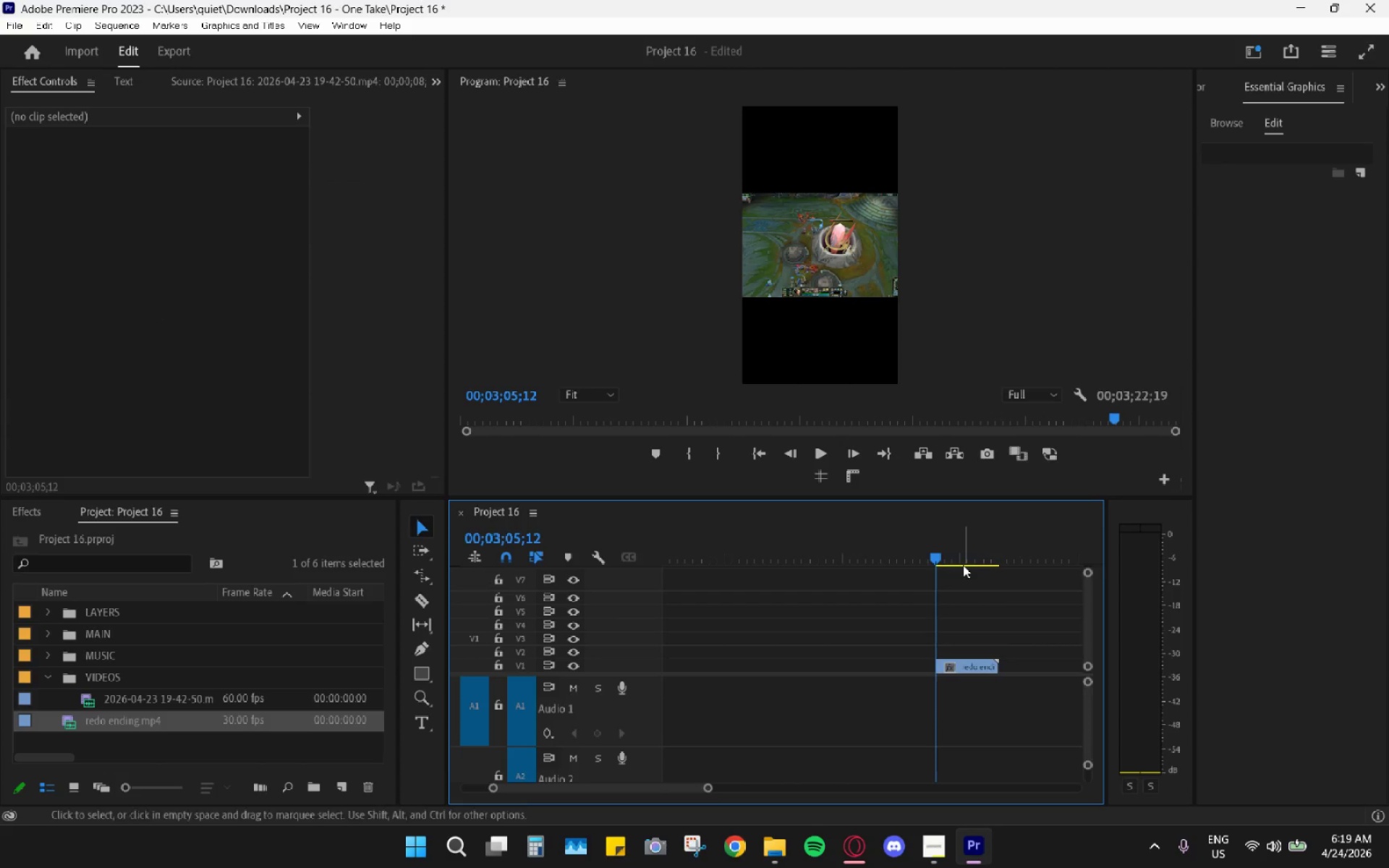 
key(Space)
 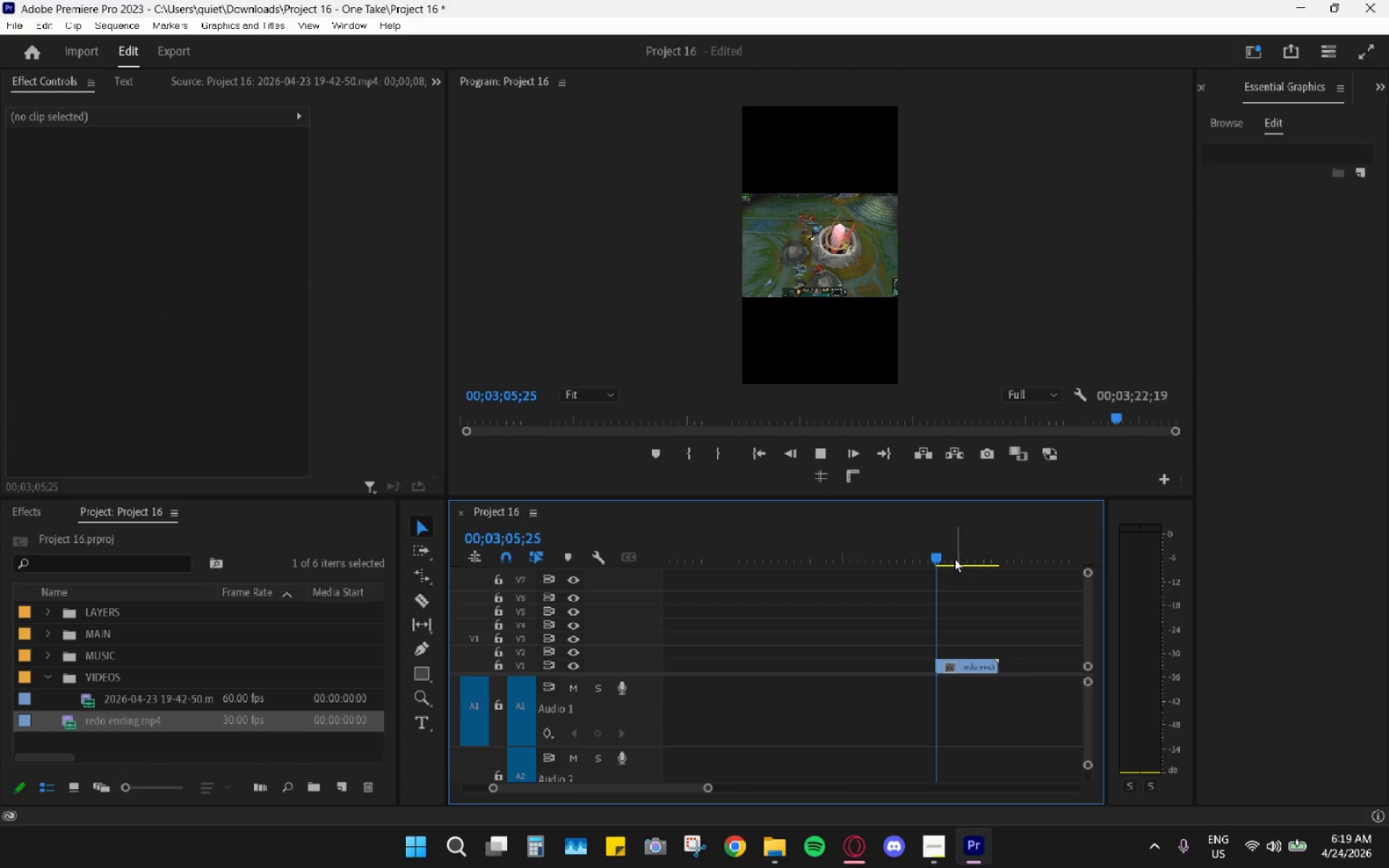 
left_click_drag(start_coordinate=[945, 557], to_coordinate=[991, 576])
 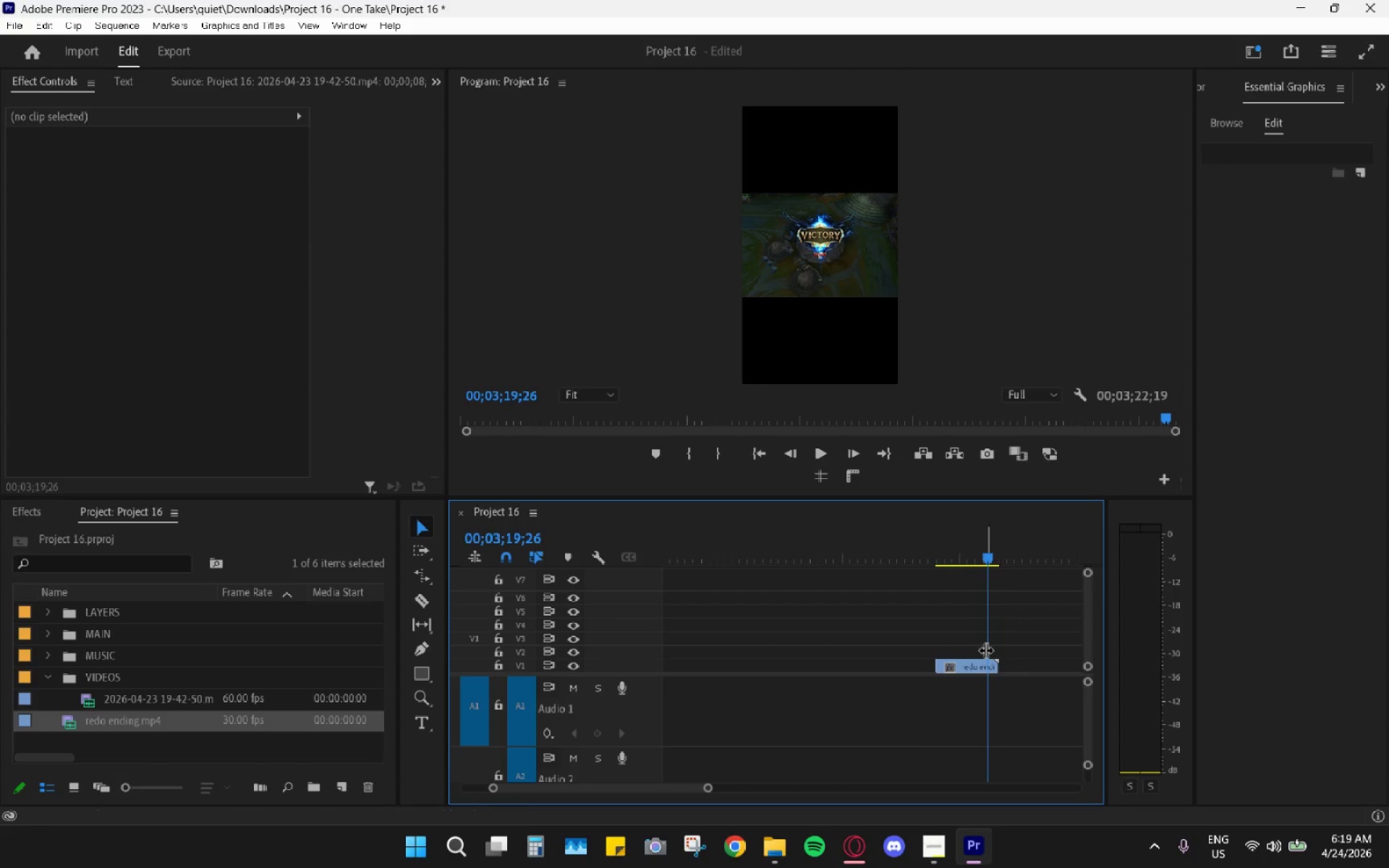 
key(C)
 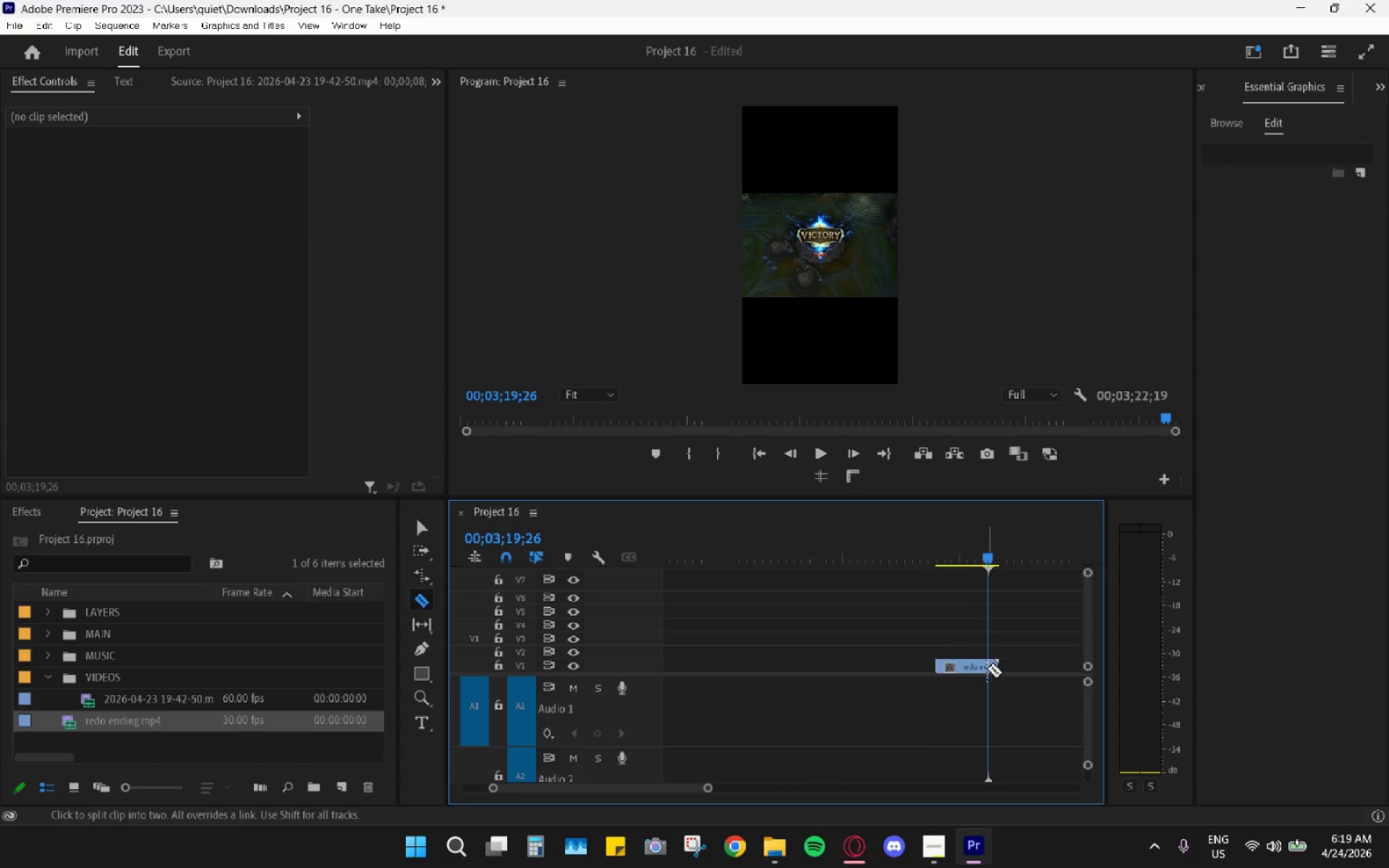 
left_click([987, 668])
 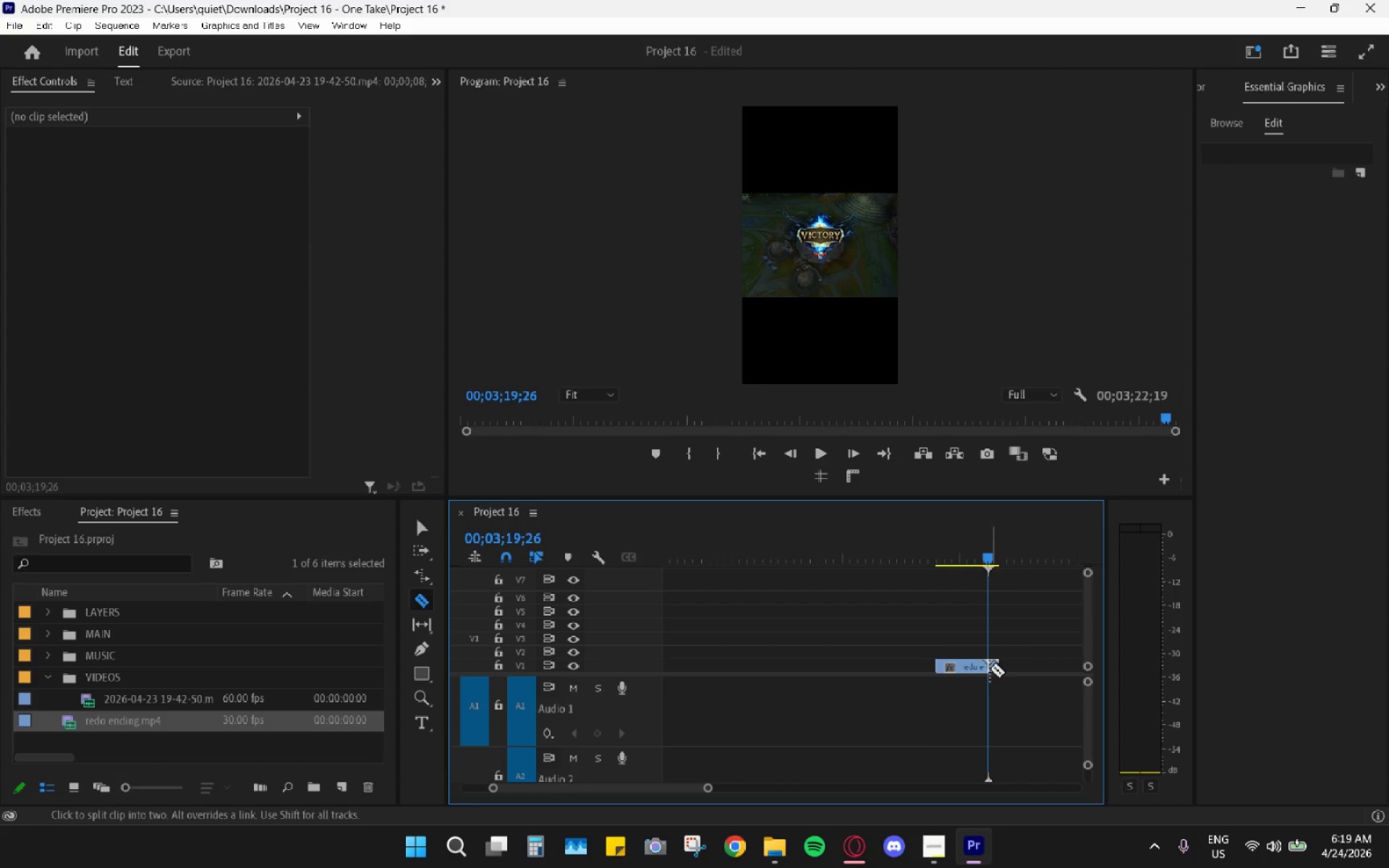 
key(V)
 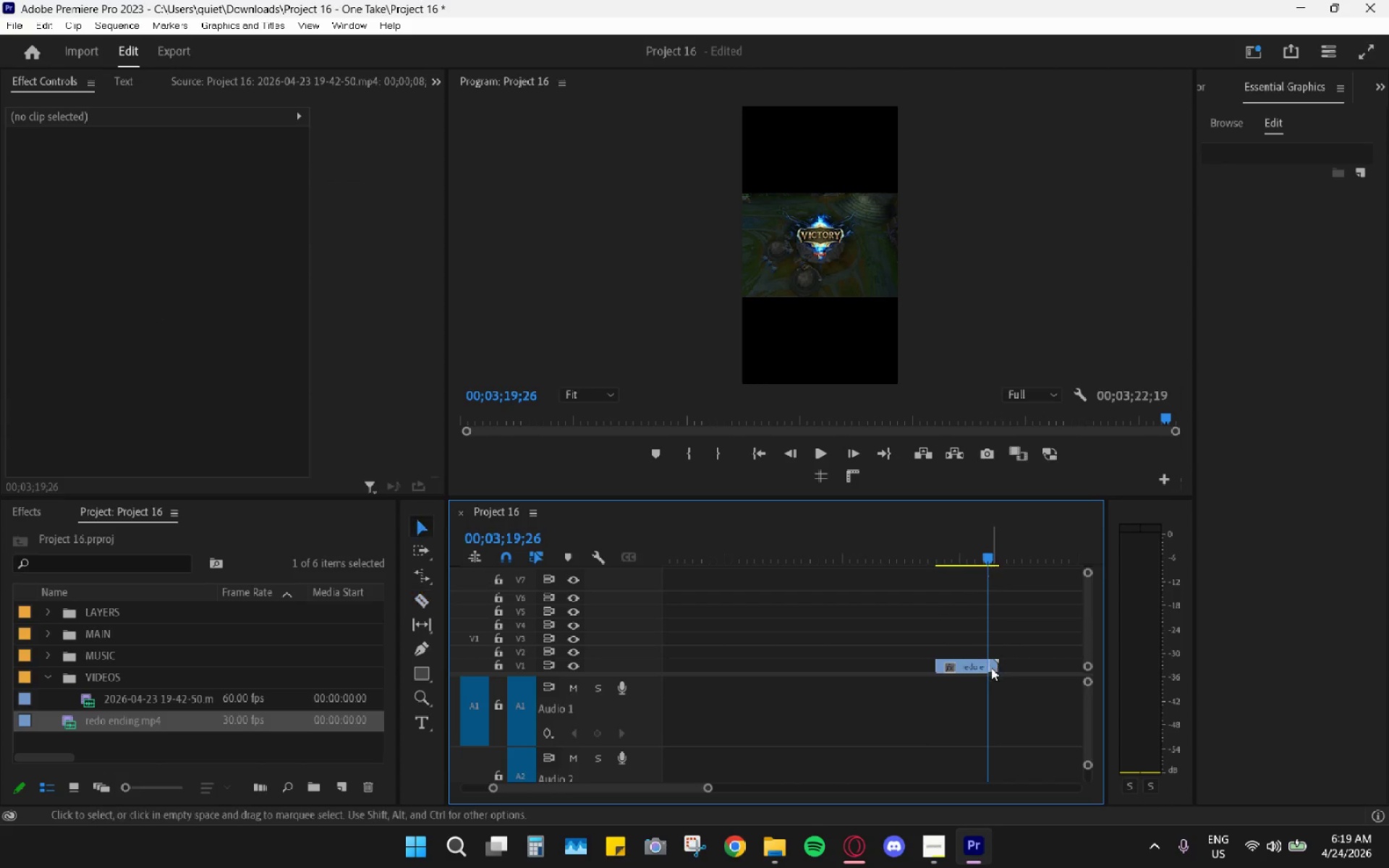 
double_click([992, 668])
 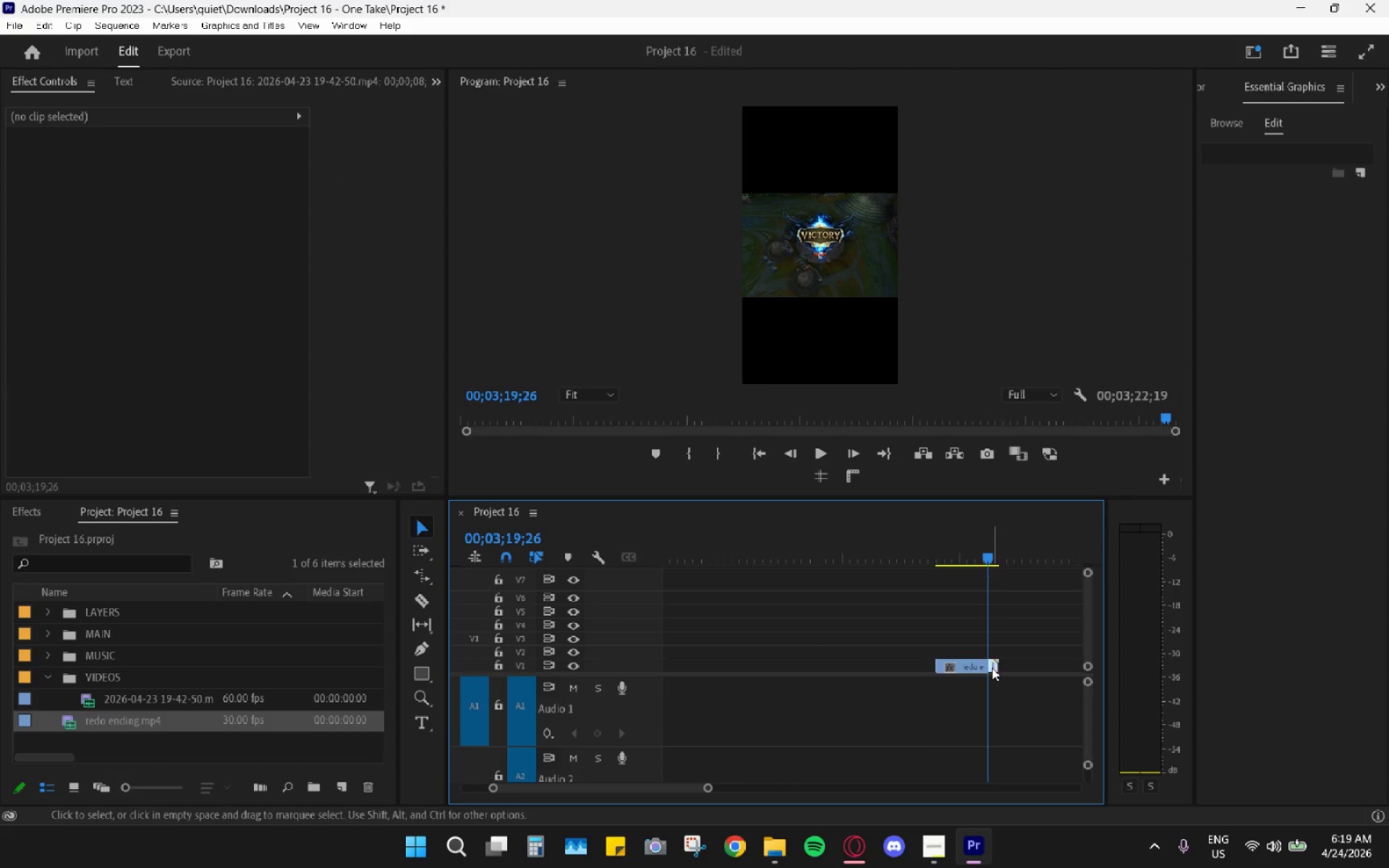 
key(H)
 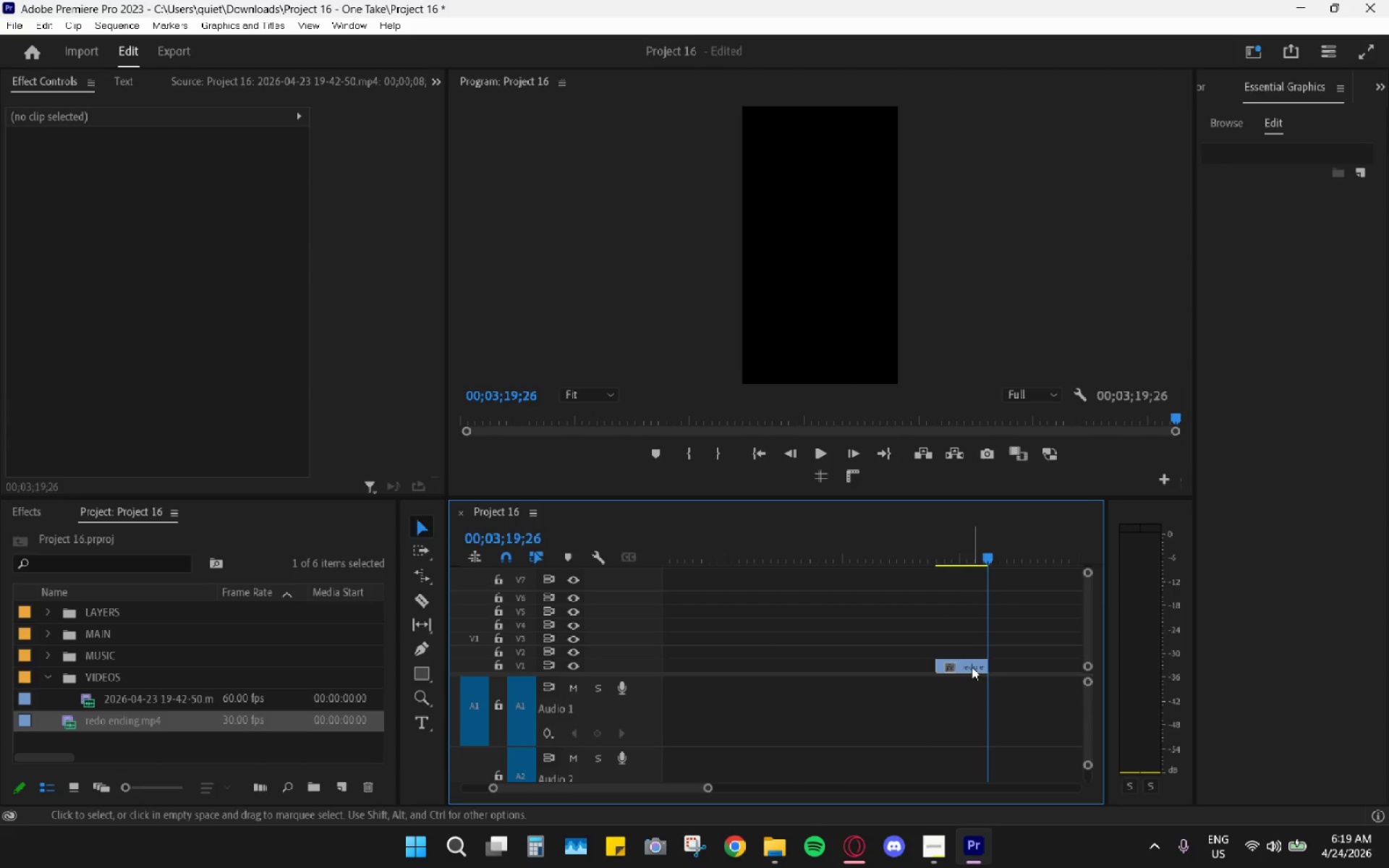 
left_click_drag(start_coordinate=[972, 667], to_coordinate=[867, 651])
 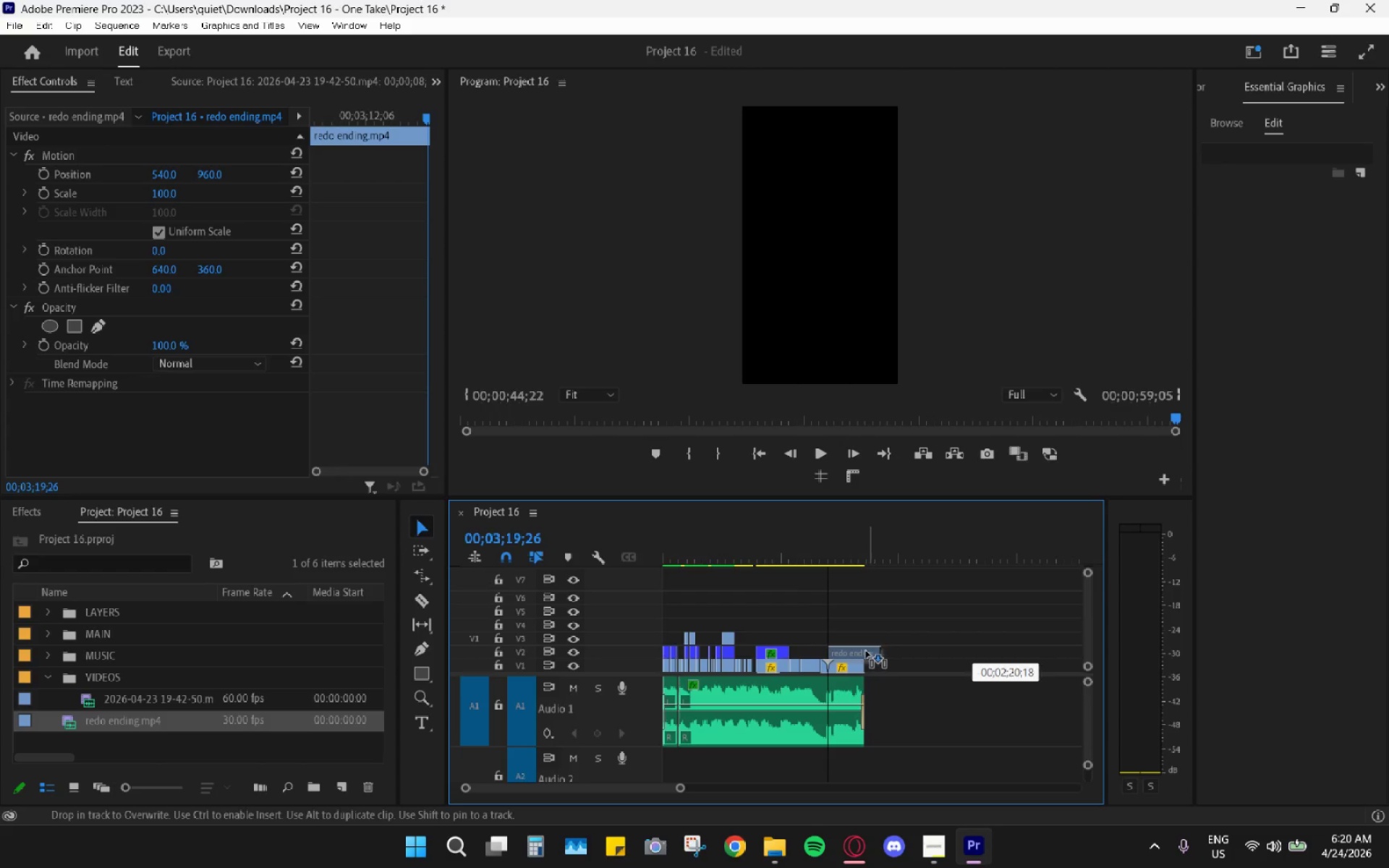 
hold_key(key=AltLeft, duration=0.77)
scroll: coordinate [860, 649], scroll_direction: up, amount: 15.0
 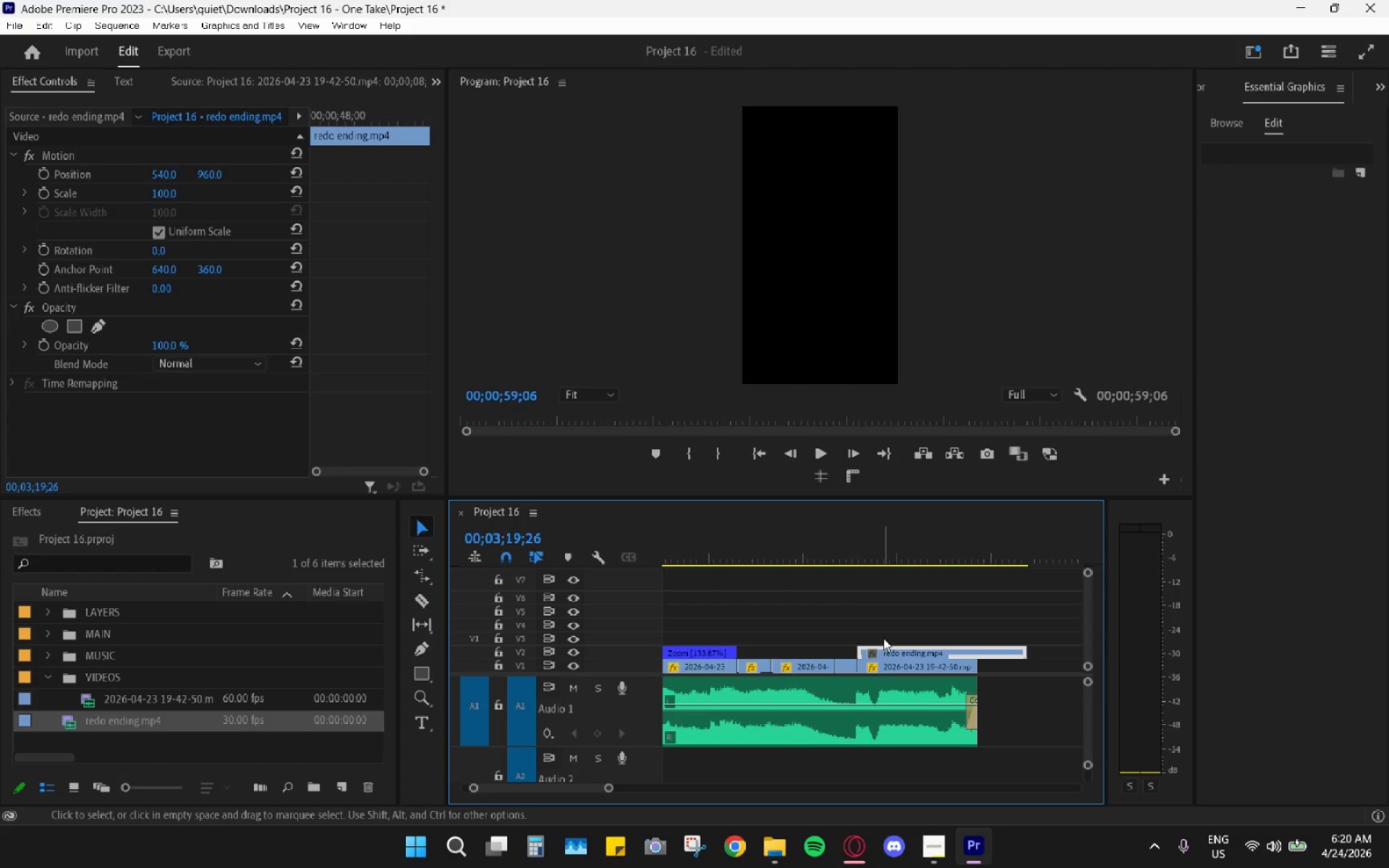 
key(Shift+E)
 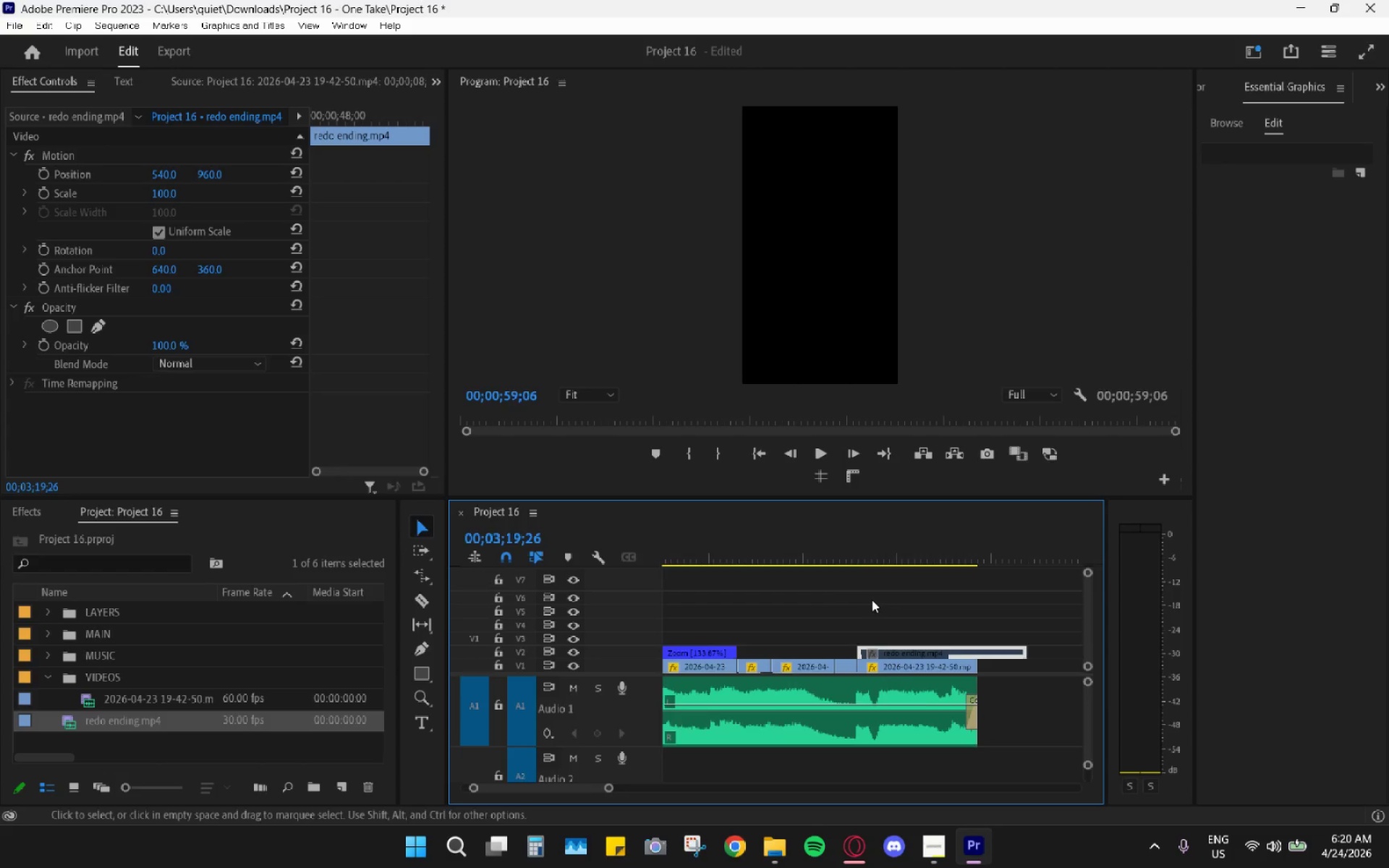 
left_click_drag(start_coordinate=[857, 574], to_coordinate=[849, 571])
 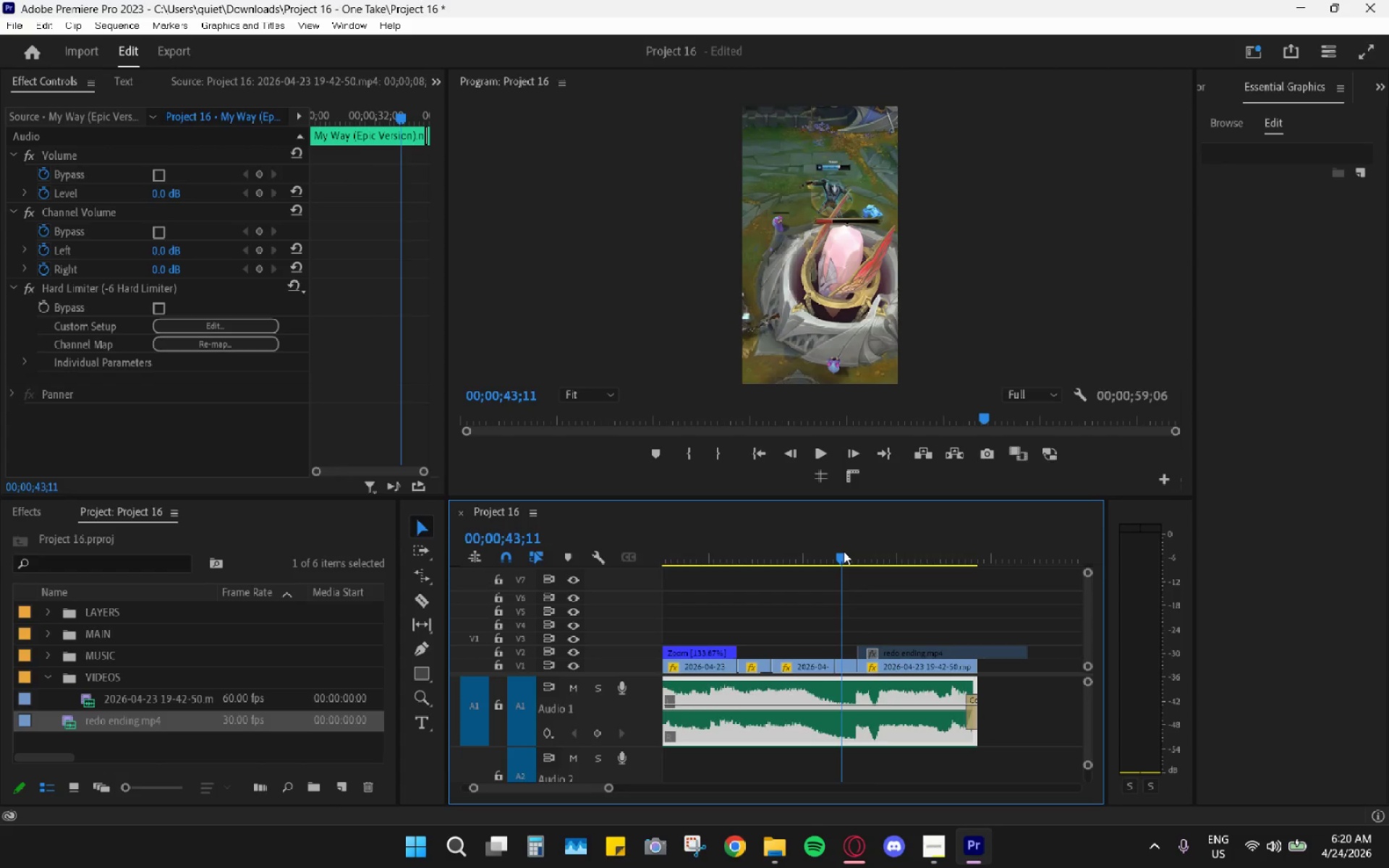 
key(Space)
 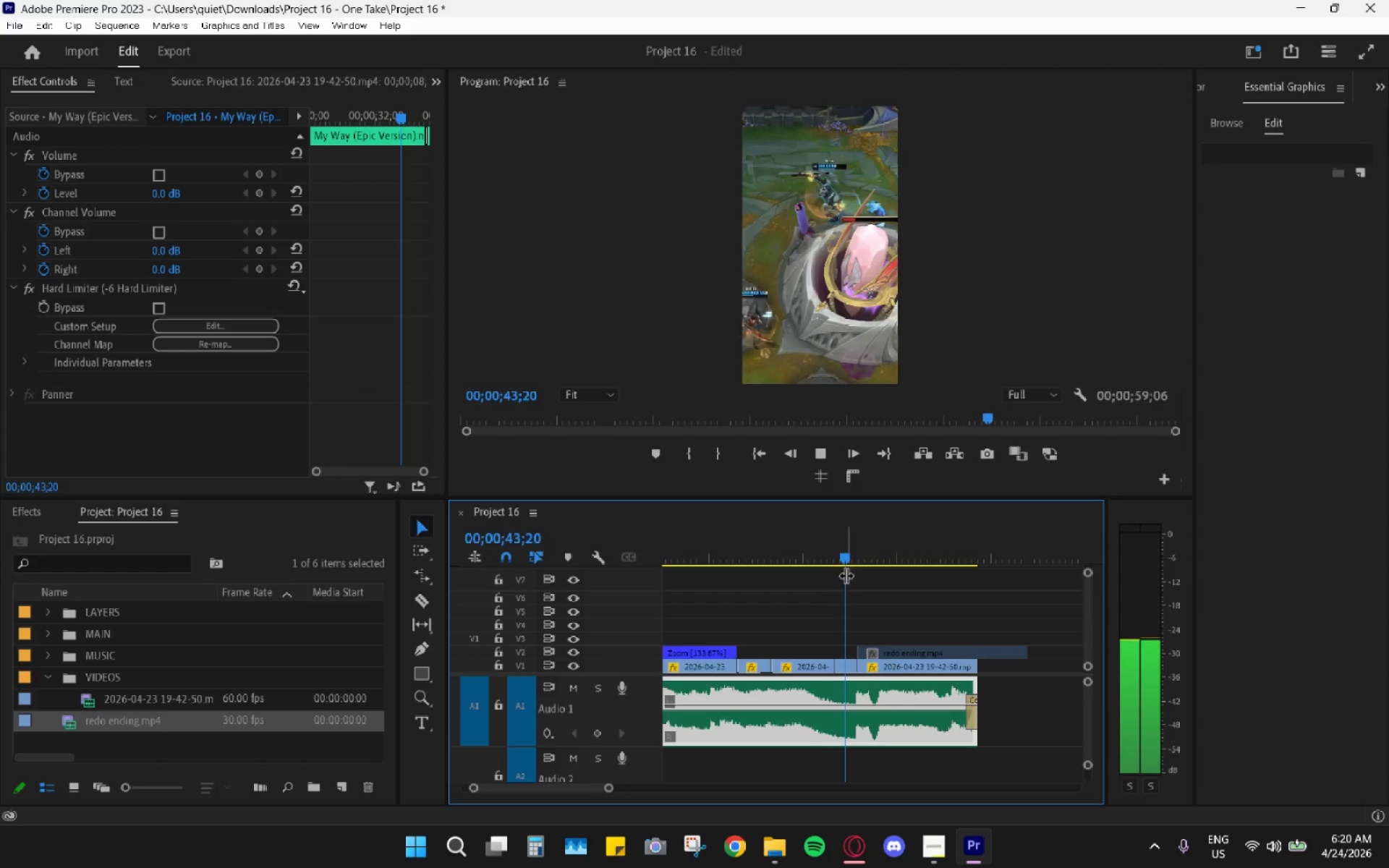 
key(Space)
 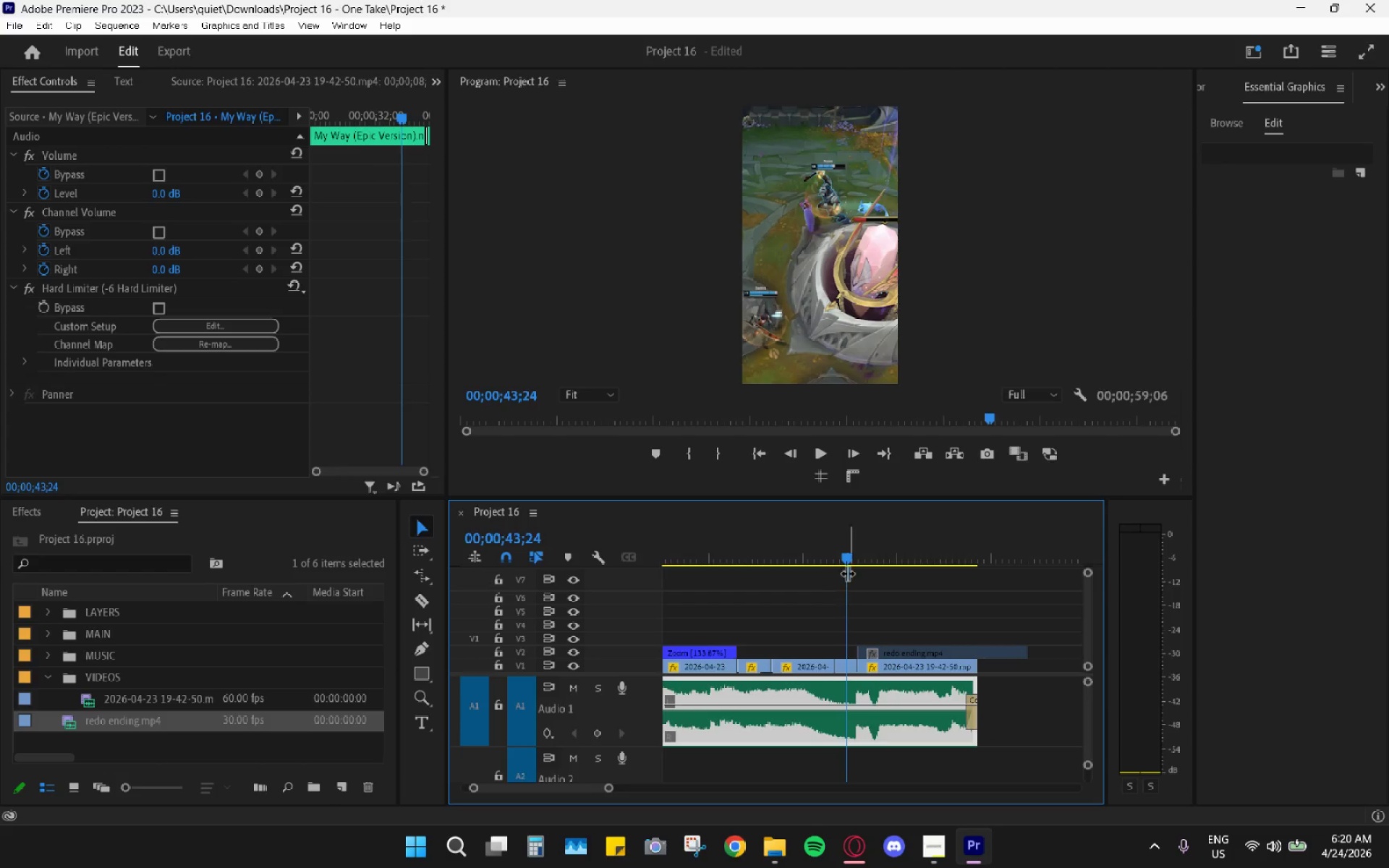 
left_click_drag(start_coordinate=[841, 564], to_coordinate=[822, 559])
 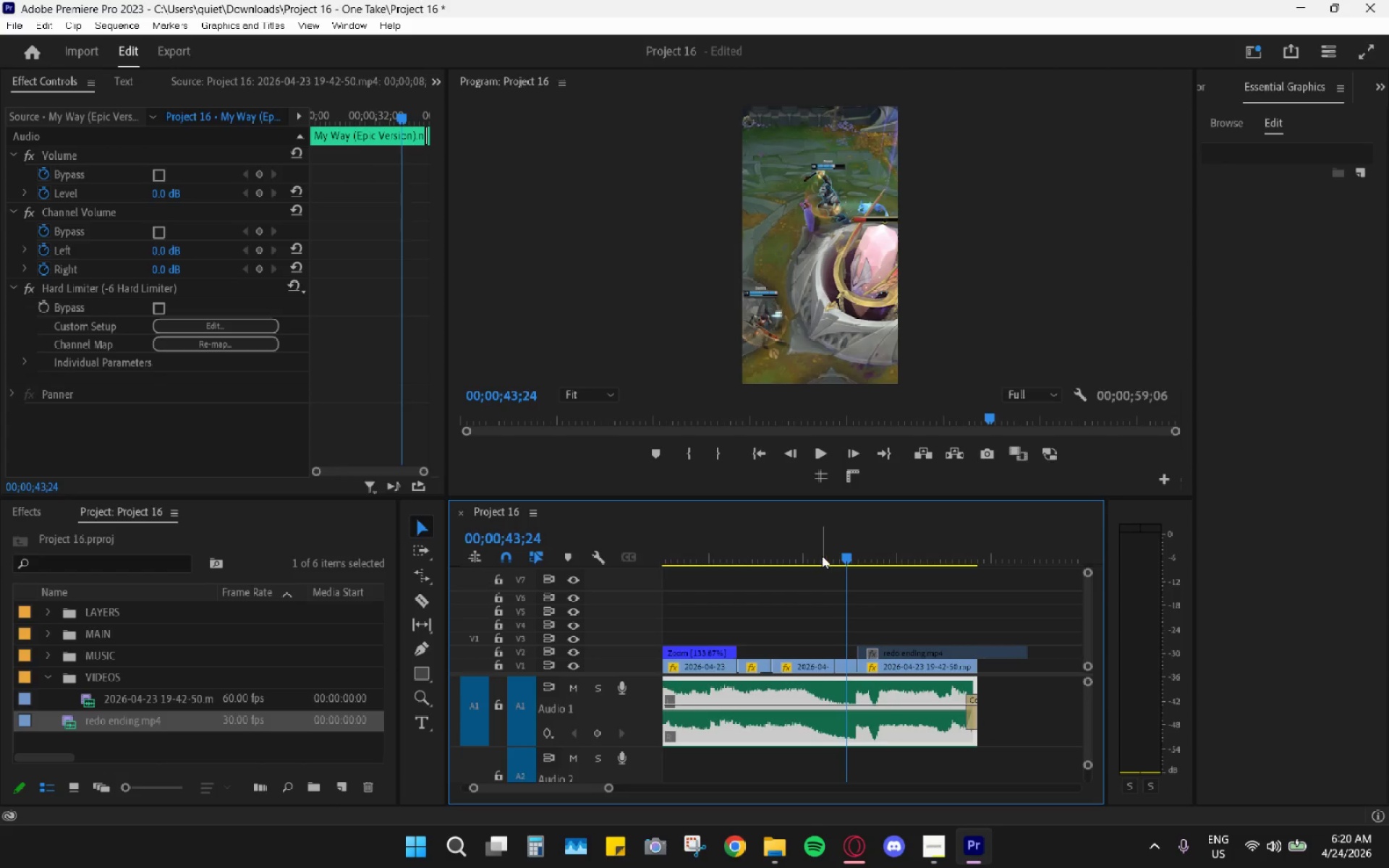 
left_click_drag(start_coordinate=[819, 543], to_coordinate=[795, 542])
 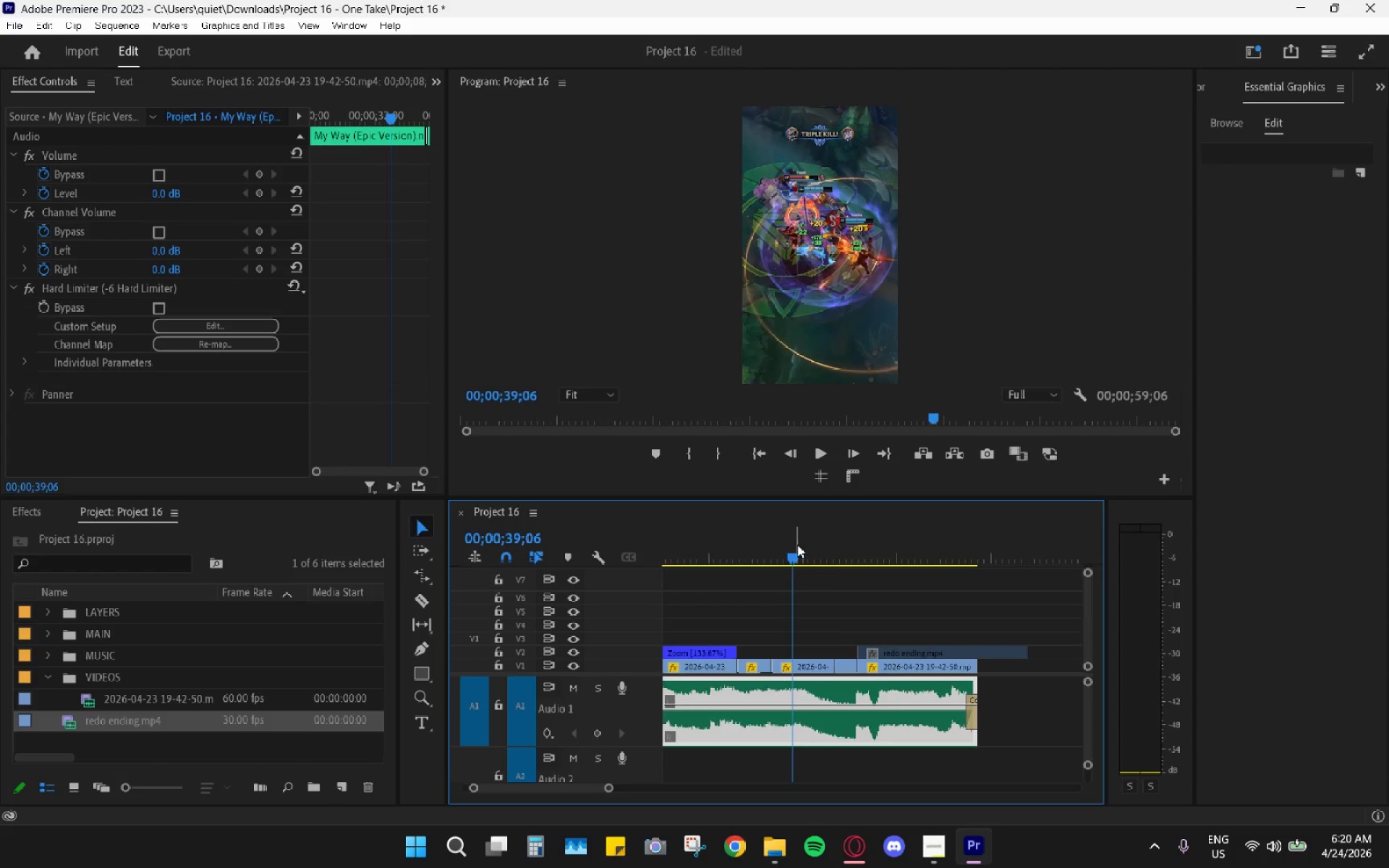 
key(Space)
 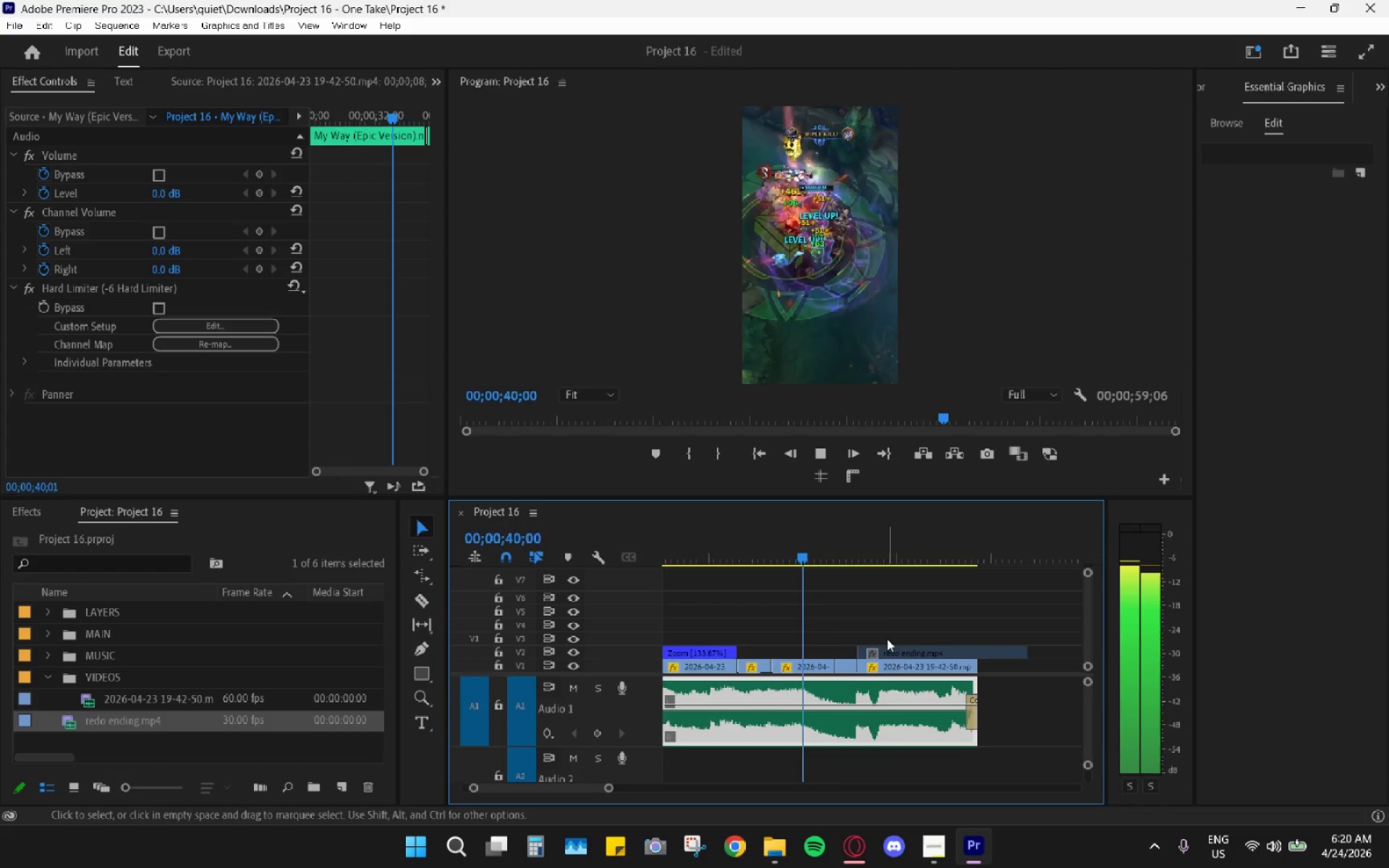 
left_click_drag(start_coordinate=[891, 647], to_coordinate=[867, 647])
 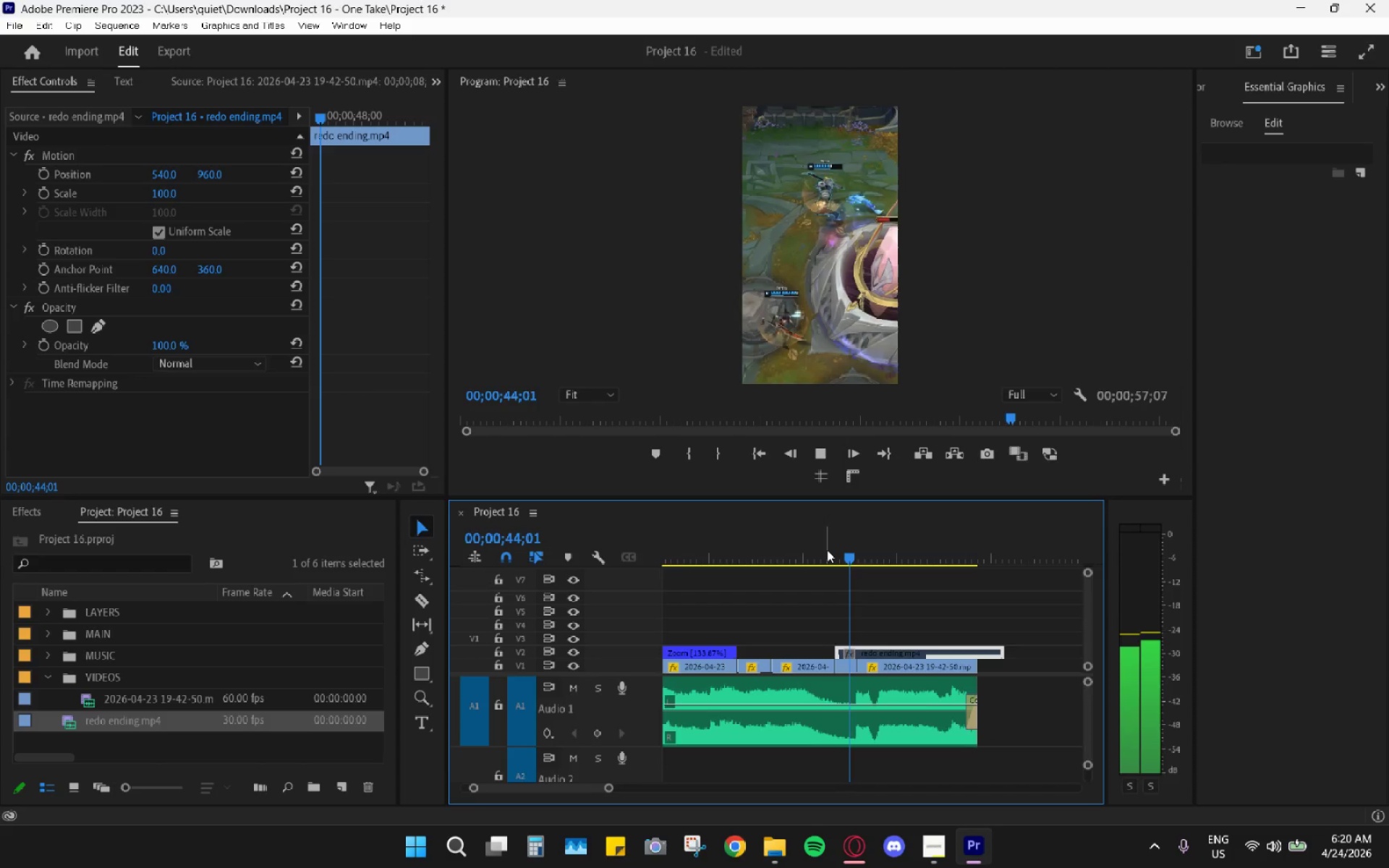 
key(Space)
 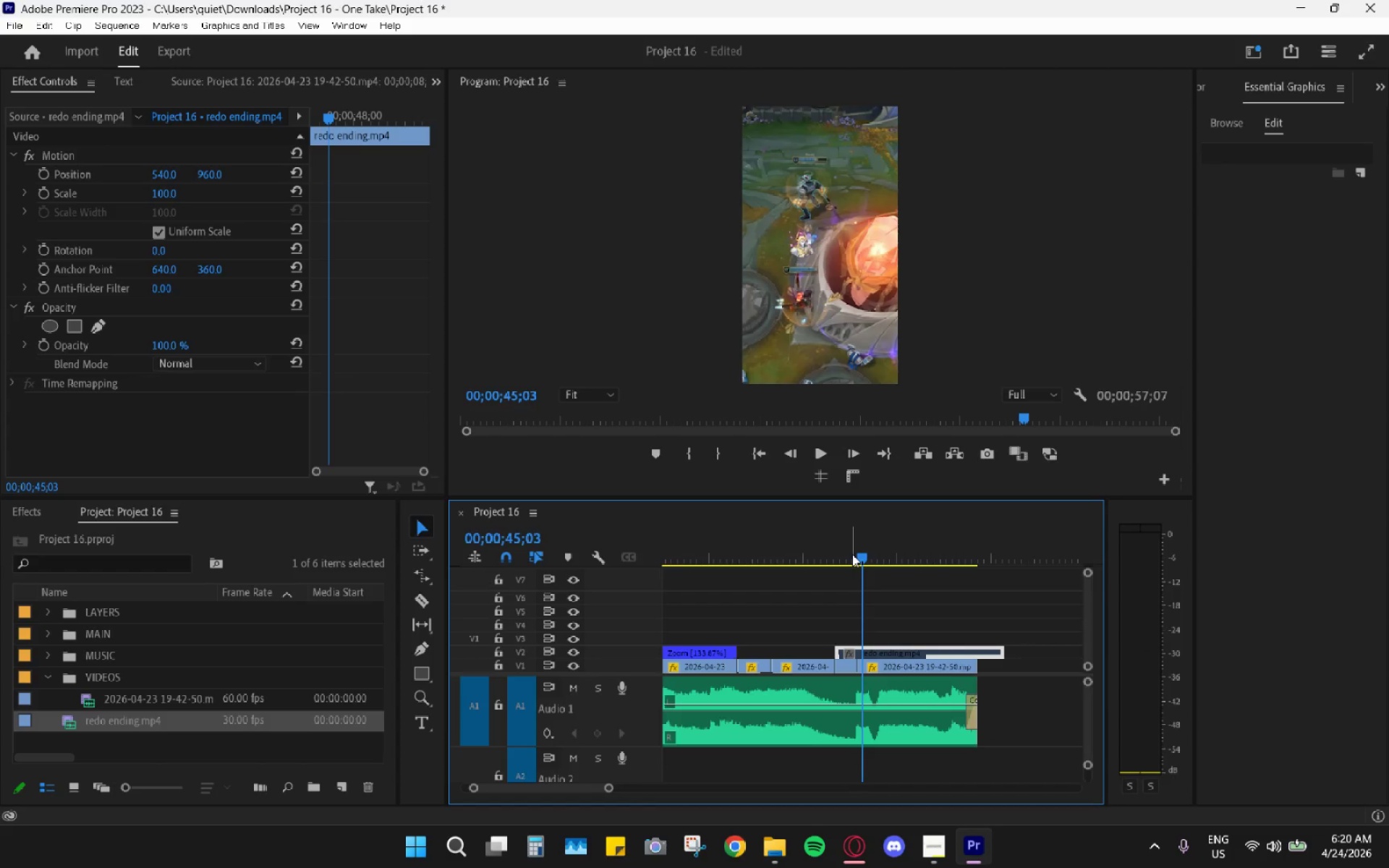 
left_click_drag(start_coordinate=[820, 542], to_coordinate=[792, 545])
 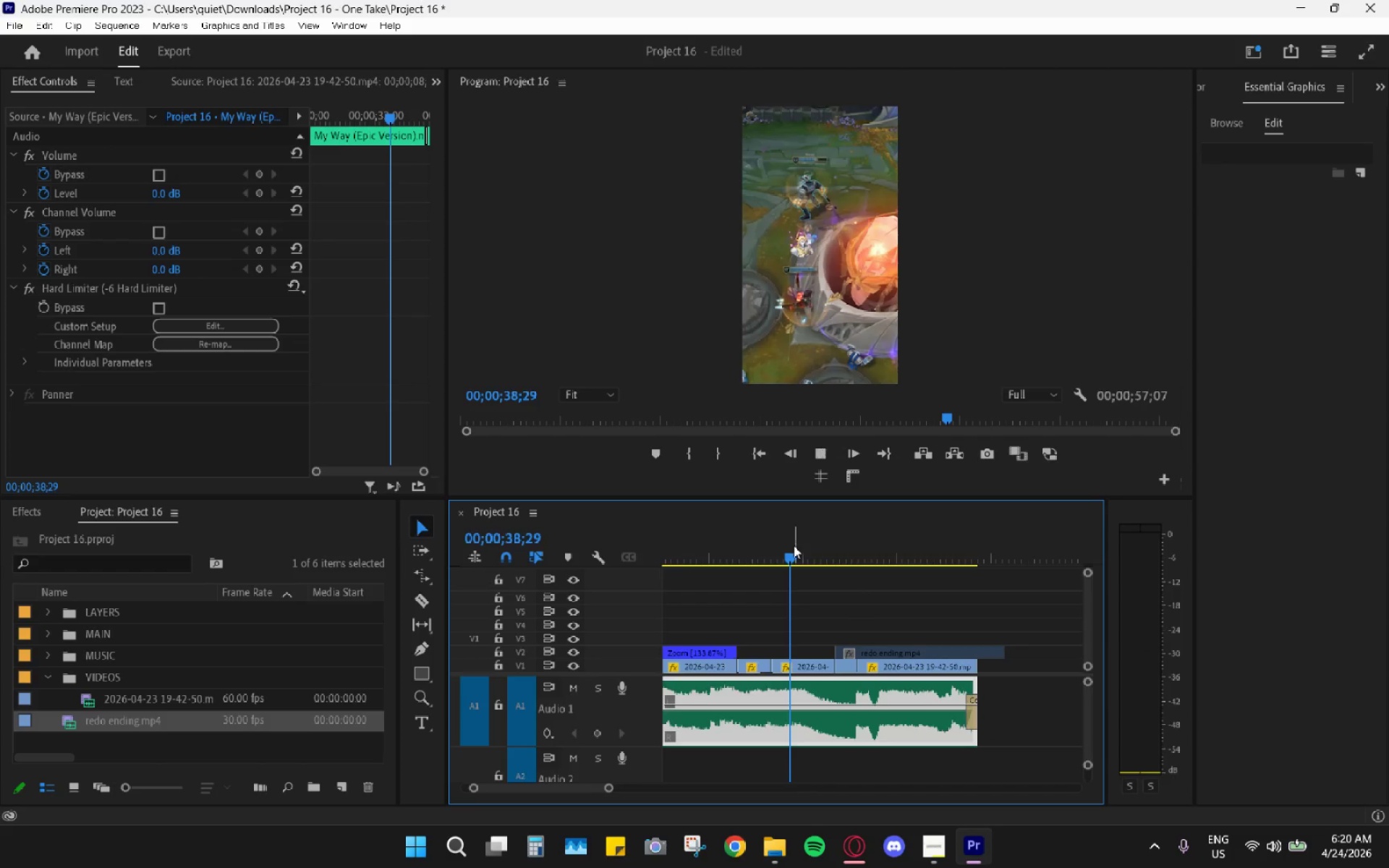 
key(Space)
 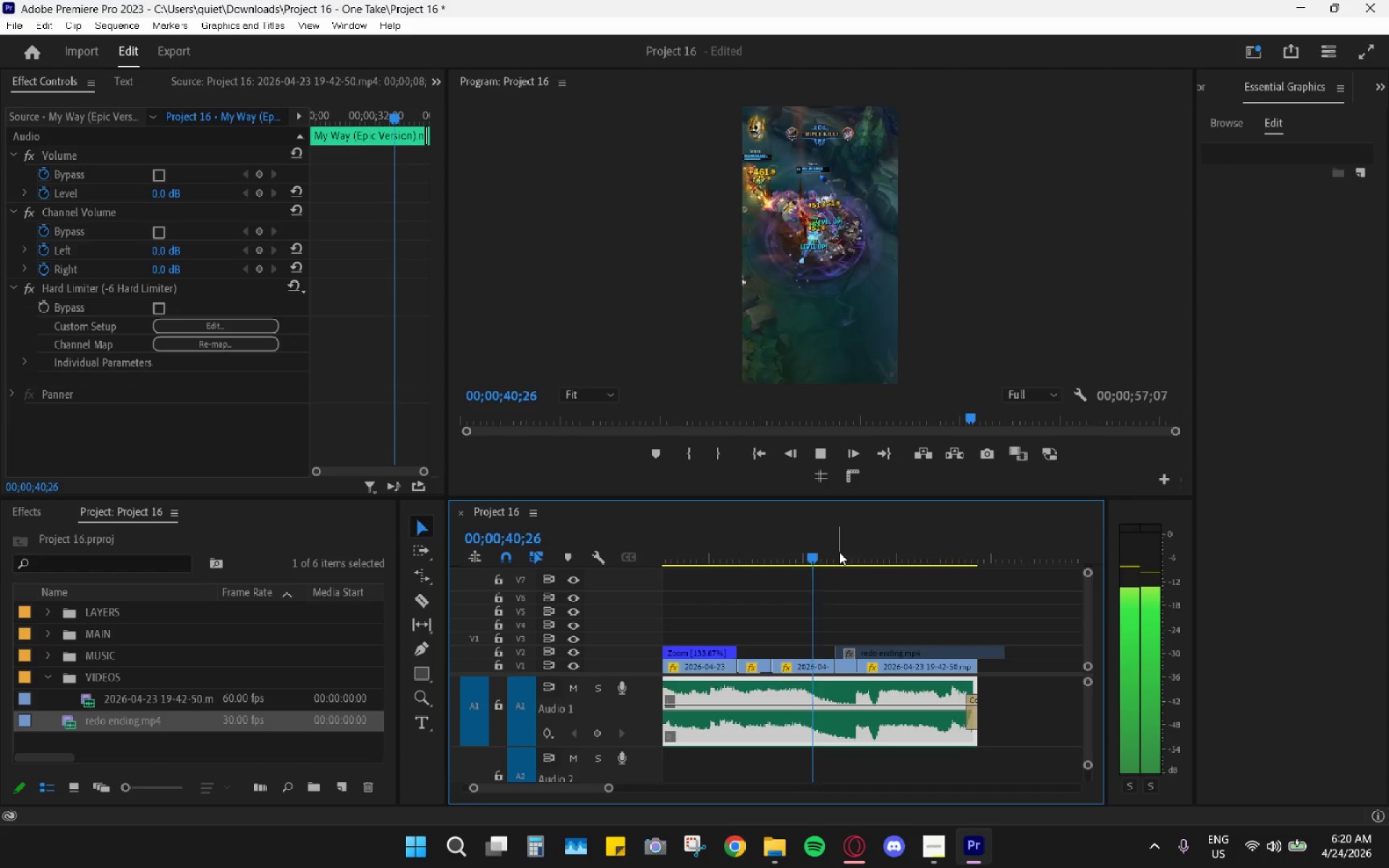 
key(Space)
 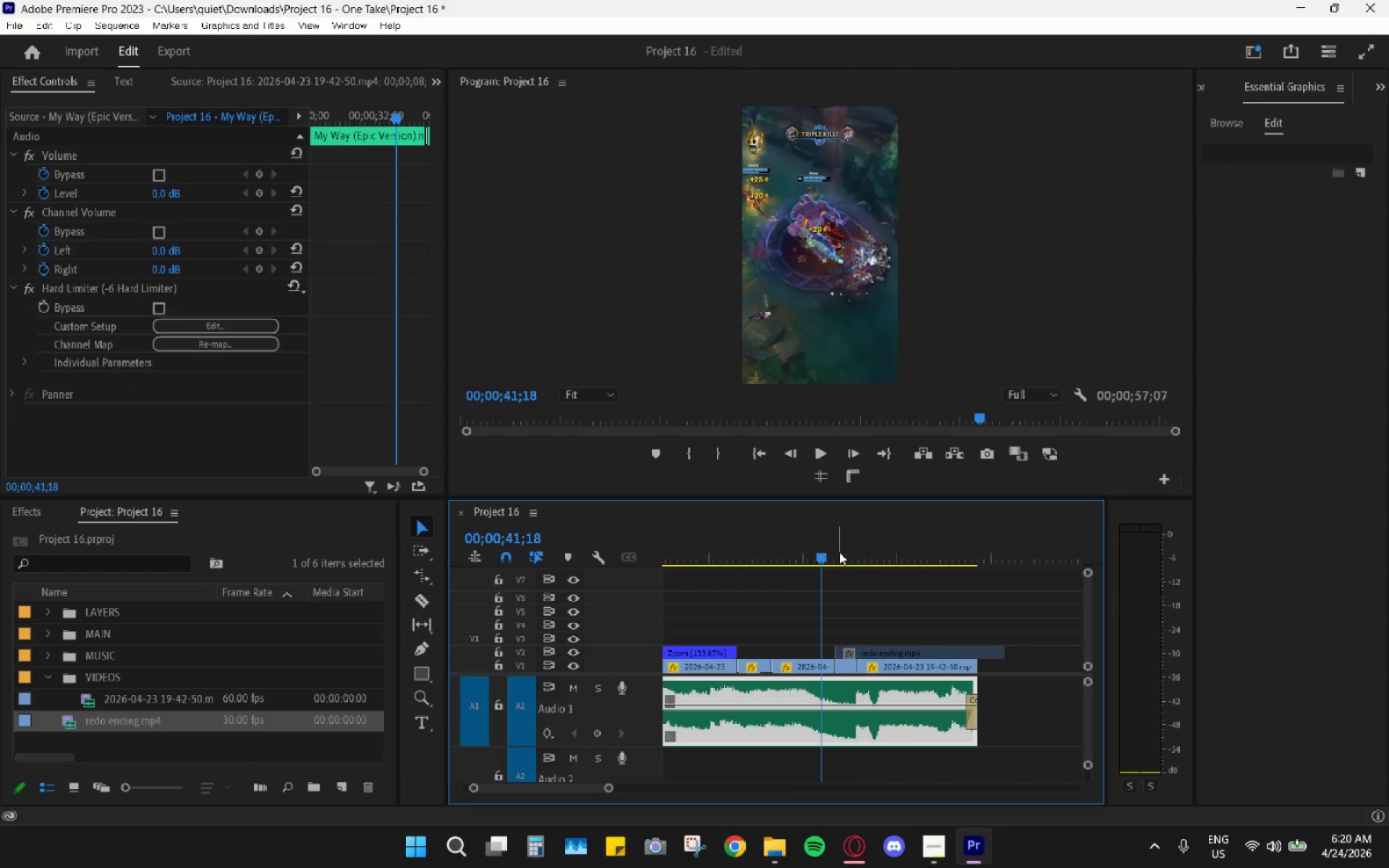 
left_click_drag(start_coordinate=[826, 550], to_coordinate=[729, 550])
 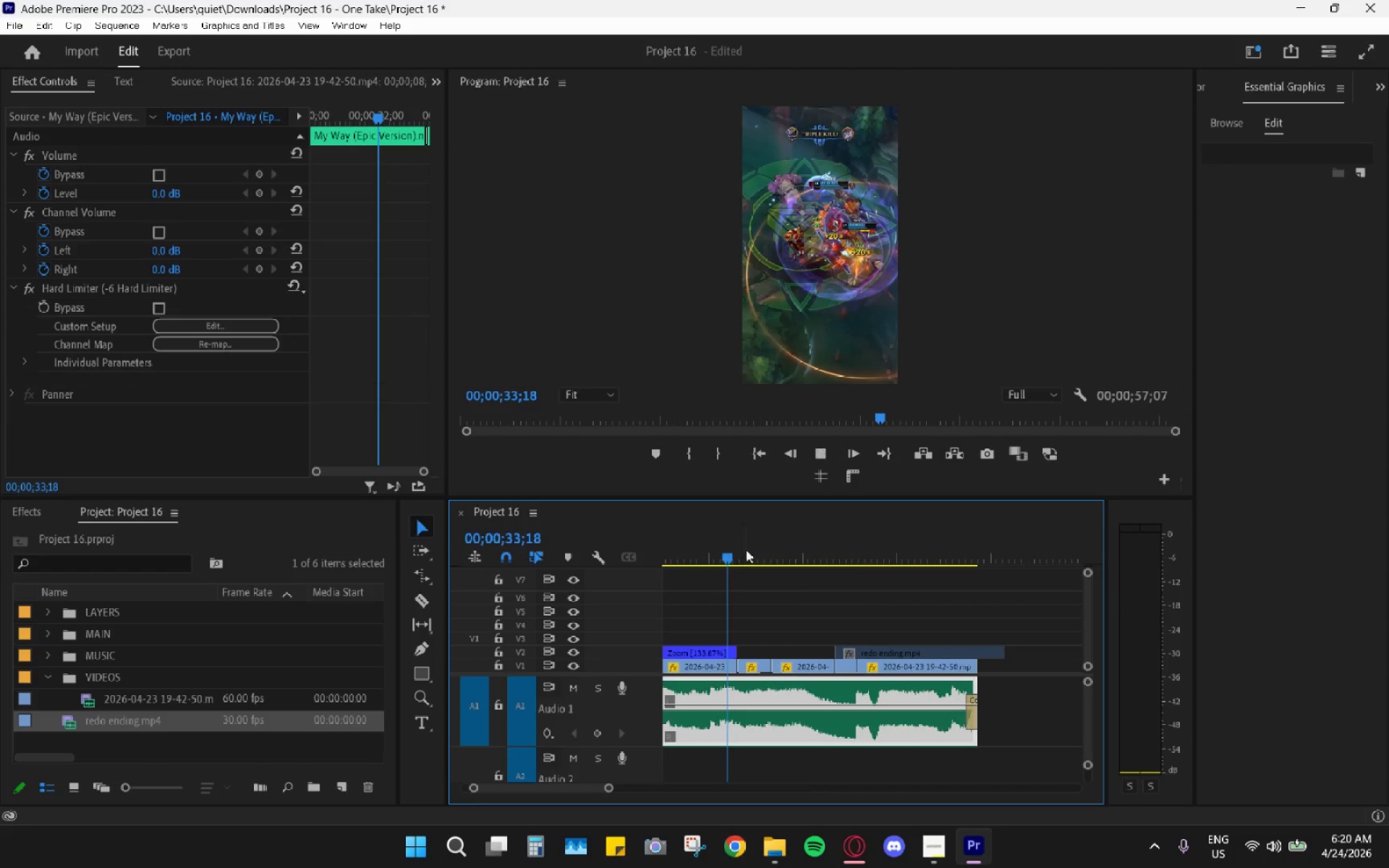 
key(Space)
 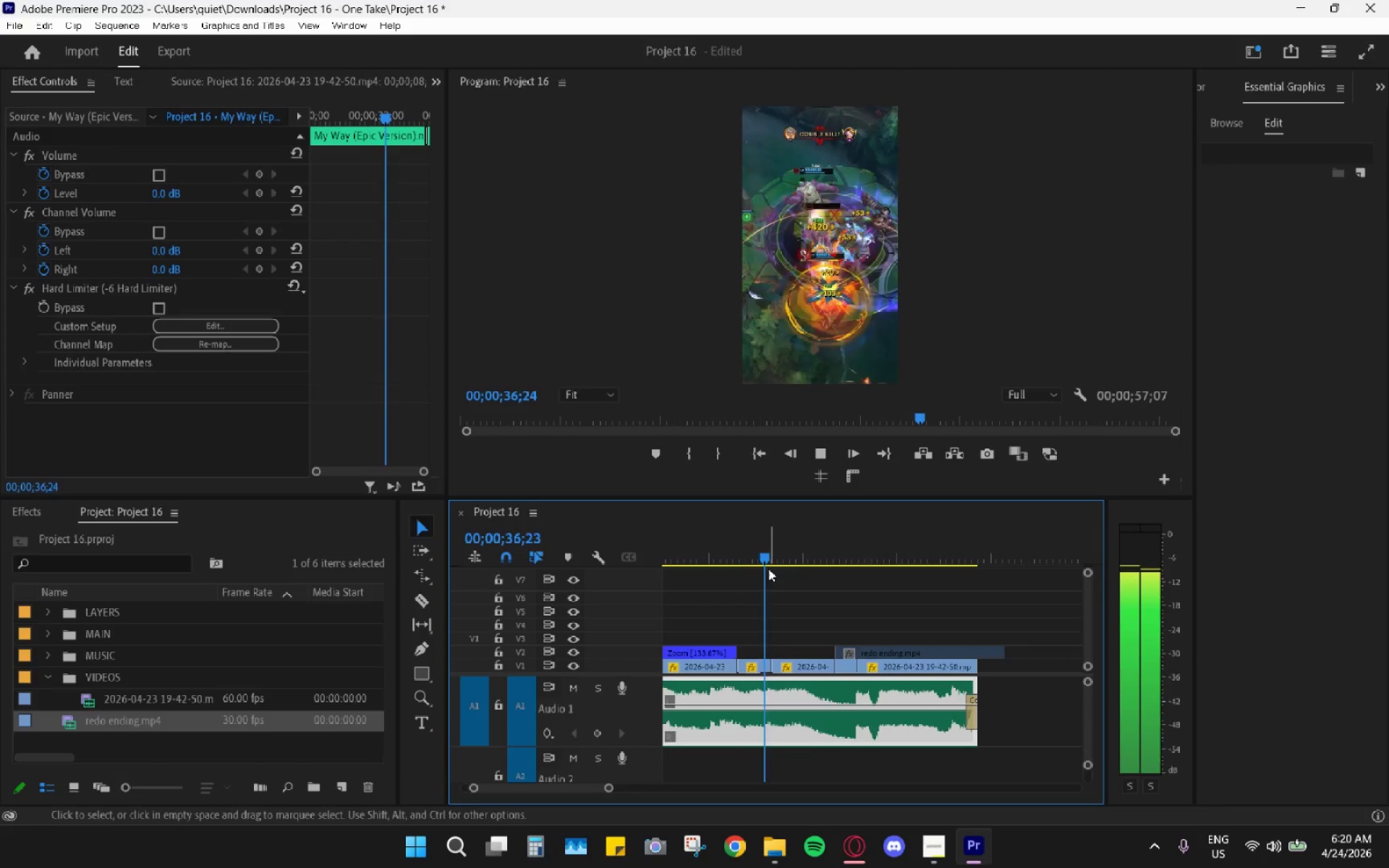 
wait(8.49)
 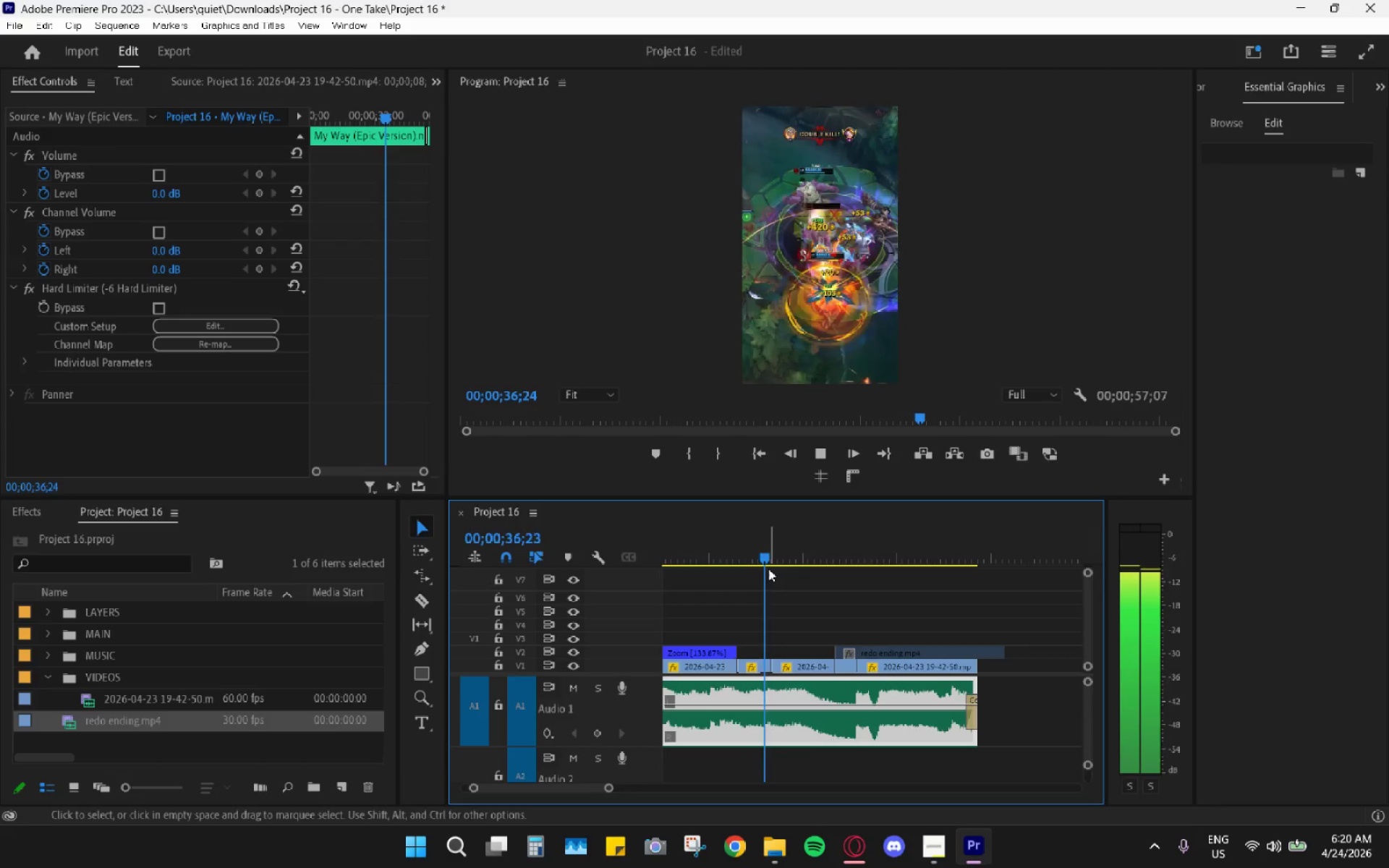 
double_click([893, 646])
 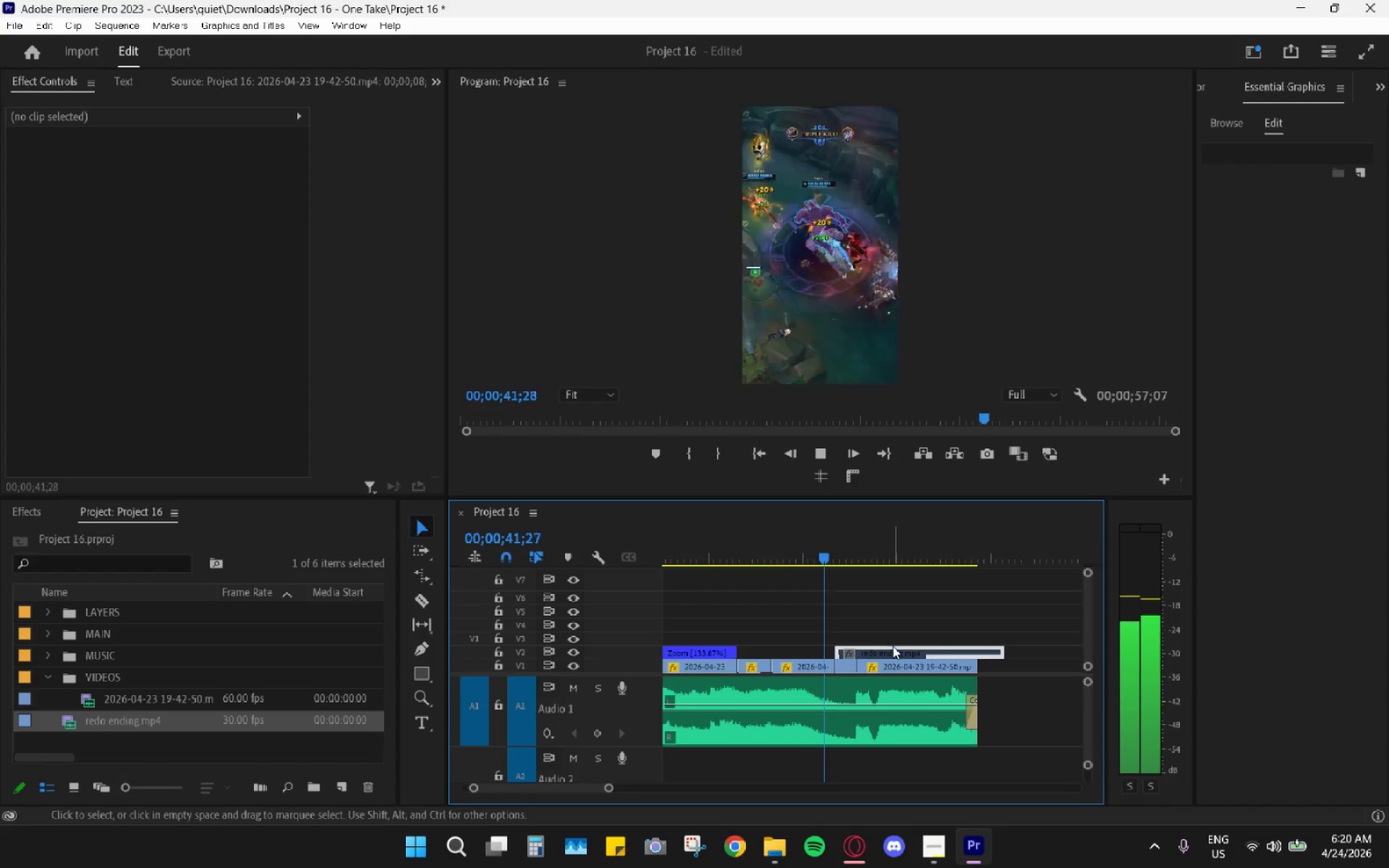 
key(Shift+ShiftLeft)
 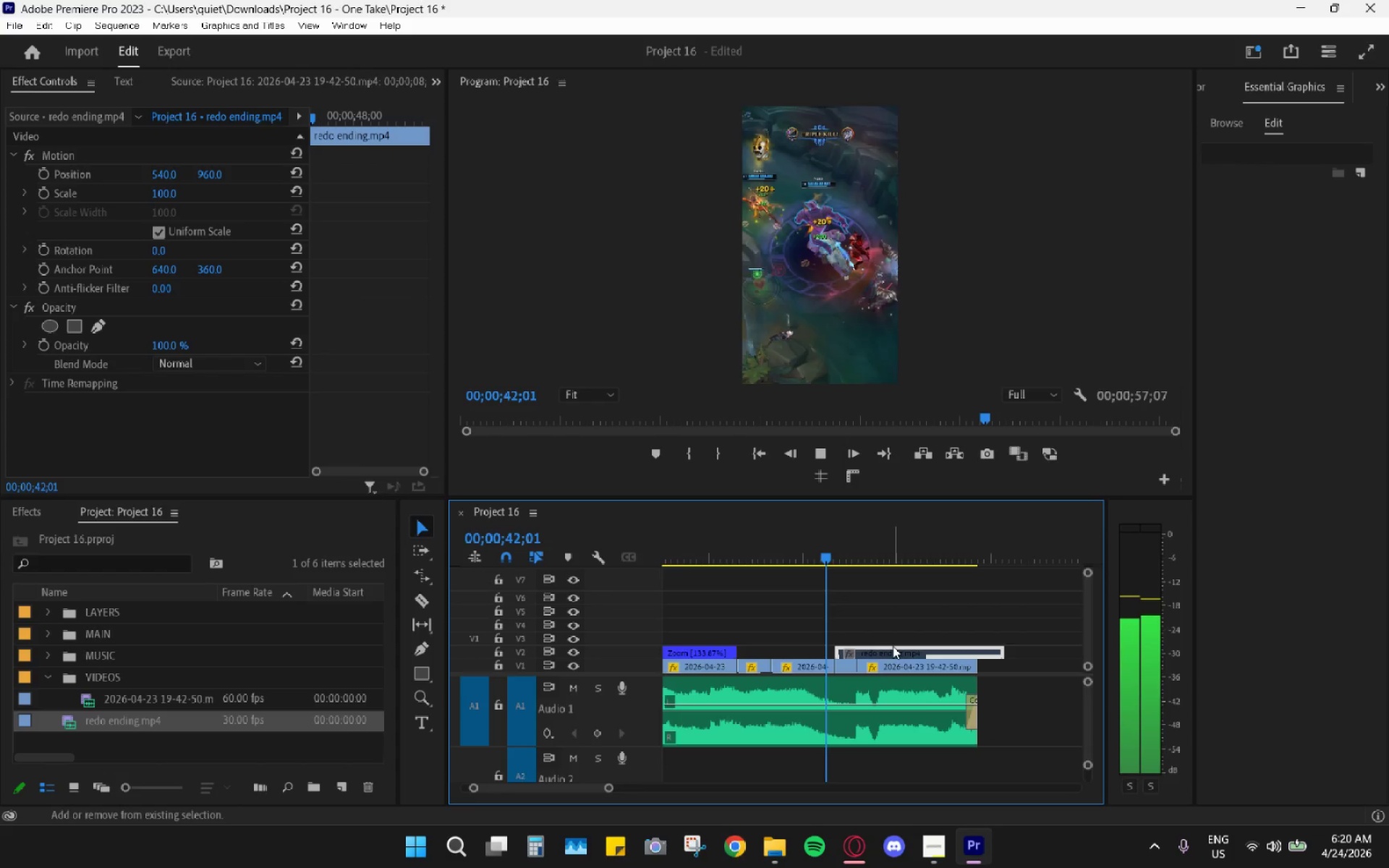 
key(Shift+E)
 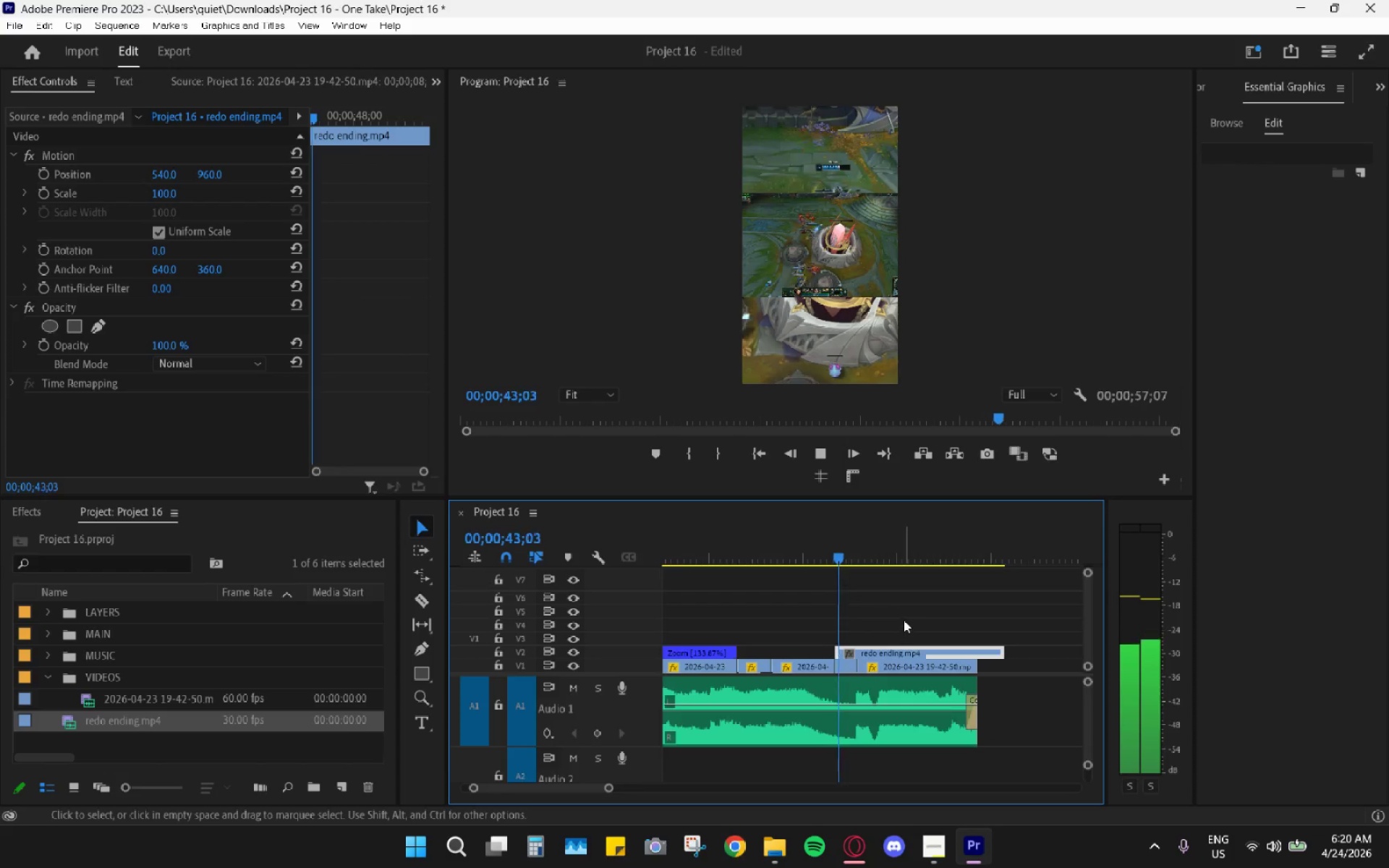 
key(Space)
 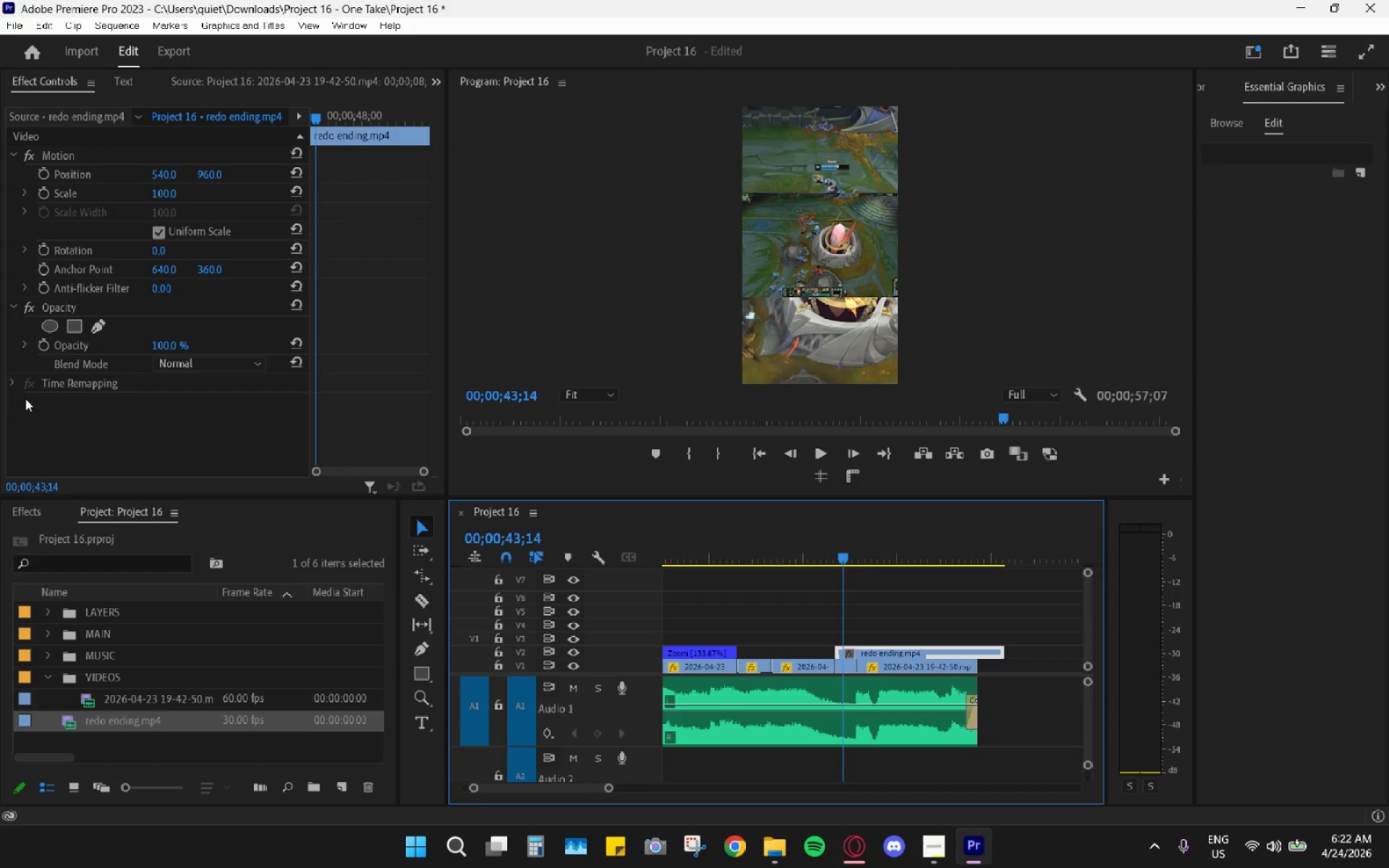 
wait(99.36)
 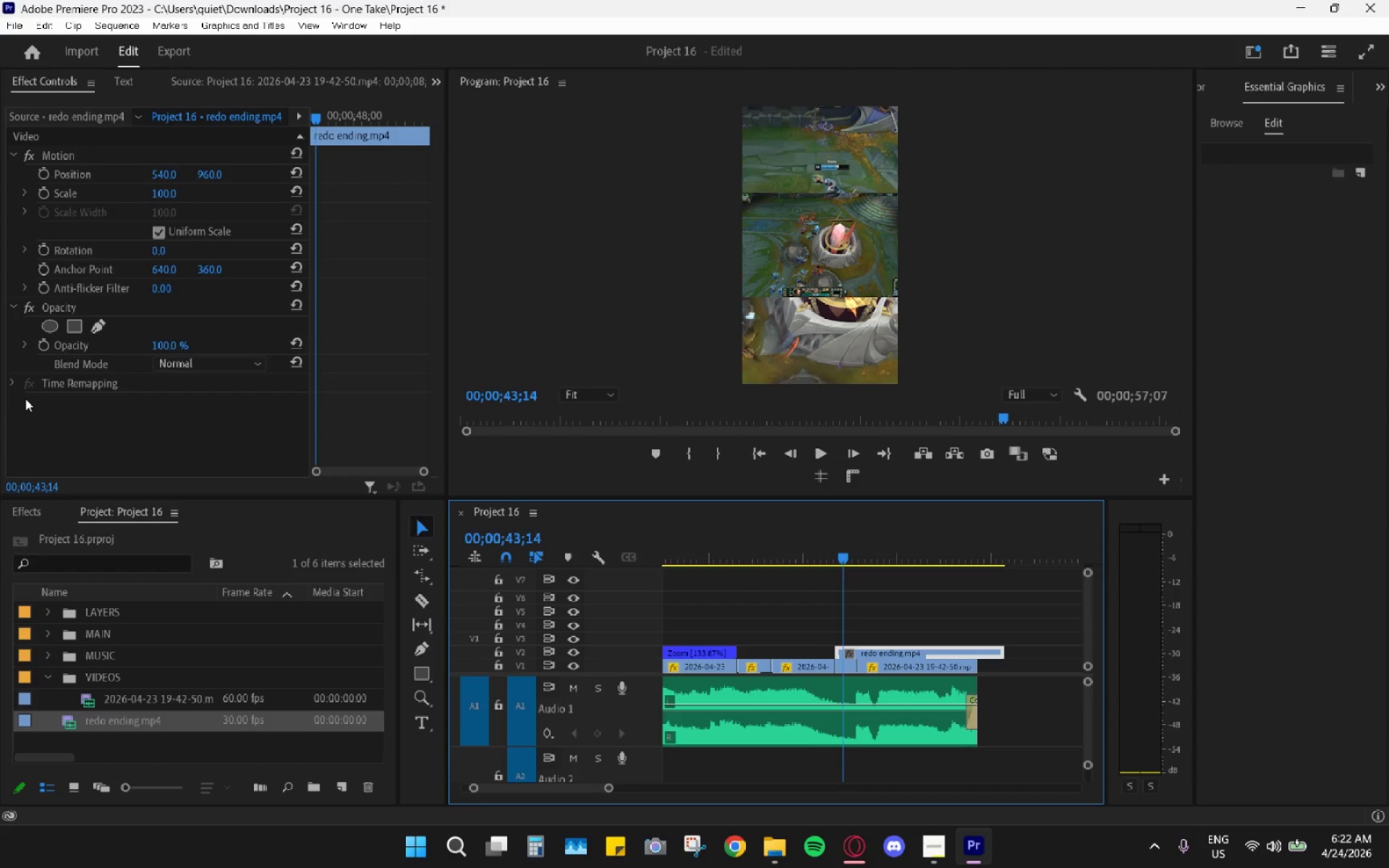 
left_click_drag(start_coordinate=[172, 197], to_coordinate=[381, 191])
 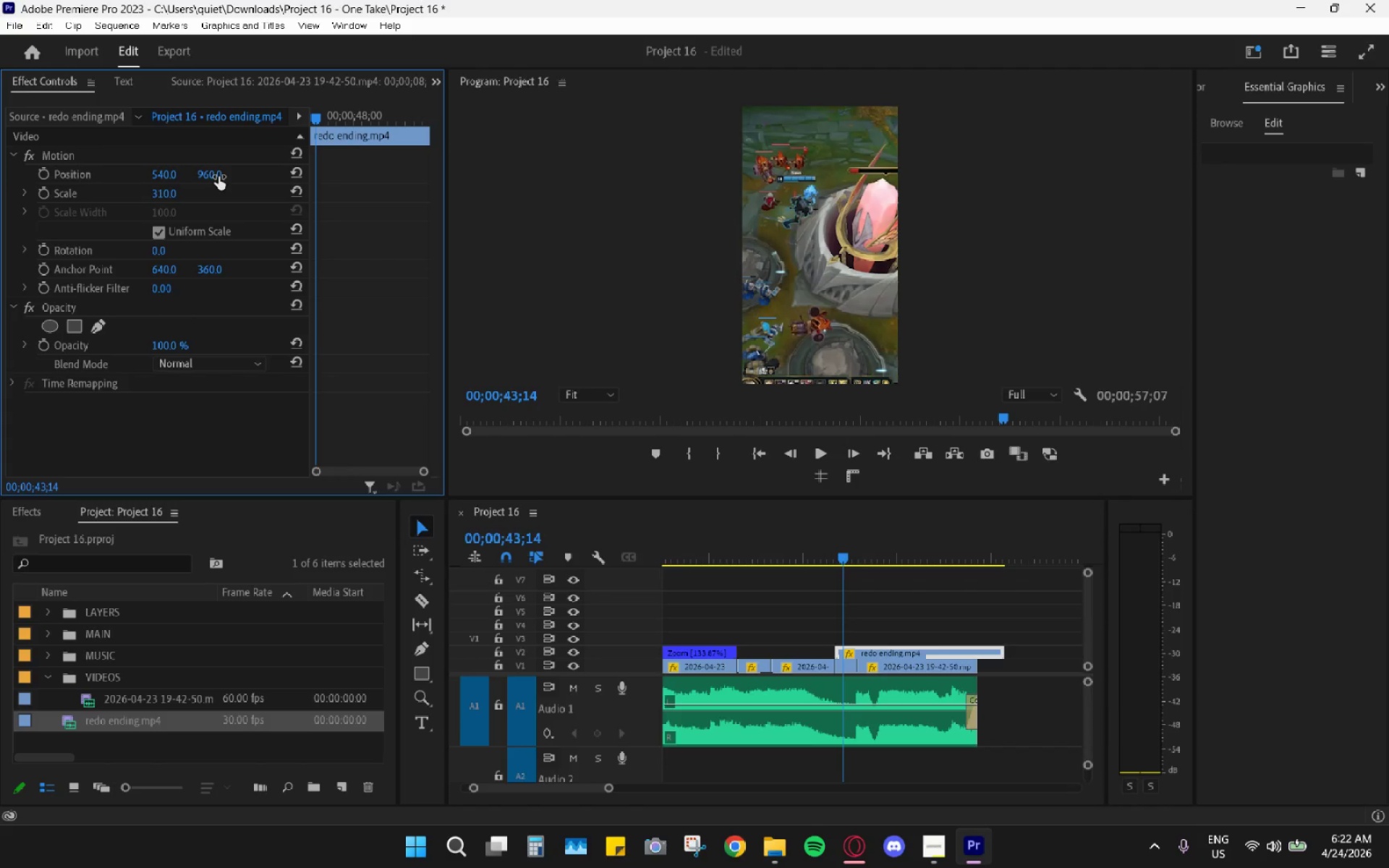 
left_click_drag(start_coordinate=[218, 176], to_coordinate=[378, 171])
 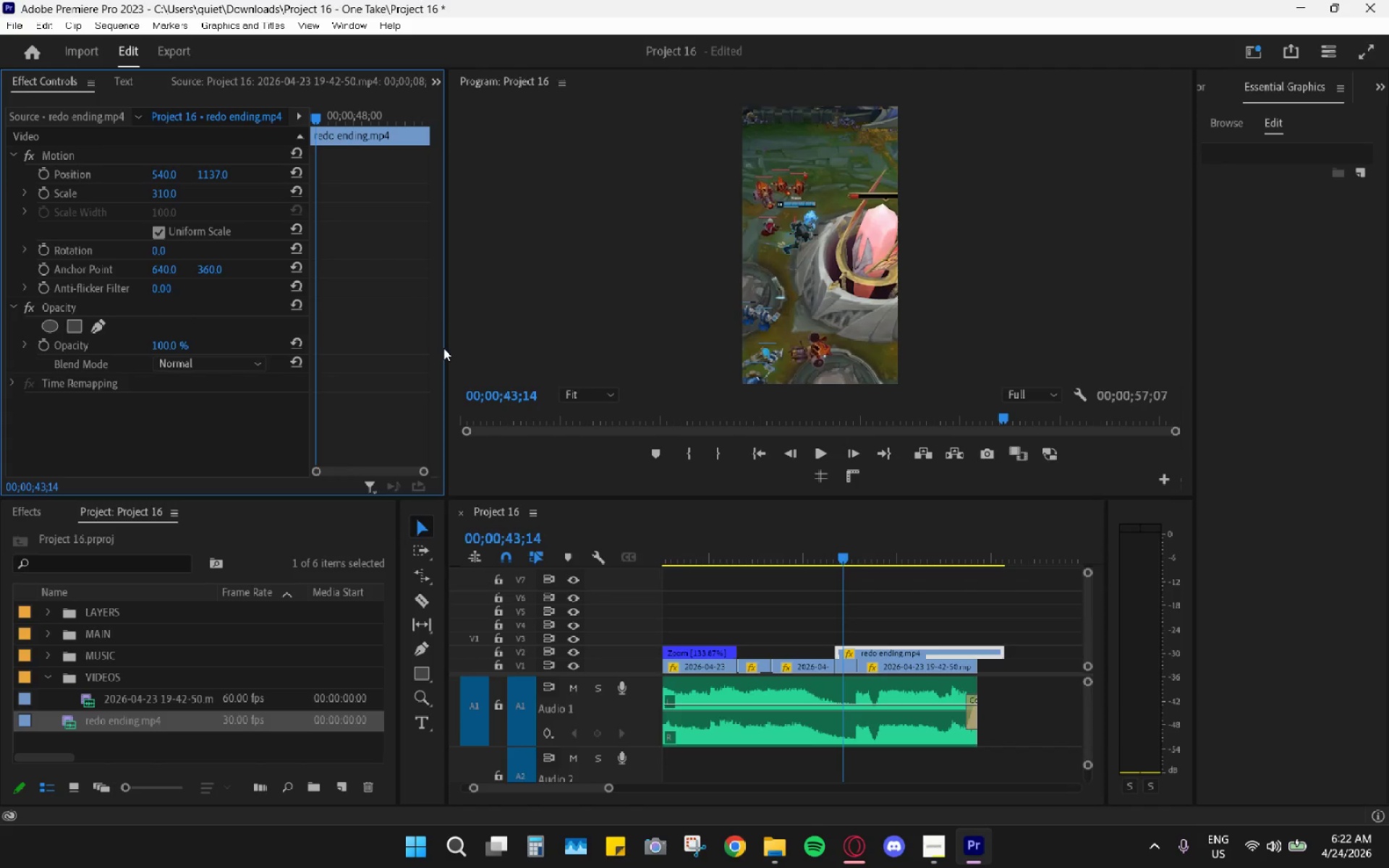 
key(Space)
 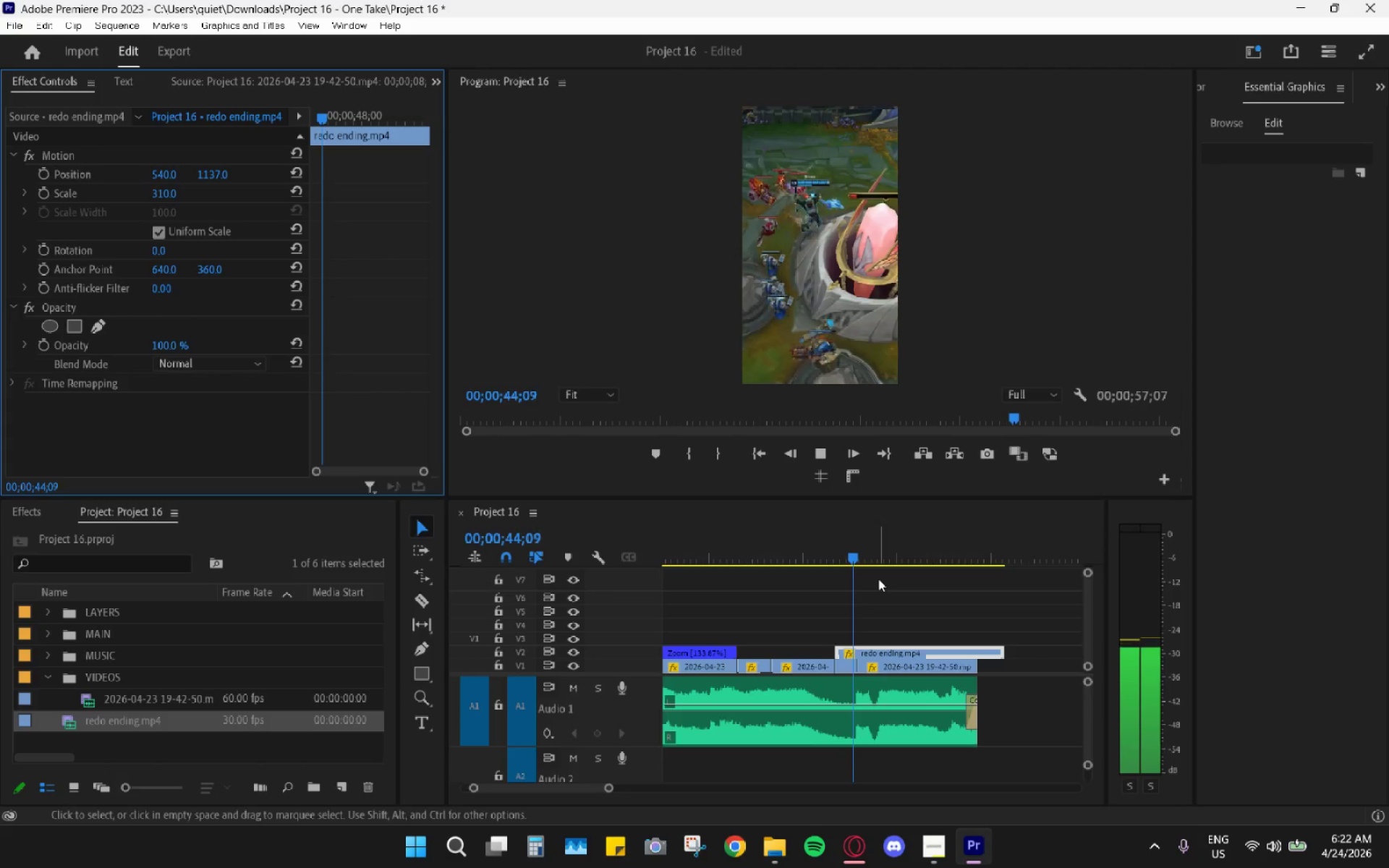 
key(Space)
 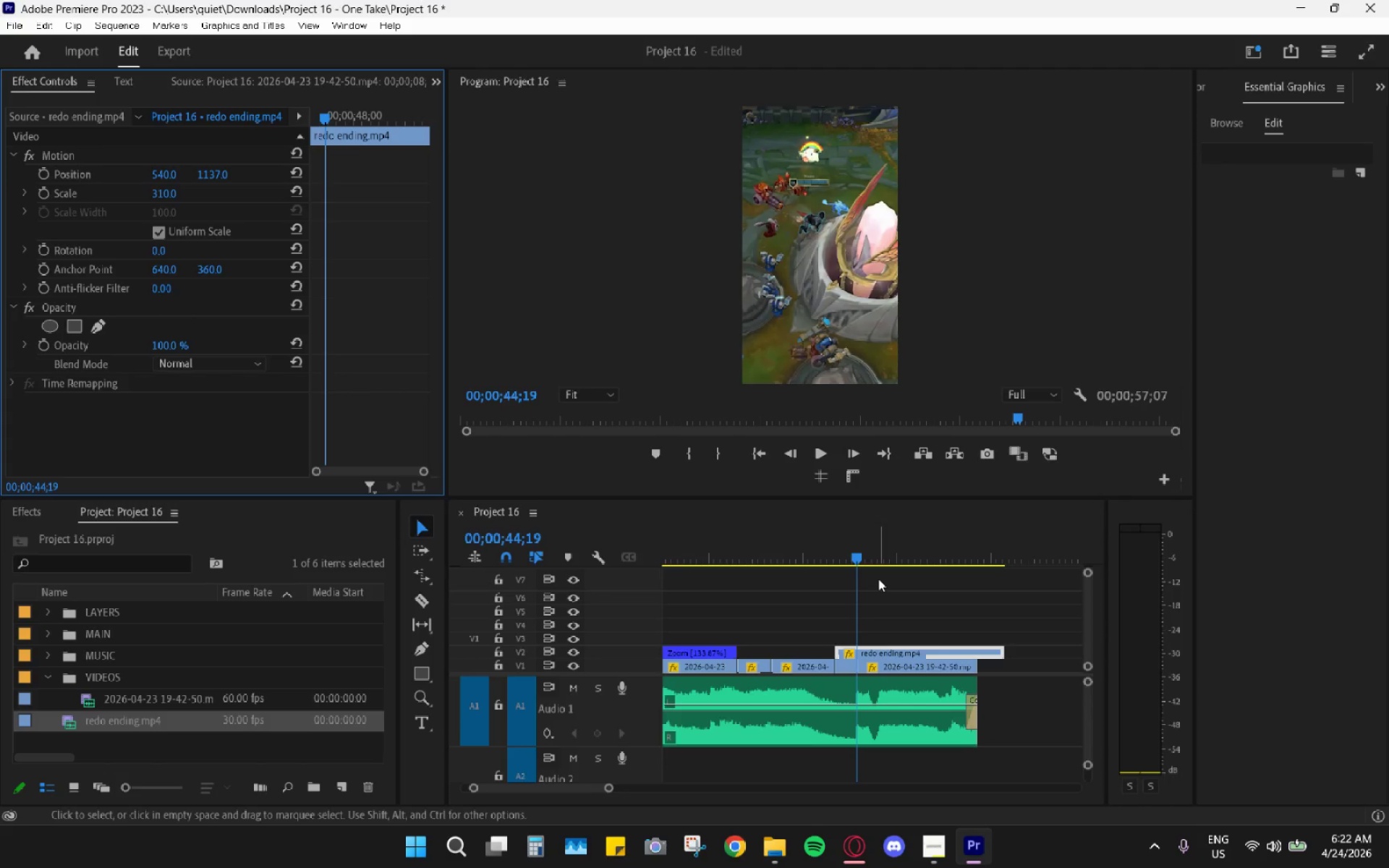 
key(Space)
 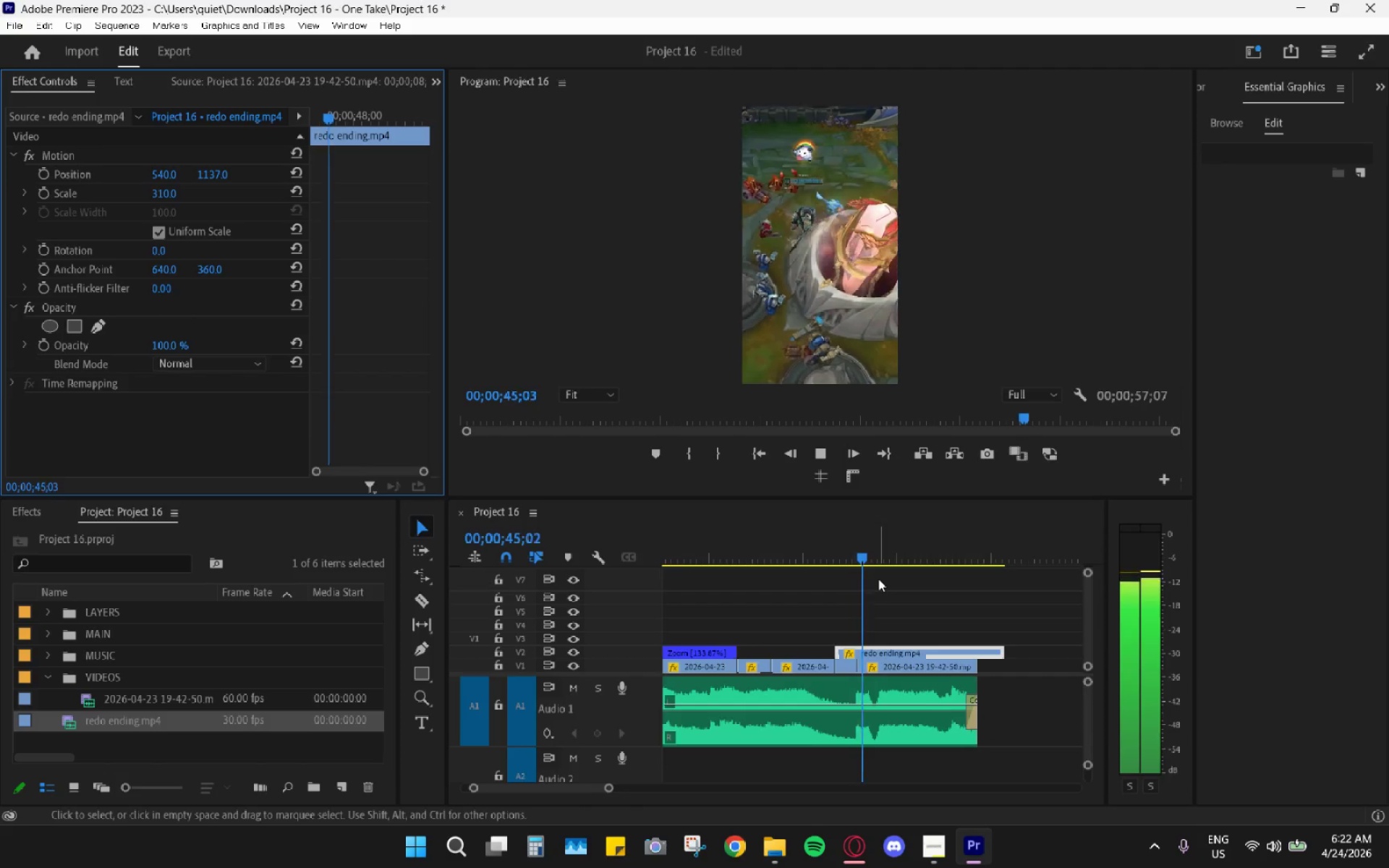 
key(Space)
 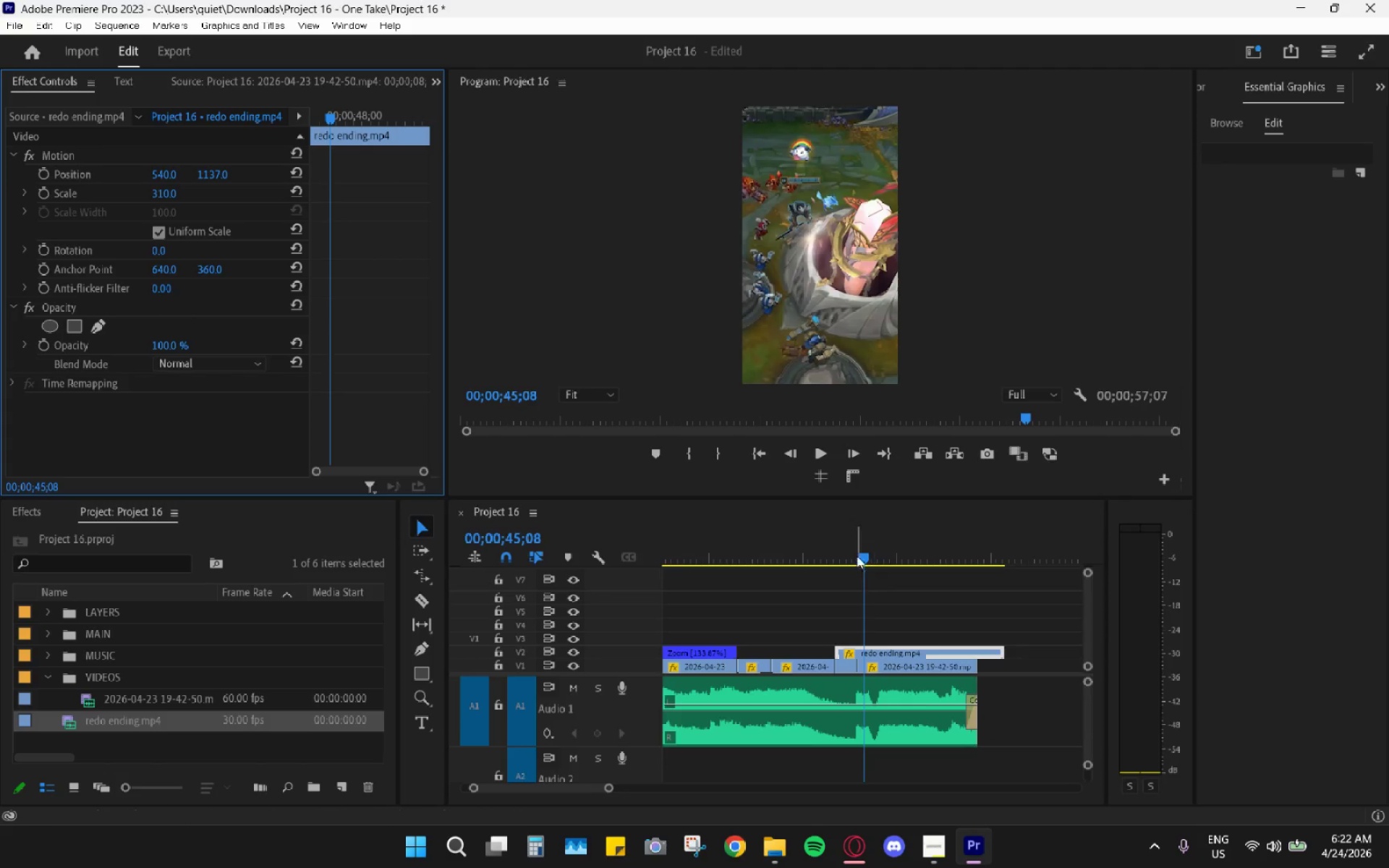 
left_click_drag(start_coordinate=[851, 549], to_coordinate=[838, 543])
 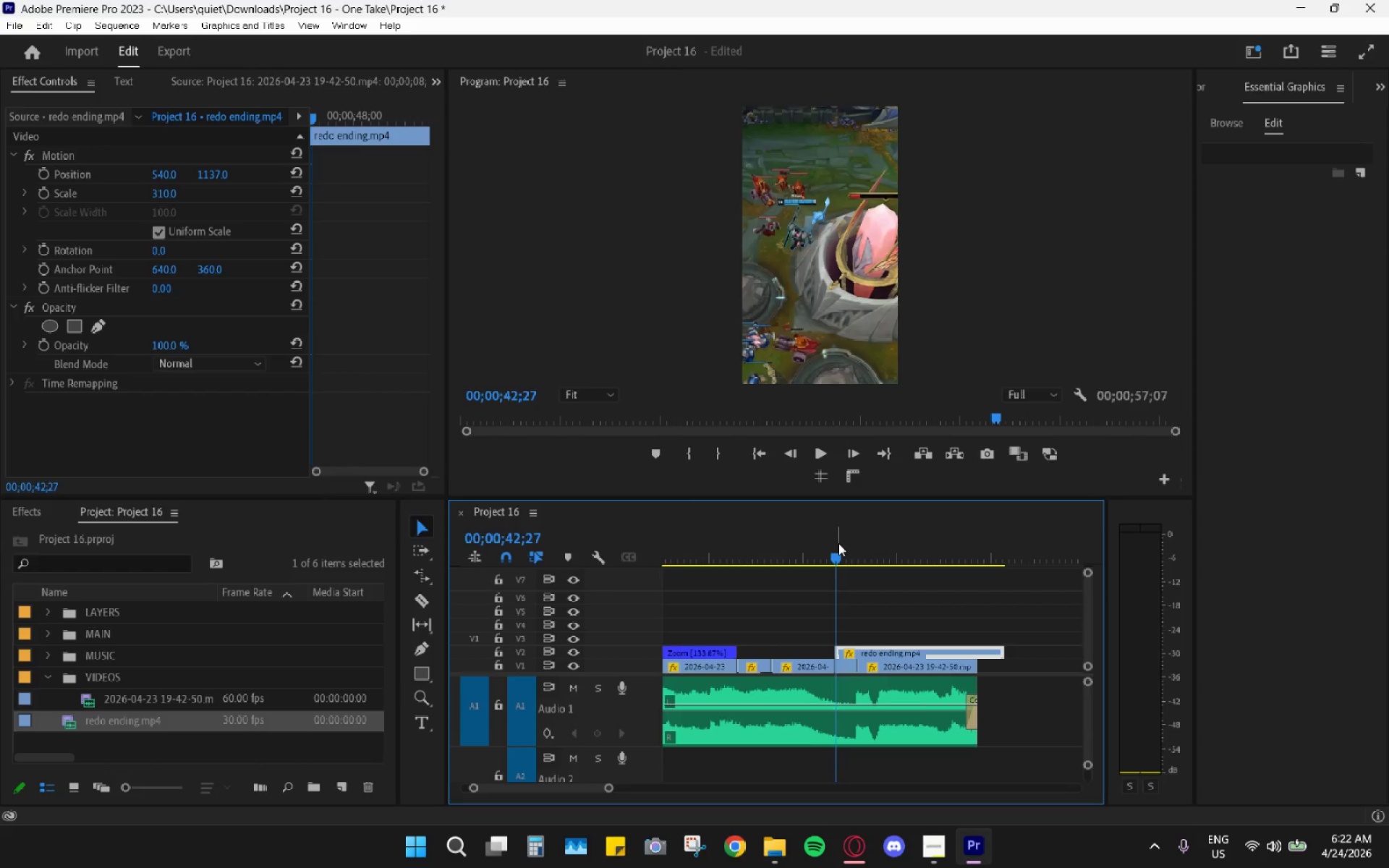 
key(Space)
 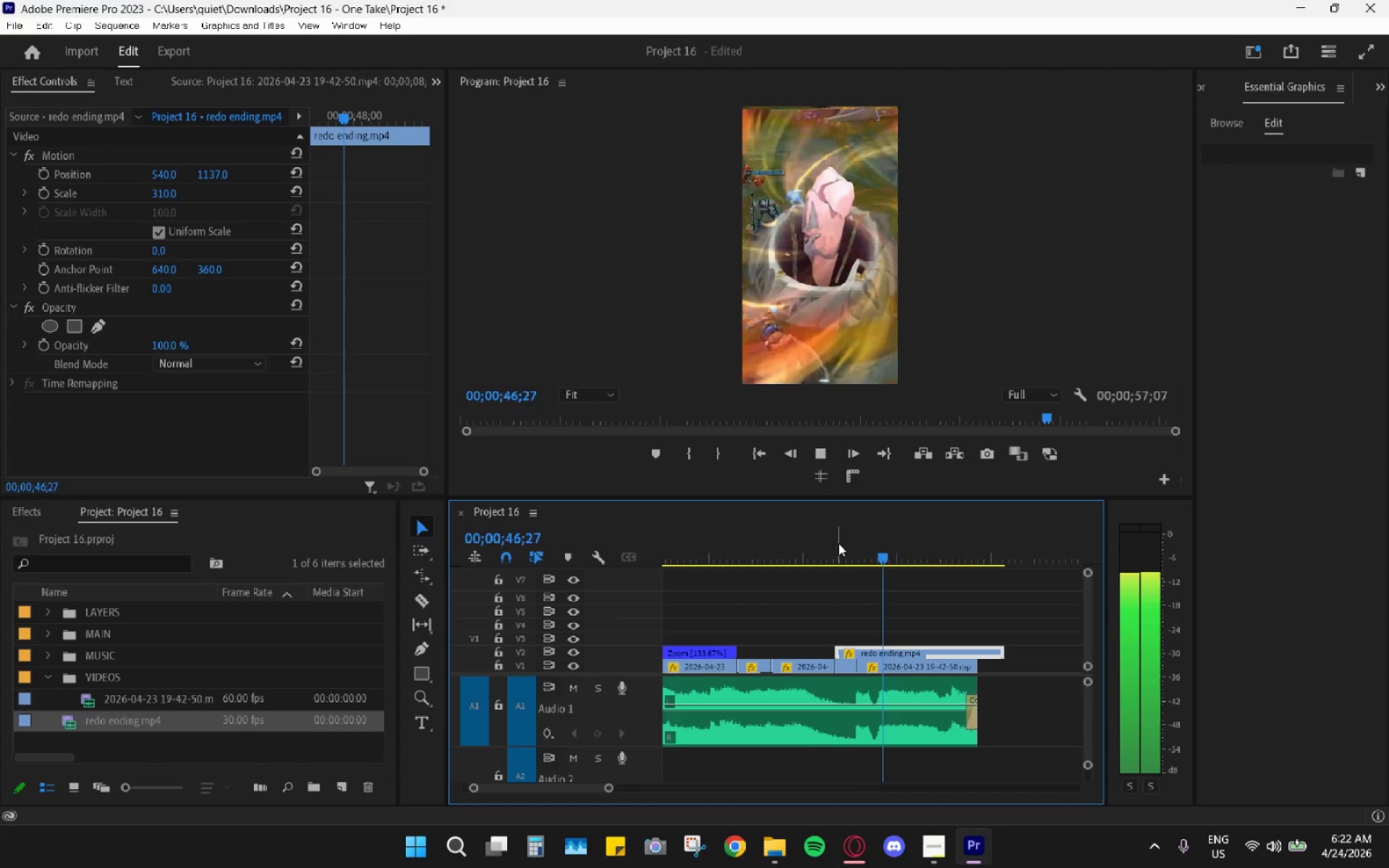 
wait(9.08)
 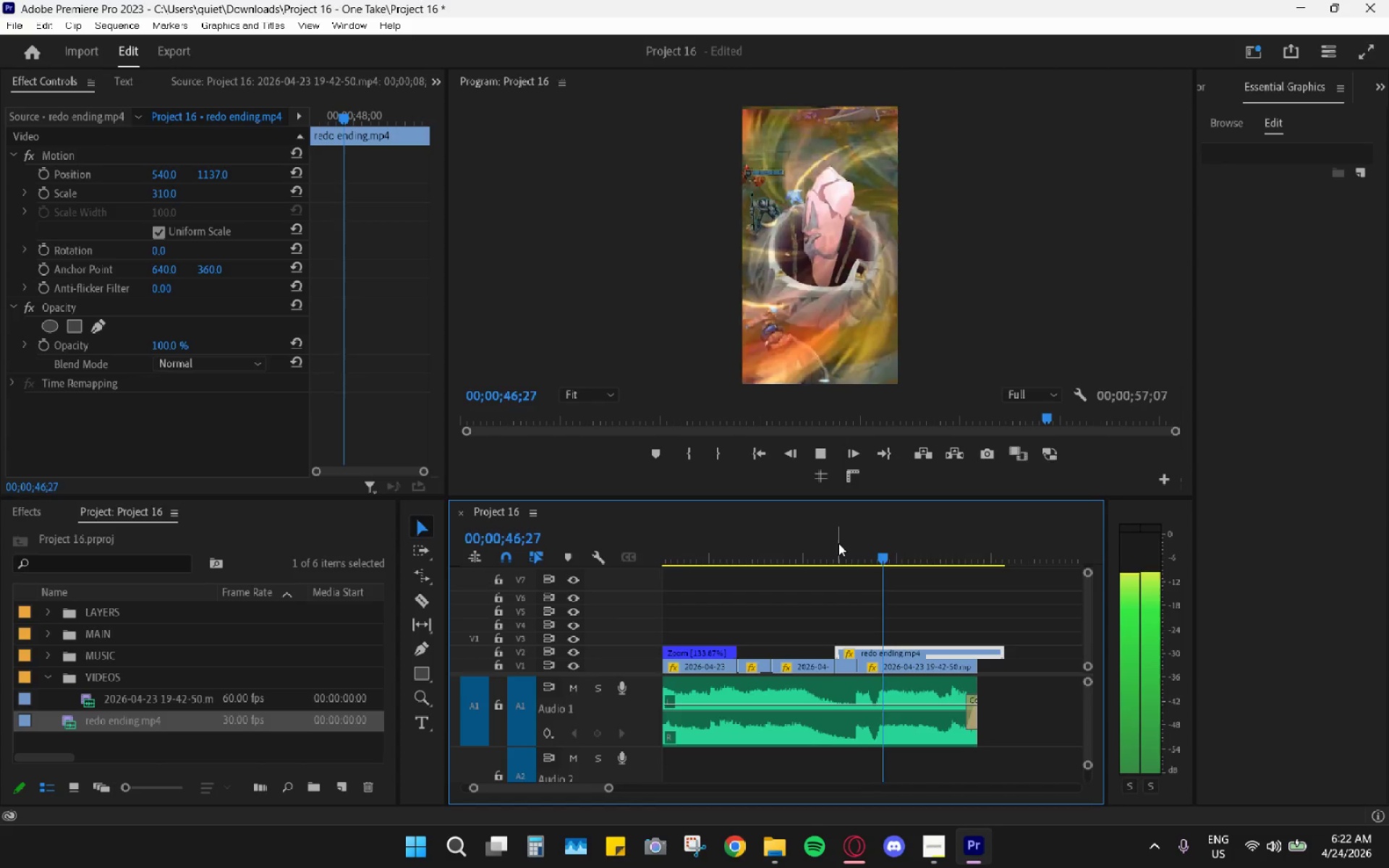 
key(Space)
 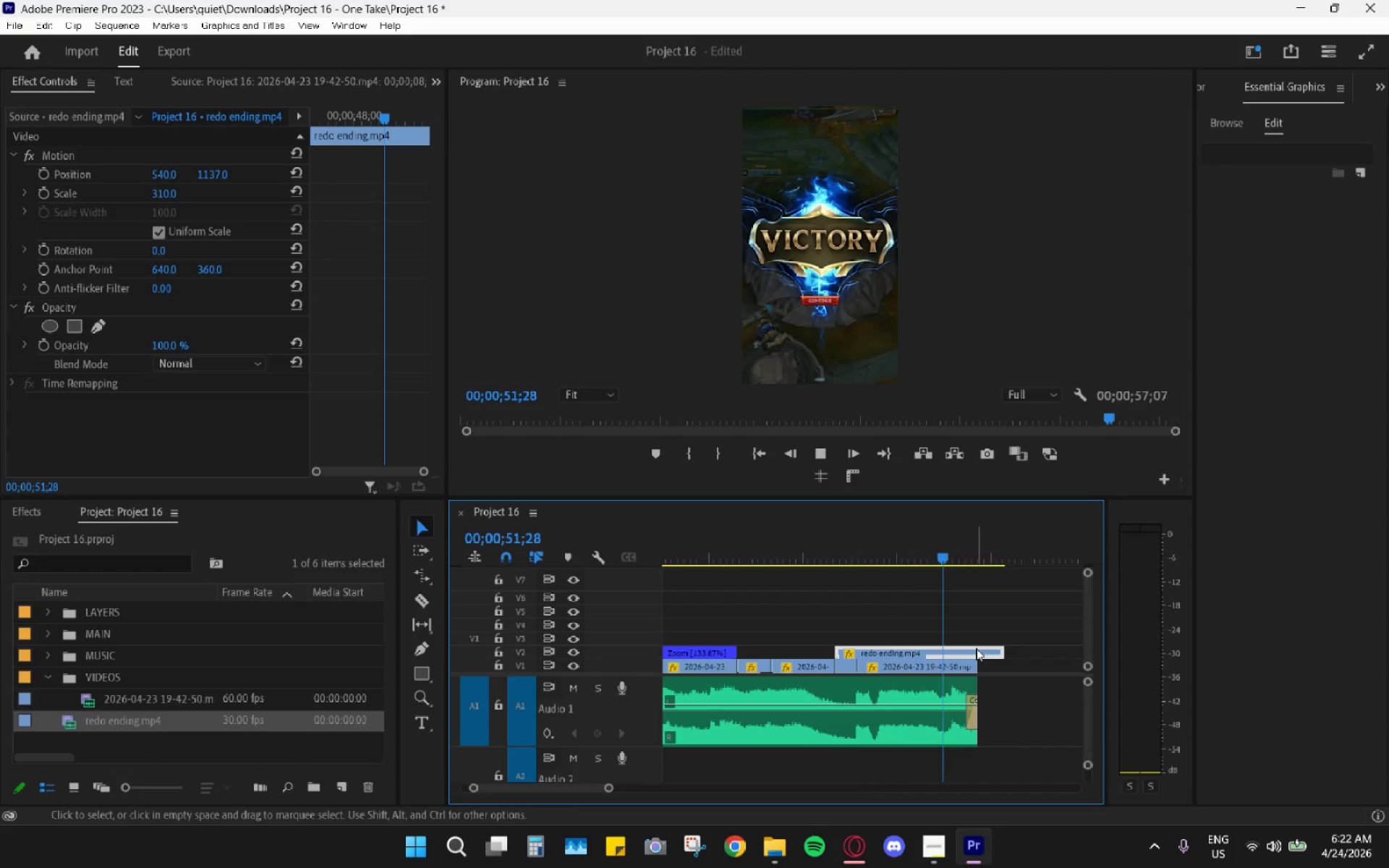 
key(Space)
 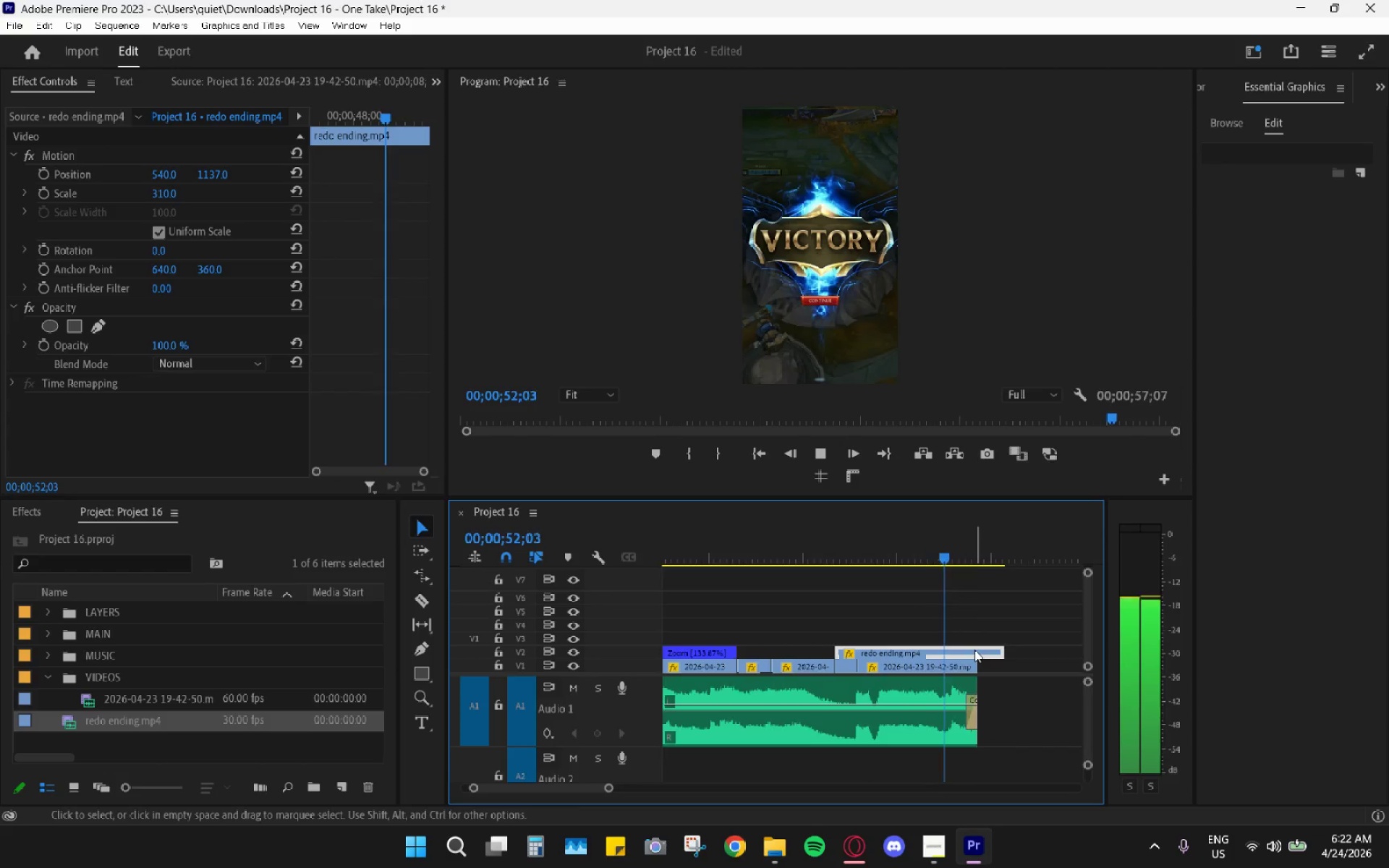 
key(X)
 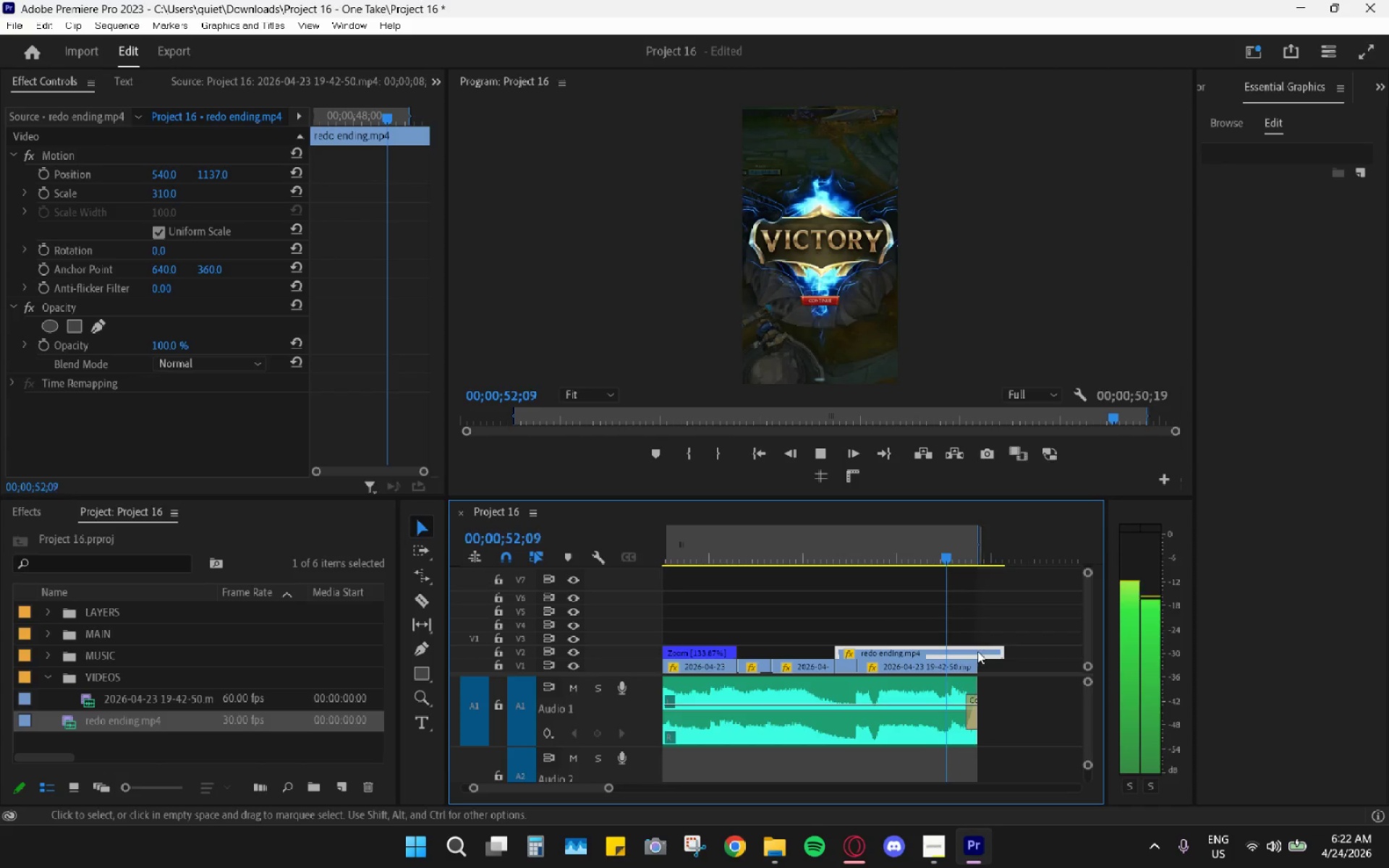 
left_click([977, 651])
 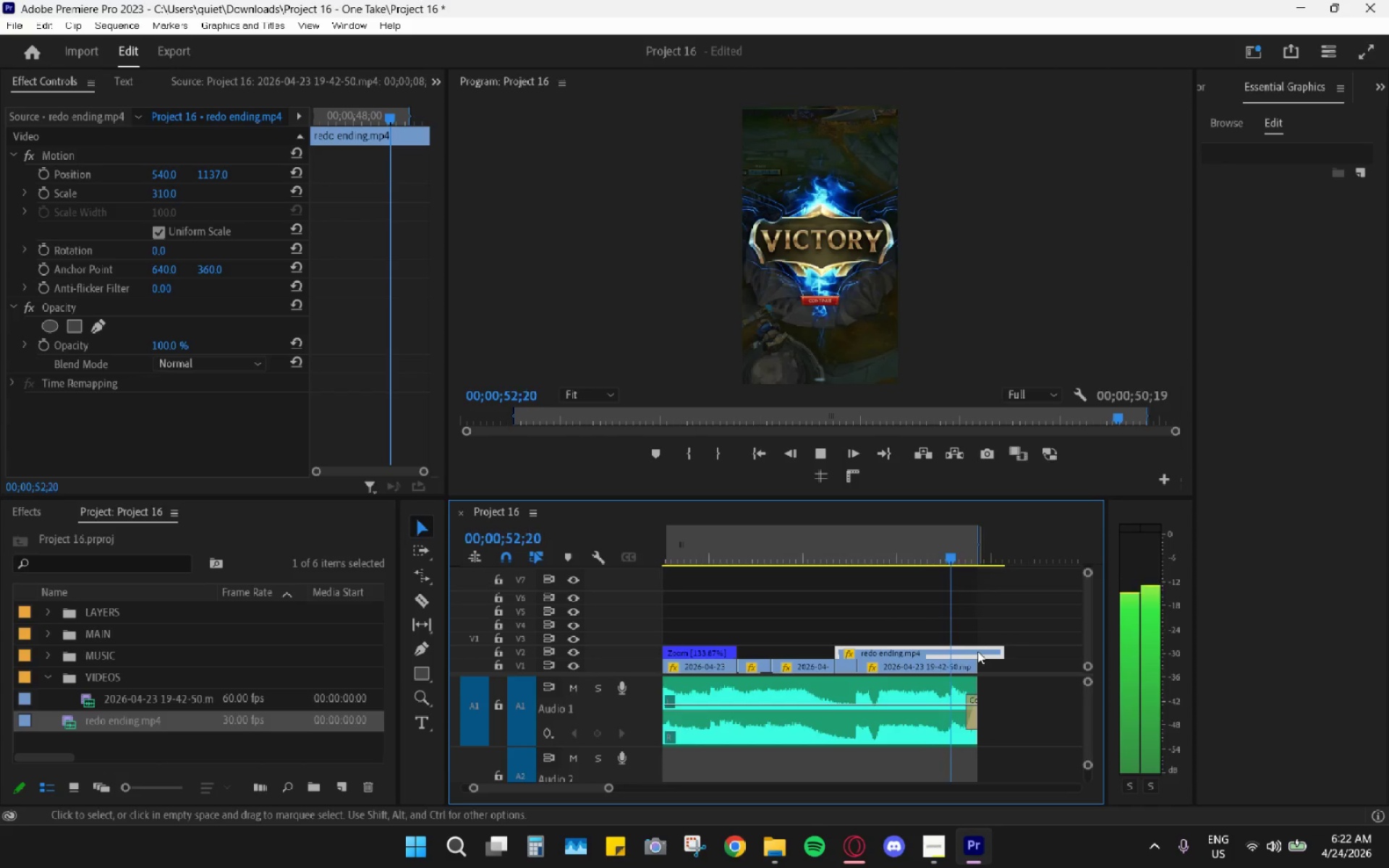 
key(Space)
 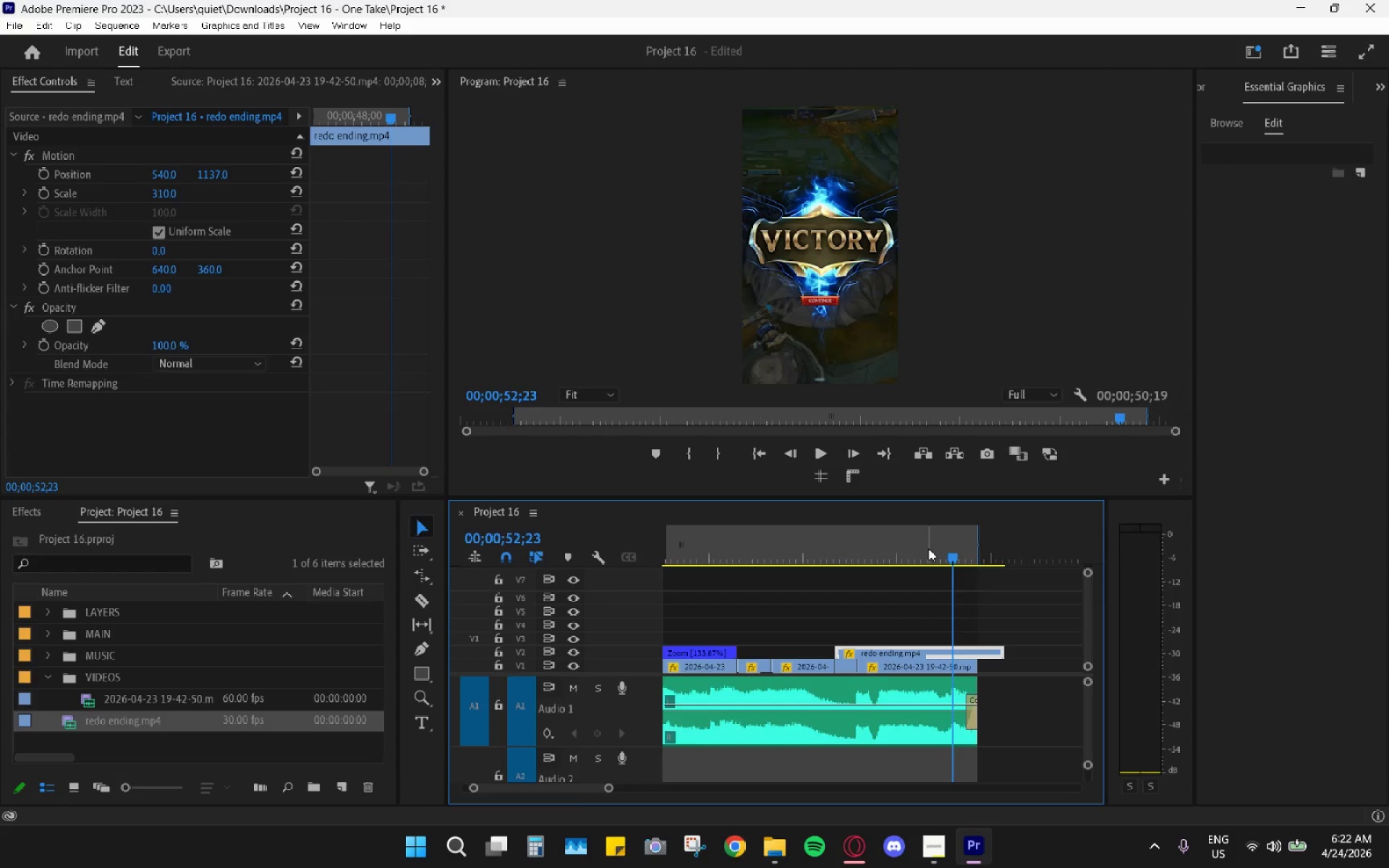 
right_click([928, 548])
 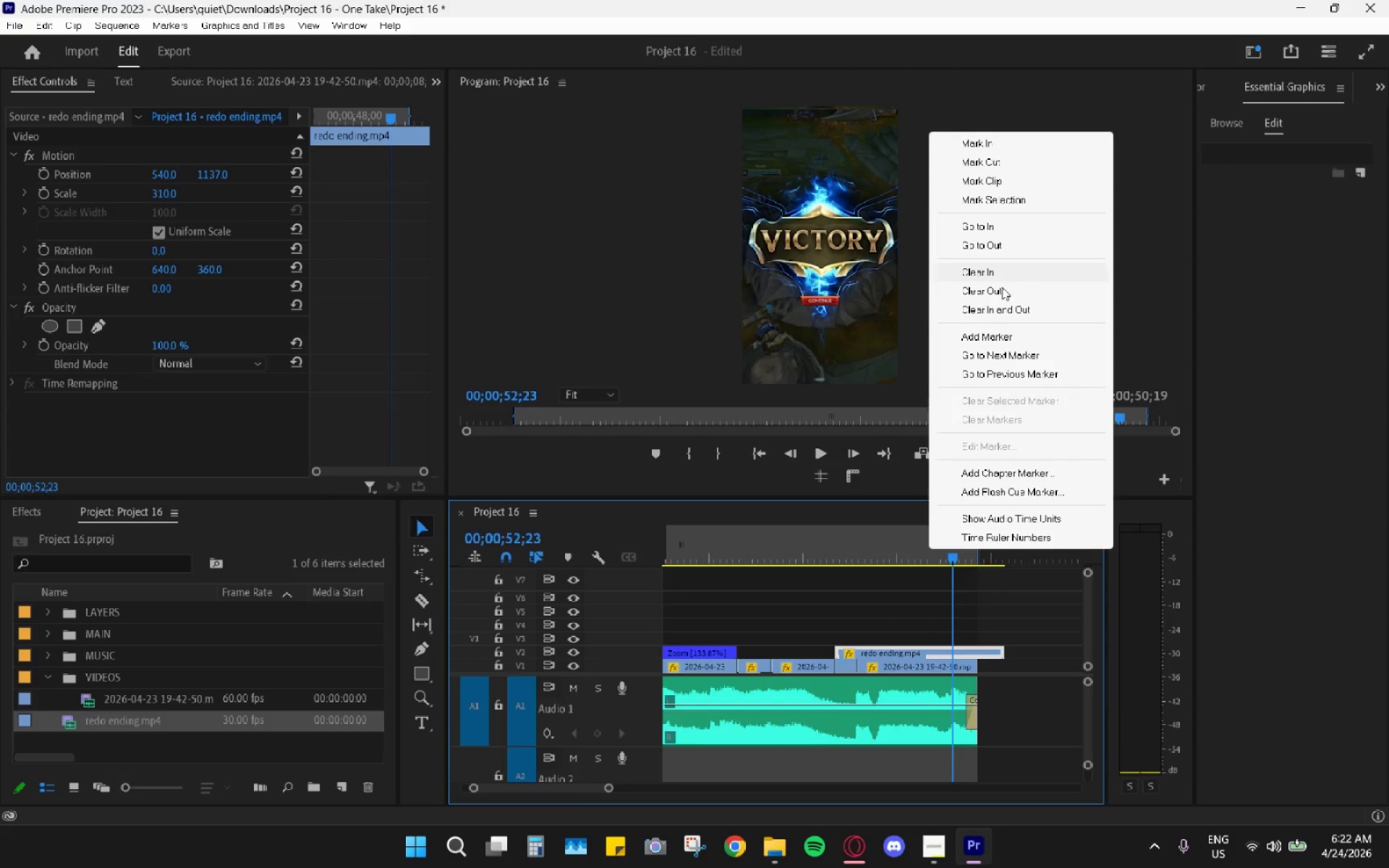 
left_click([1003, 305])
 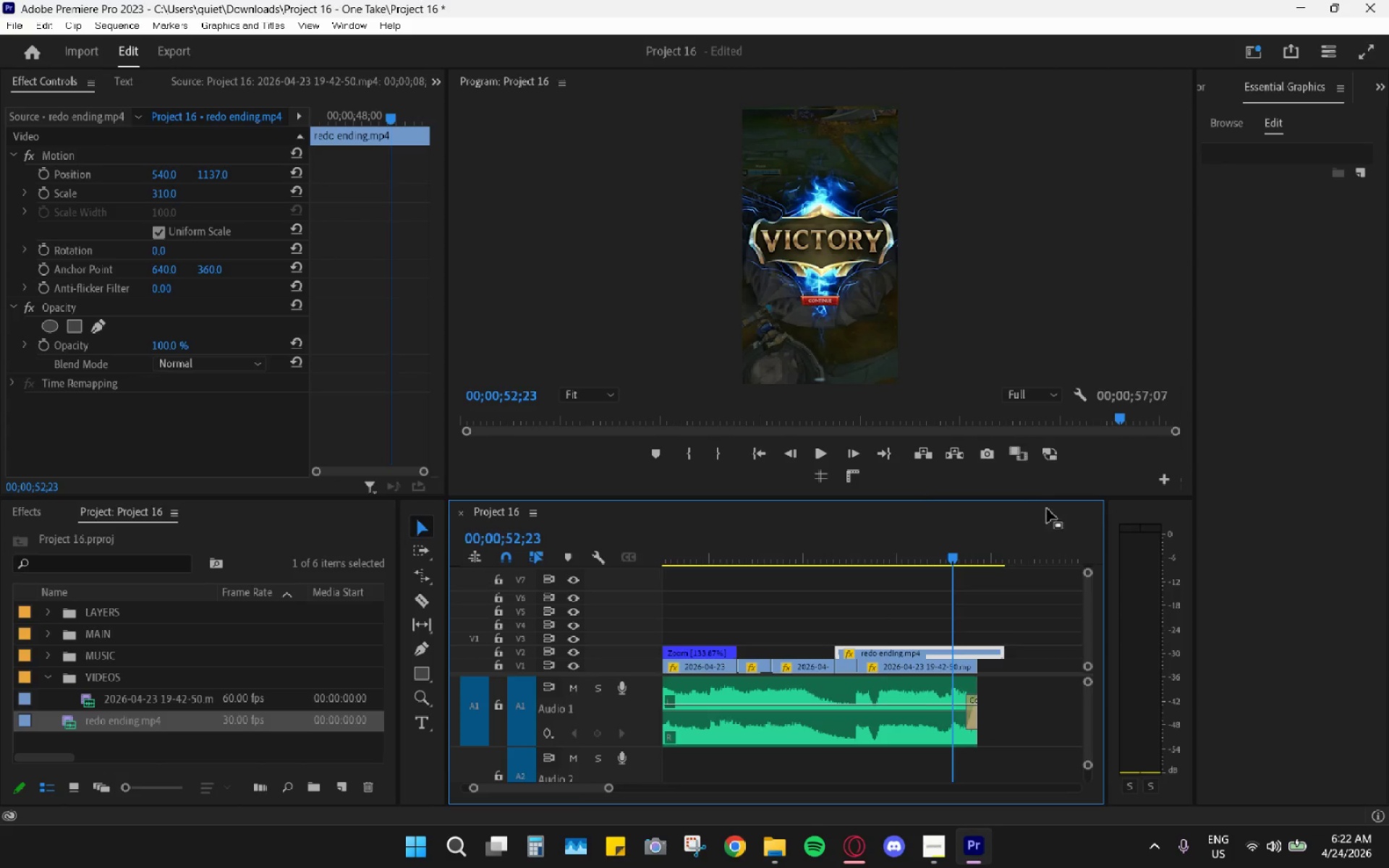 
key(C)
 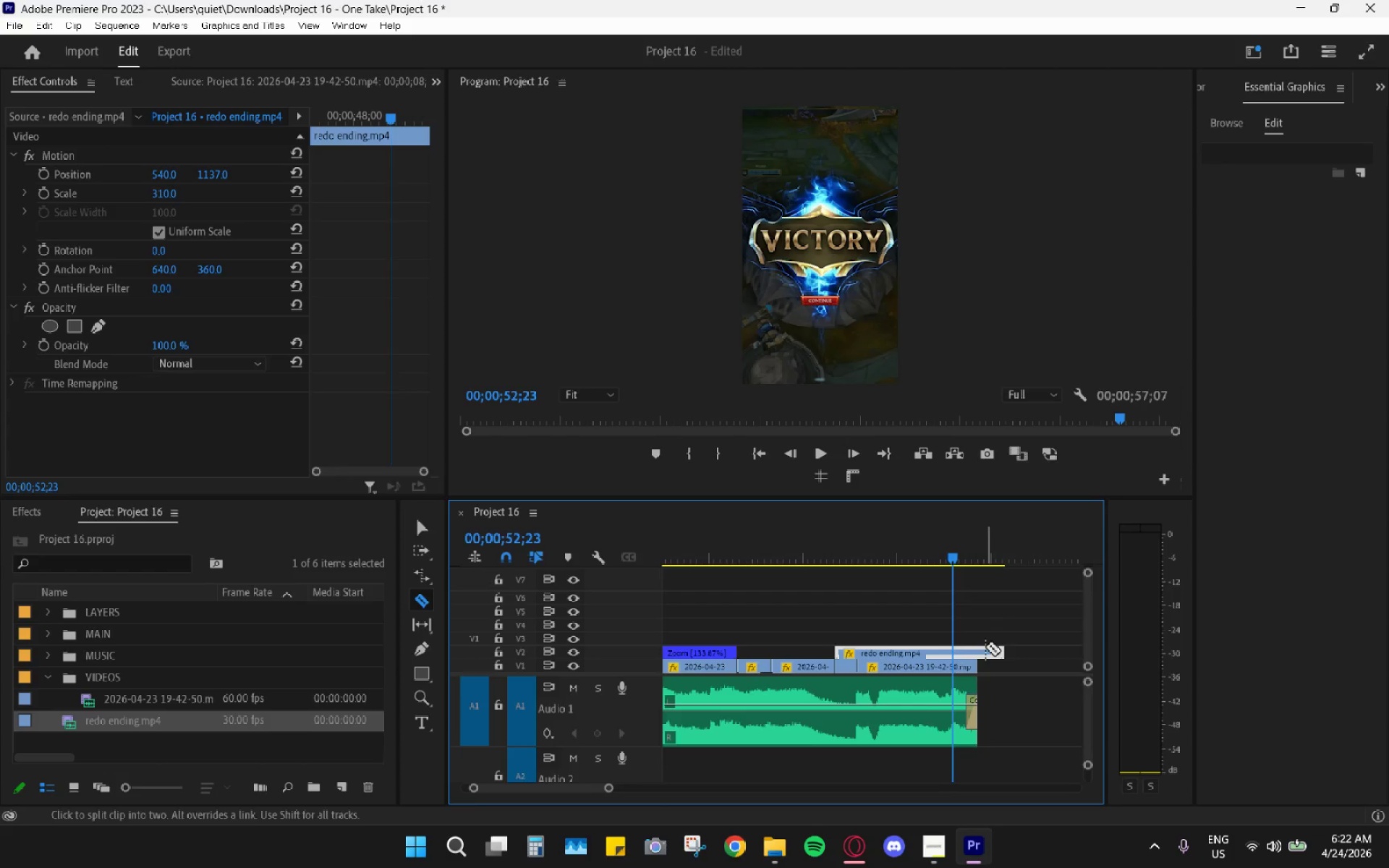 
left_click([981, 654])
 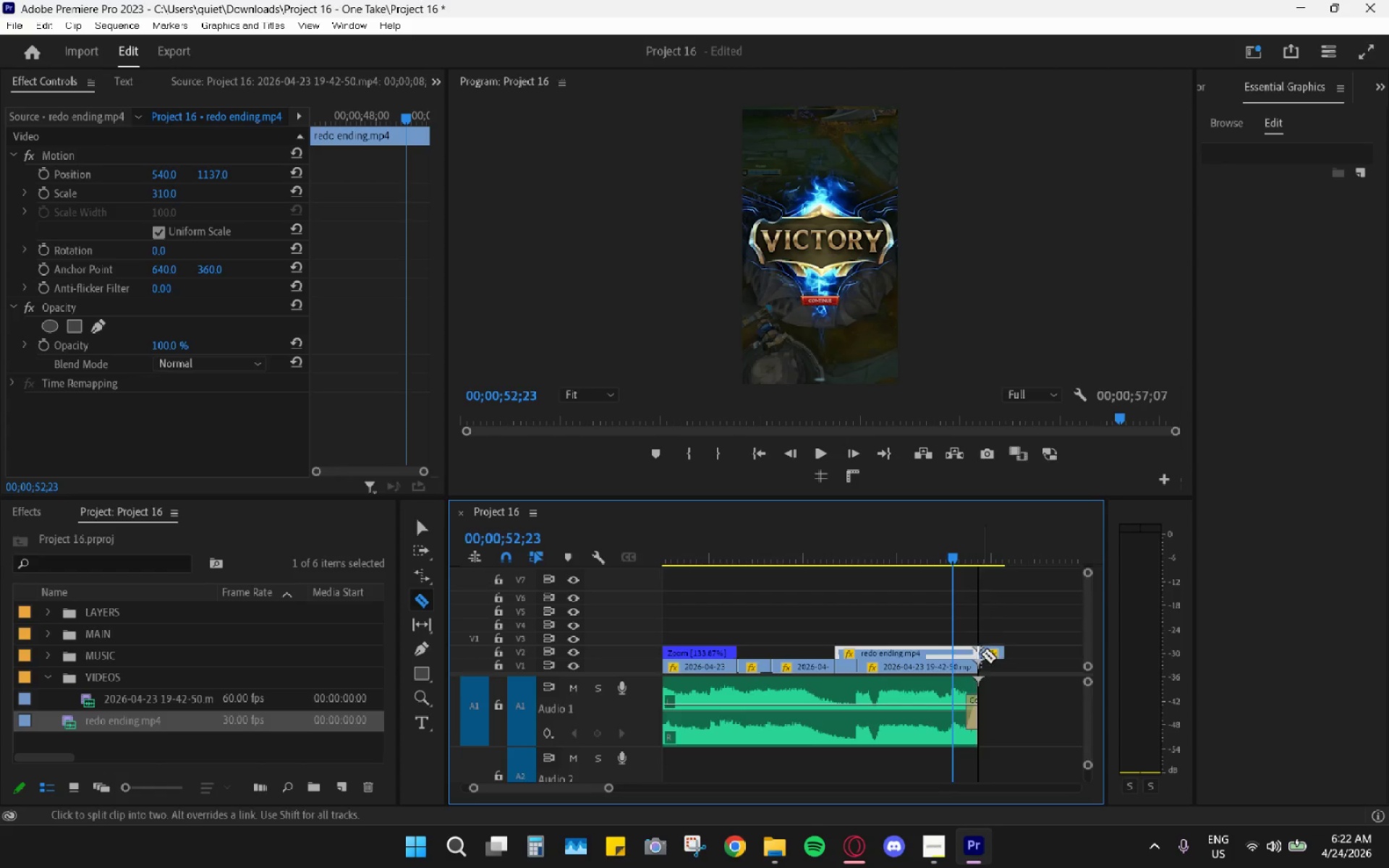 
type(vh)
 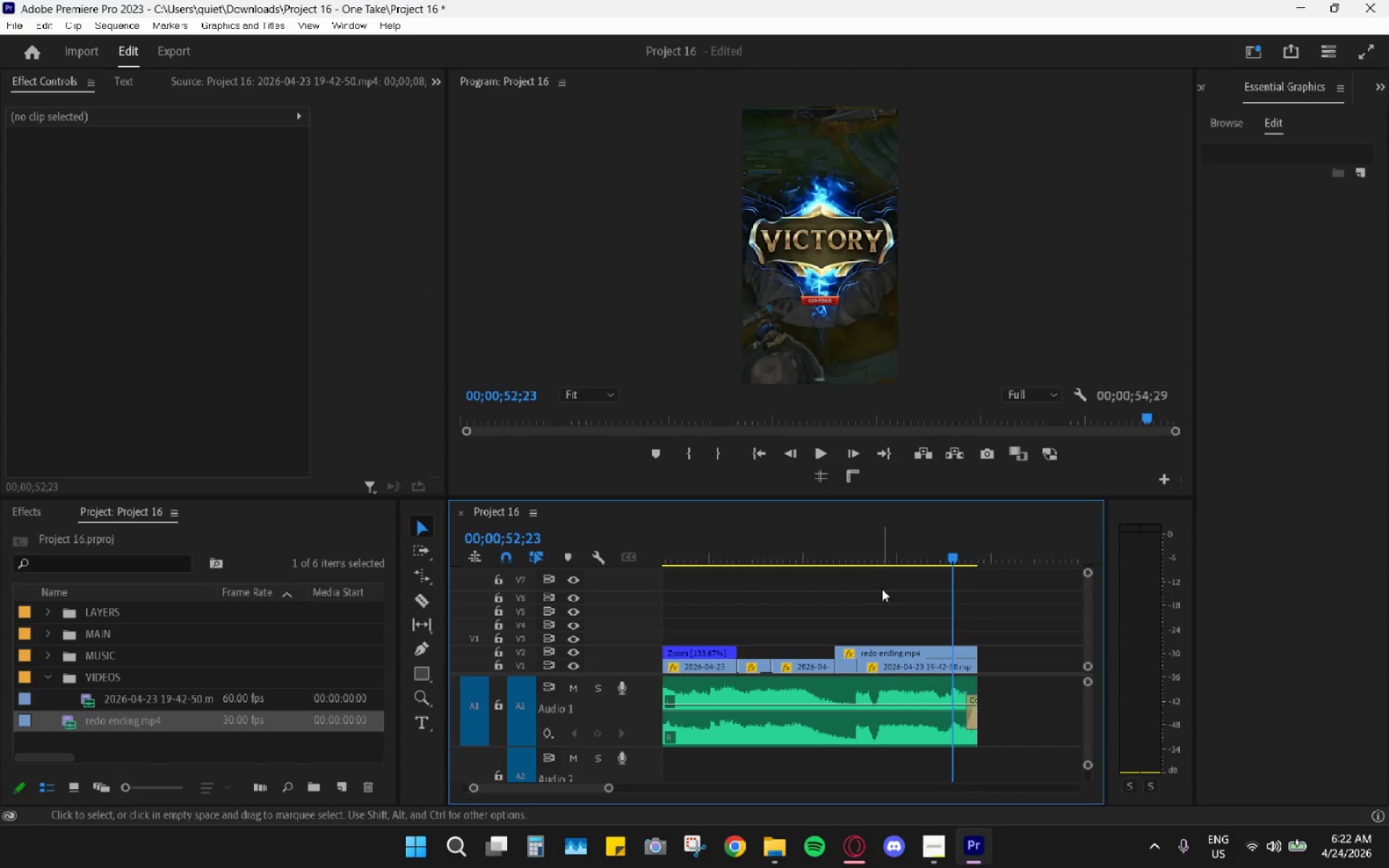 
left_click_drag(start_coordinate=[863, 561], to_coordinate=[838, 553])
 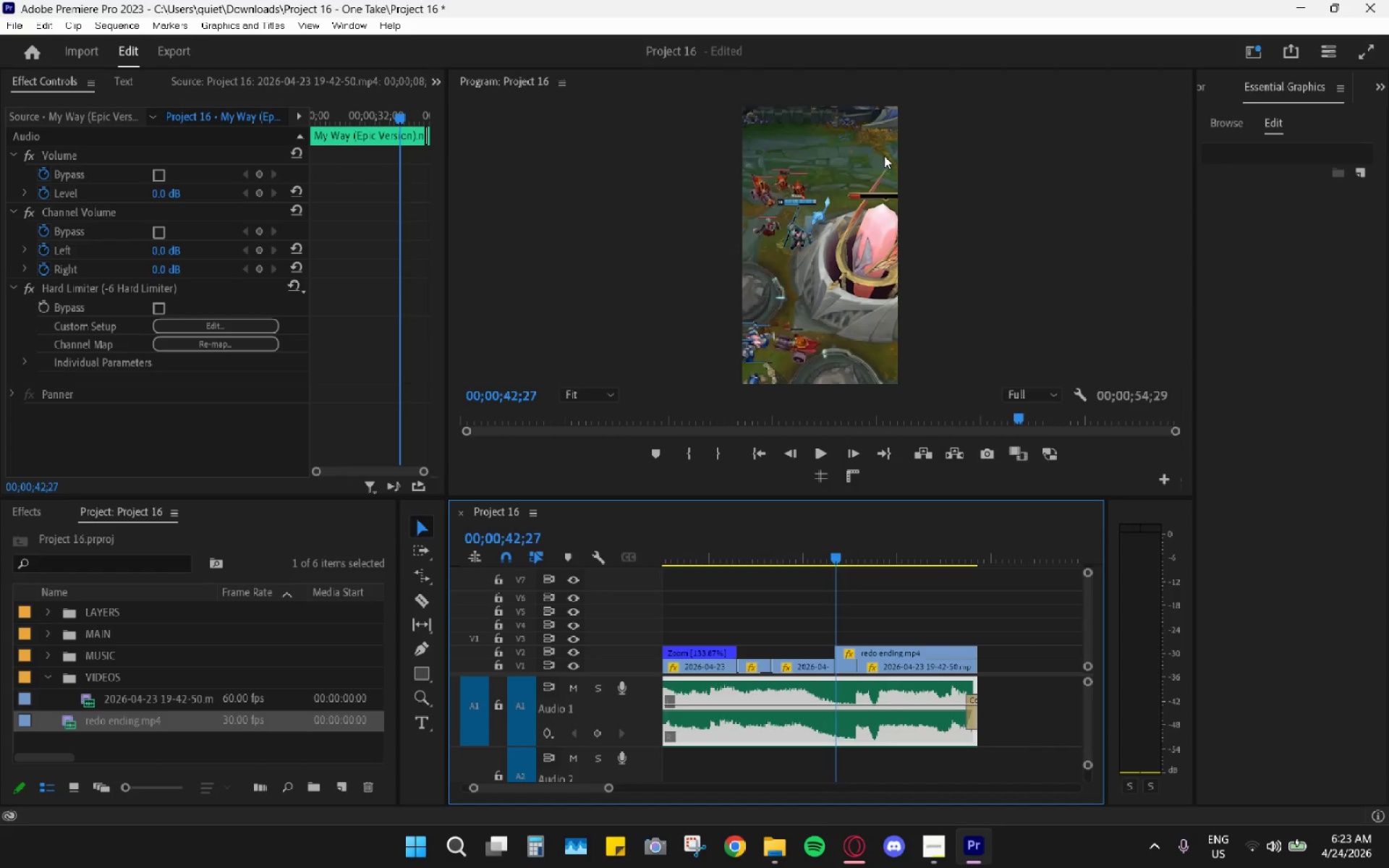 
wait(90.38)
 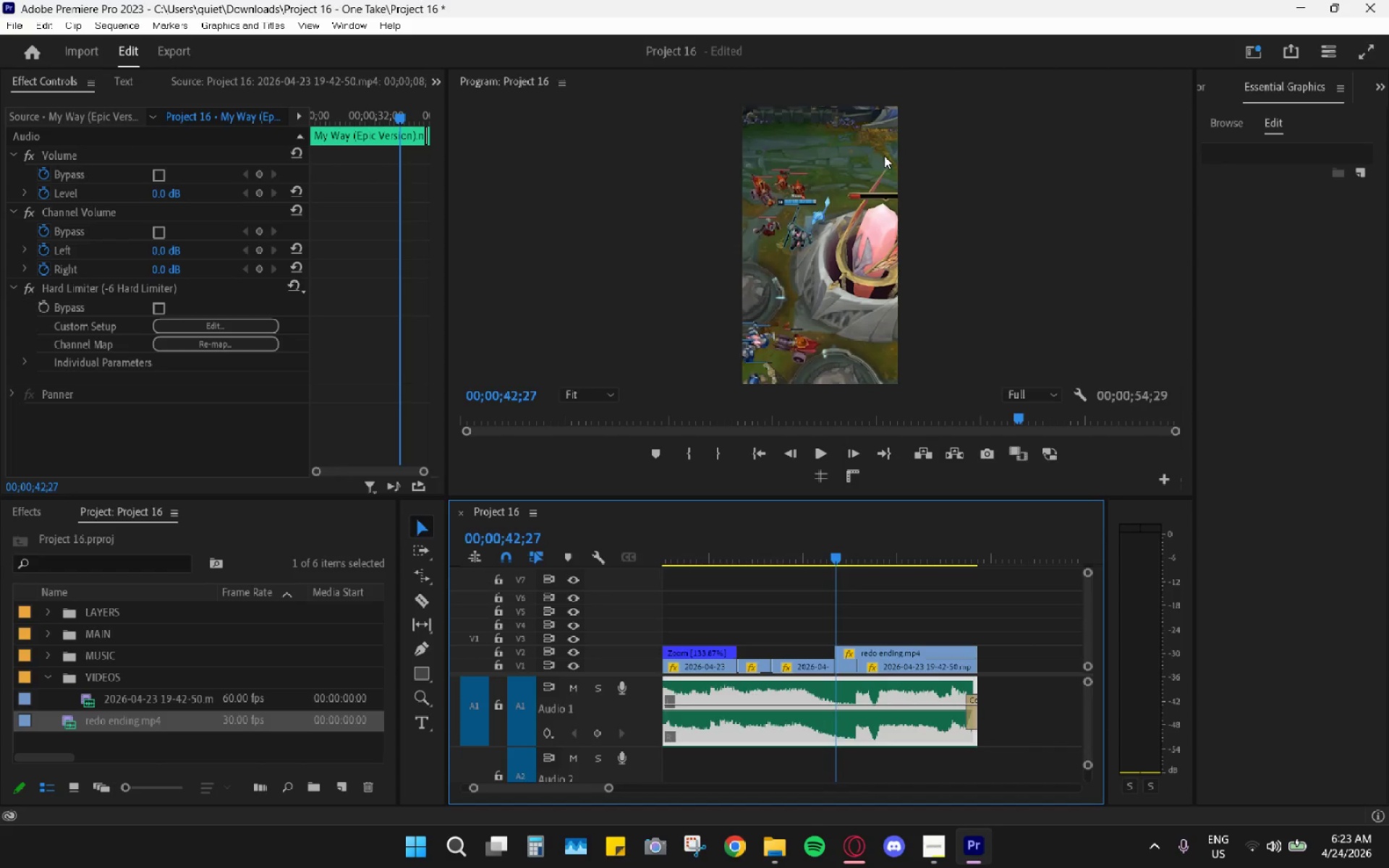 
double_click([914, 79])
 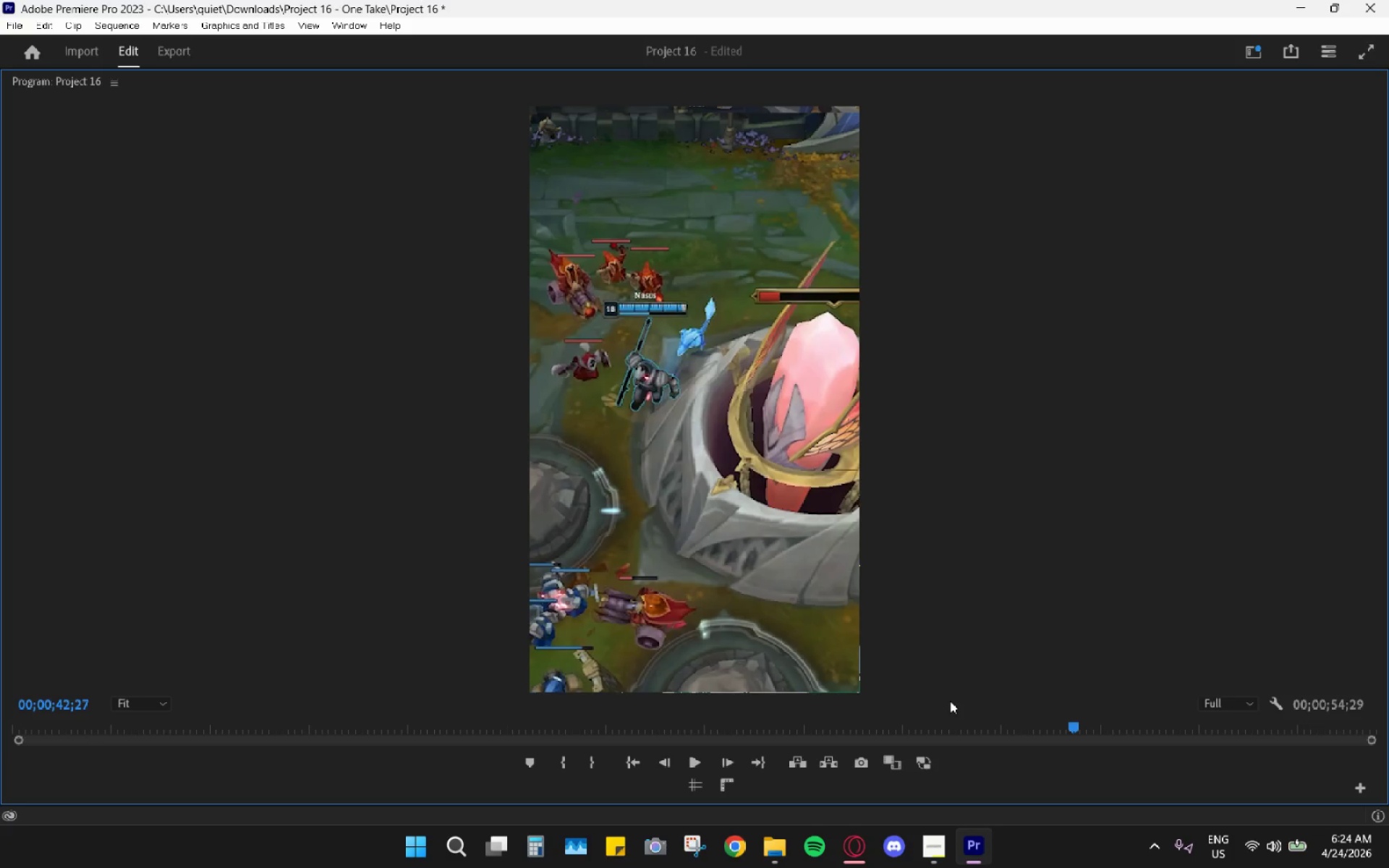 
left_click_drag(start_coordinate=[1063, 726], to_coordinate=[997, 715])
 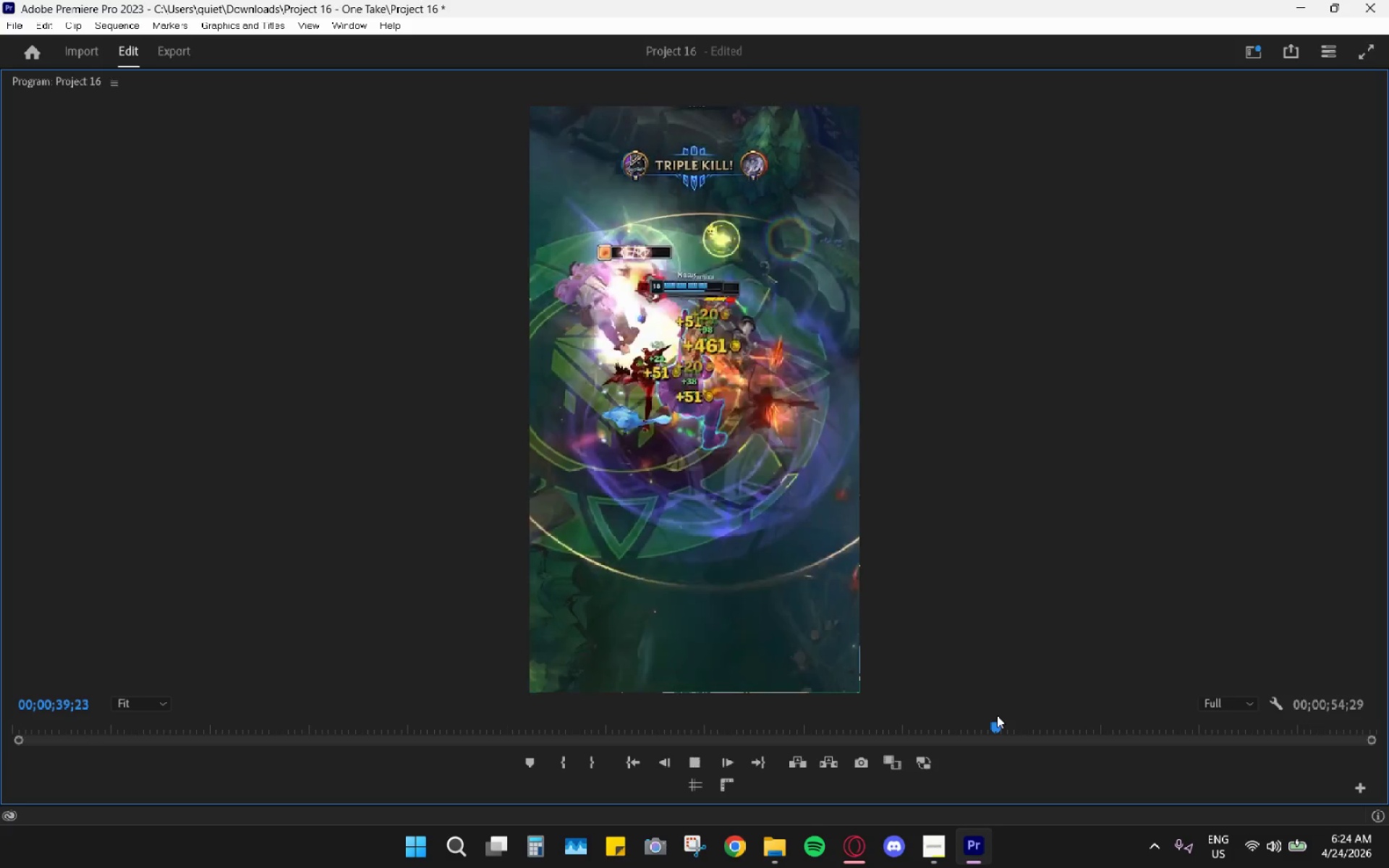 
key(Space)
 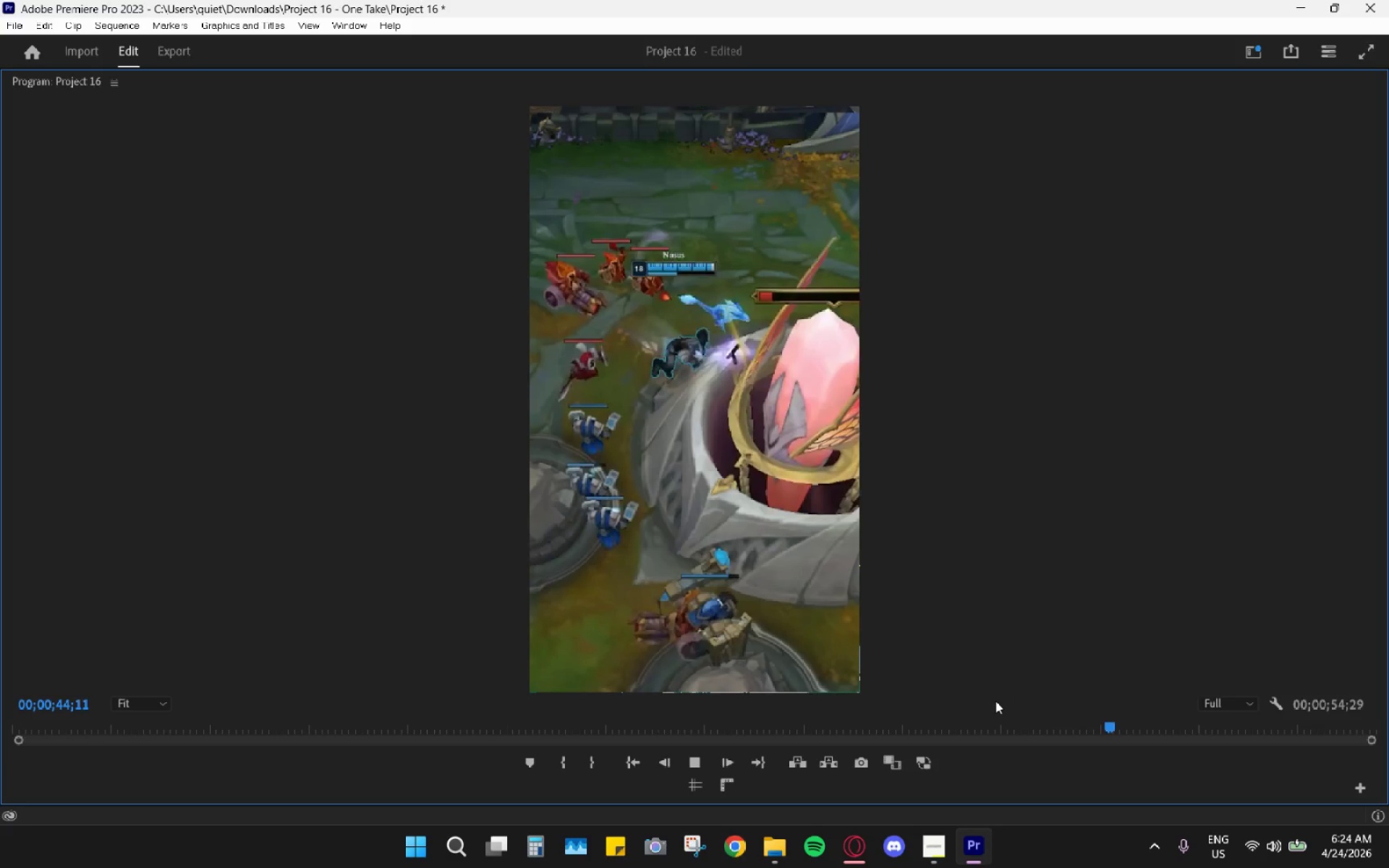 
wait(6.22)
 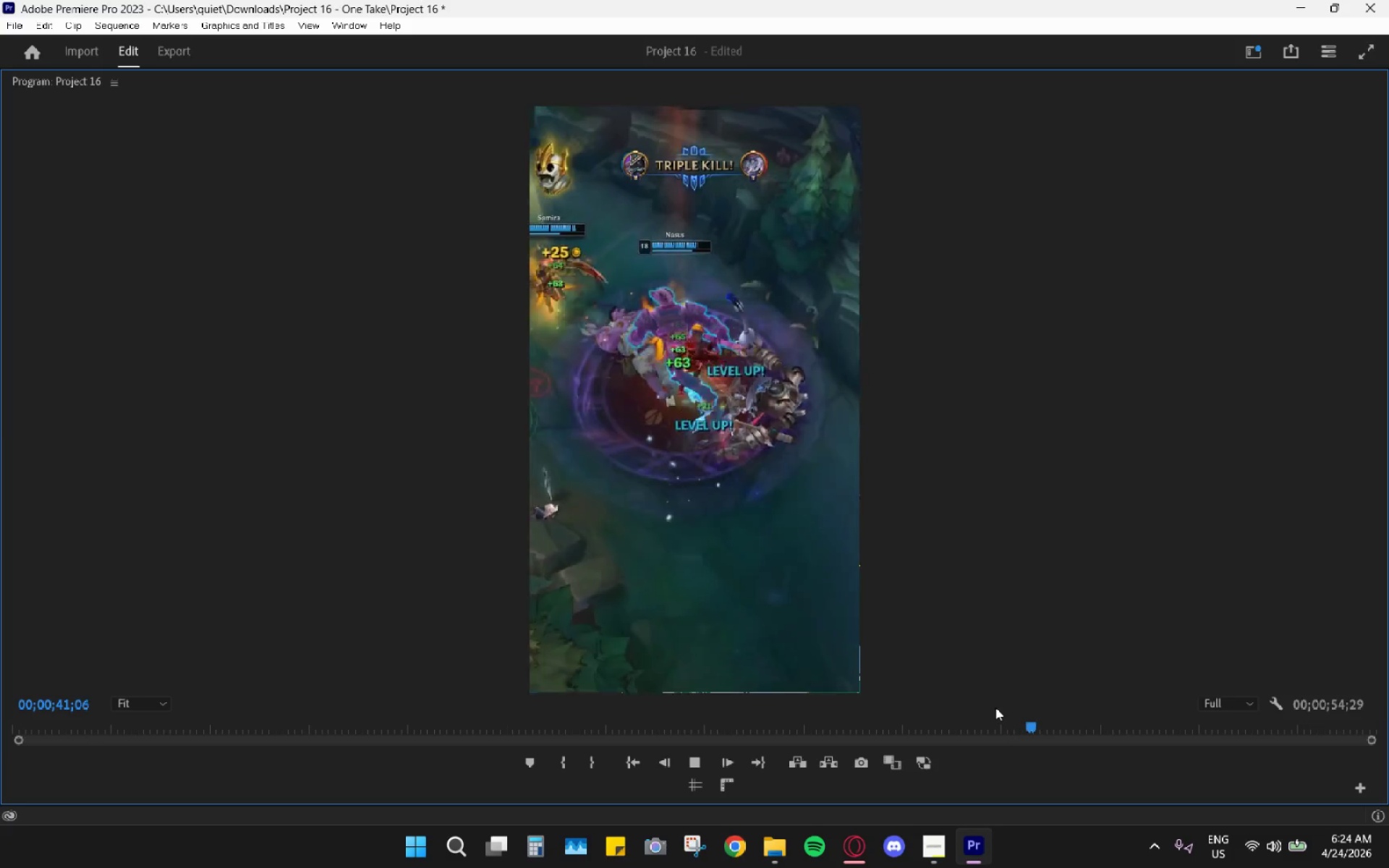 
key(Space)
 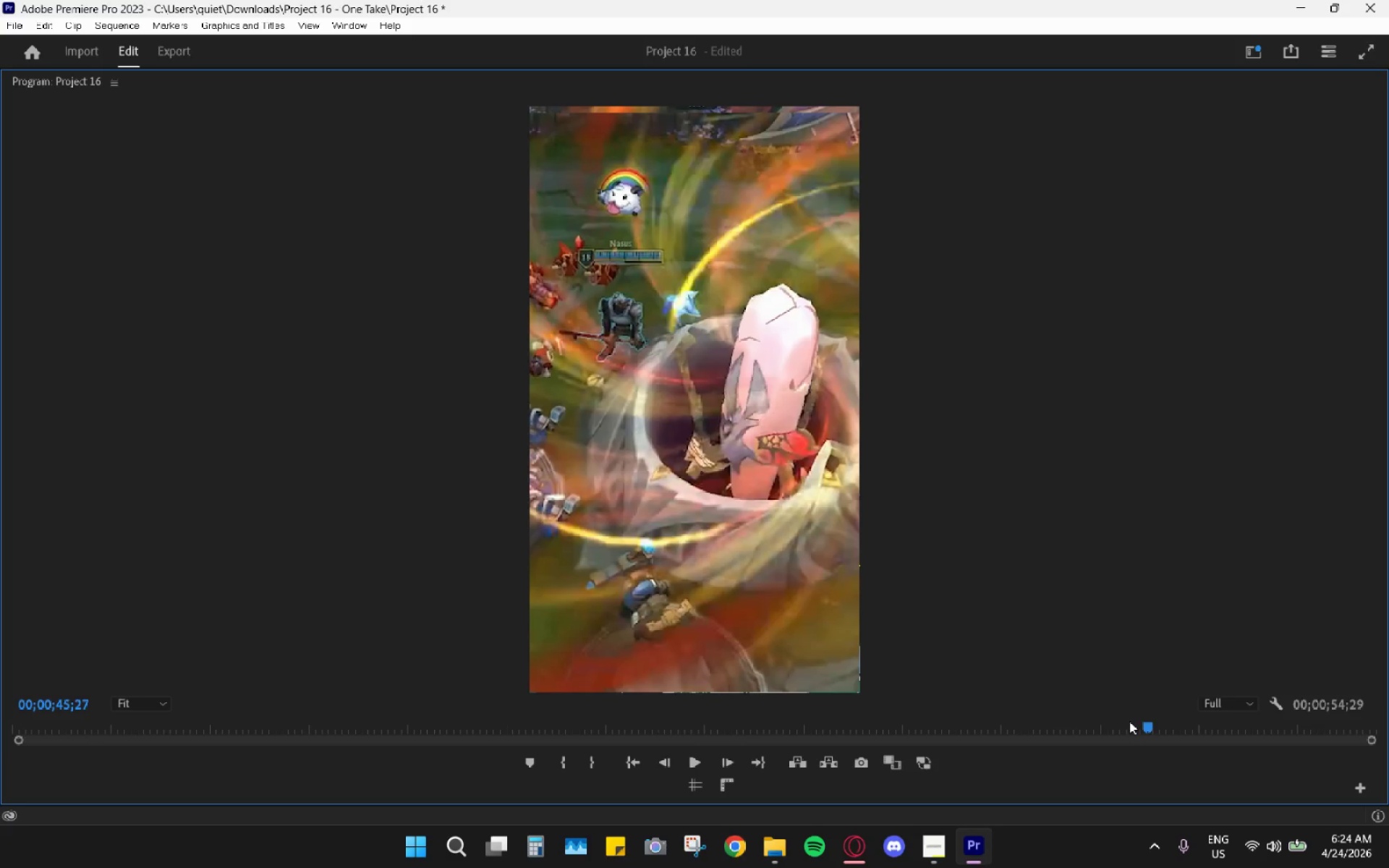 
left_click_drag(start_coordinate=[1145, 723], to_coordinate=[1053, 702])
 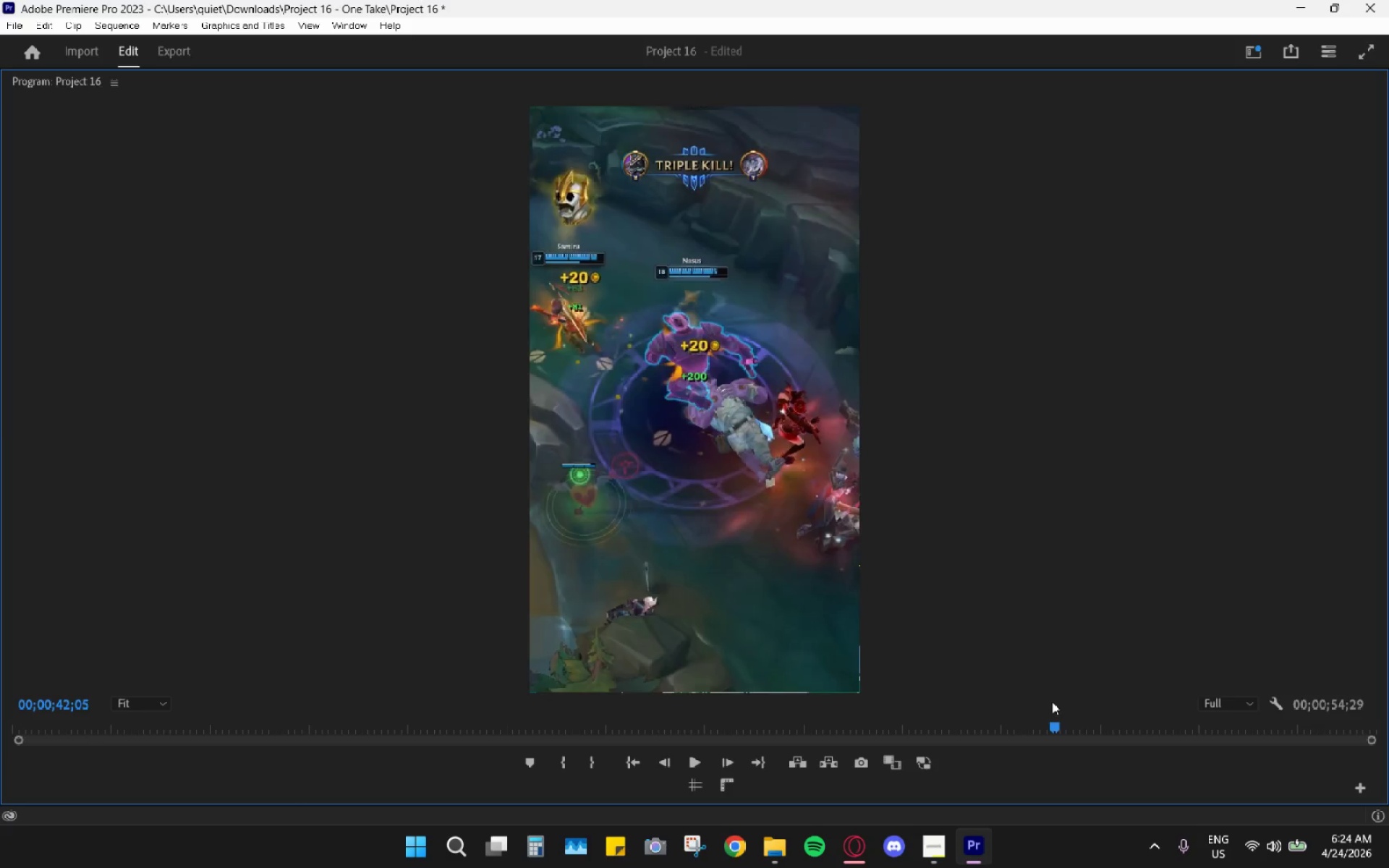 
key(Space)
 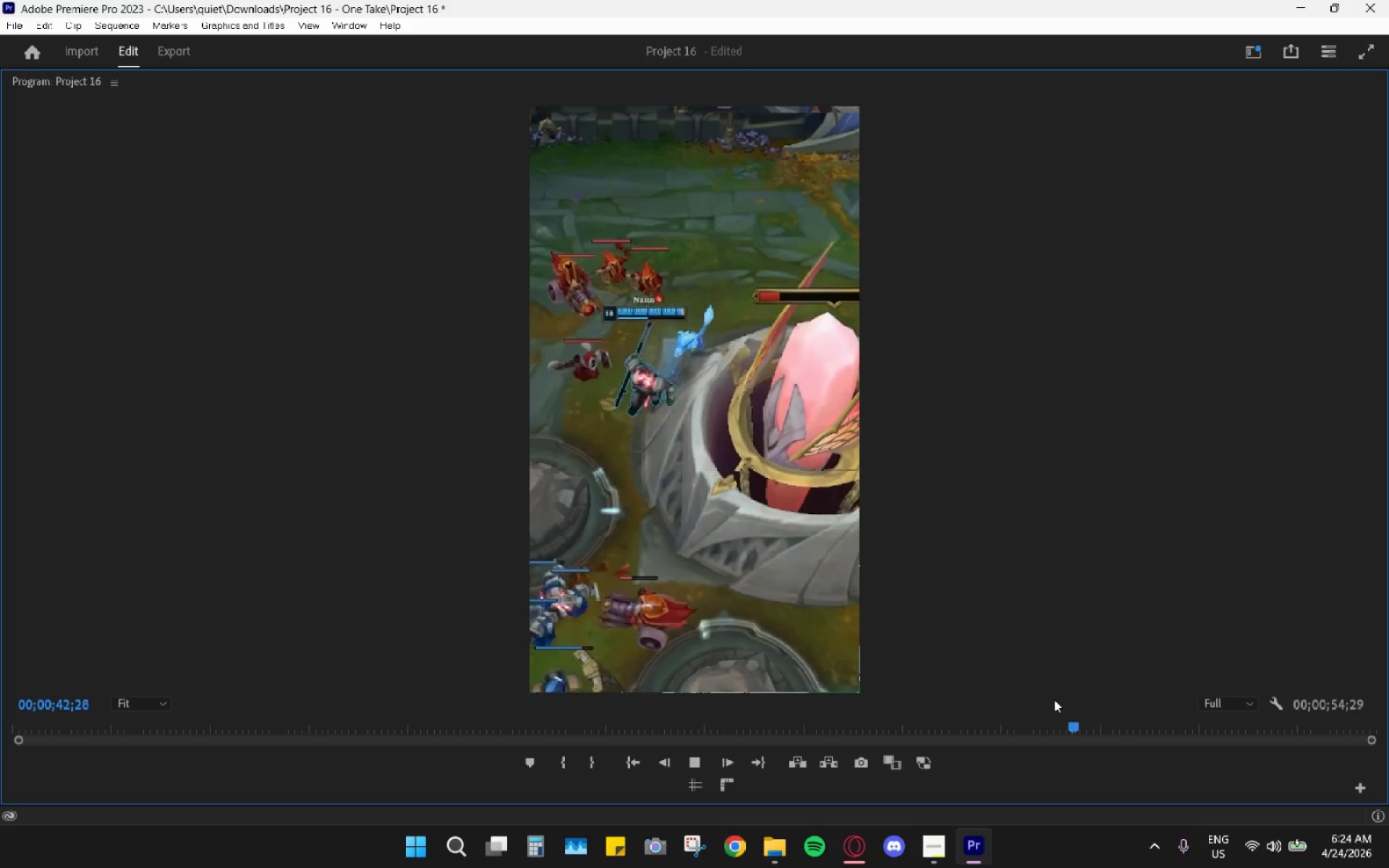 
left_click_drag(start_coordinate=[1054, 699], to_coordinate=[1044, 702])
 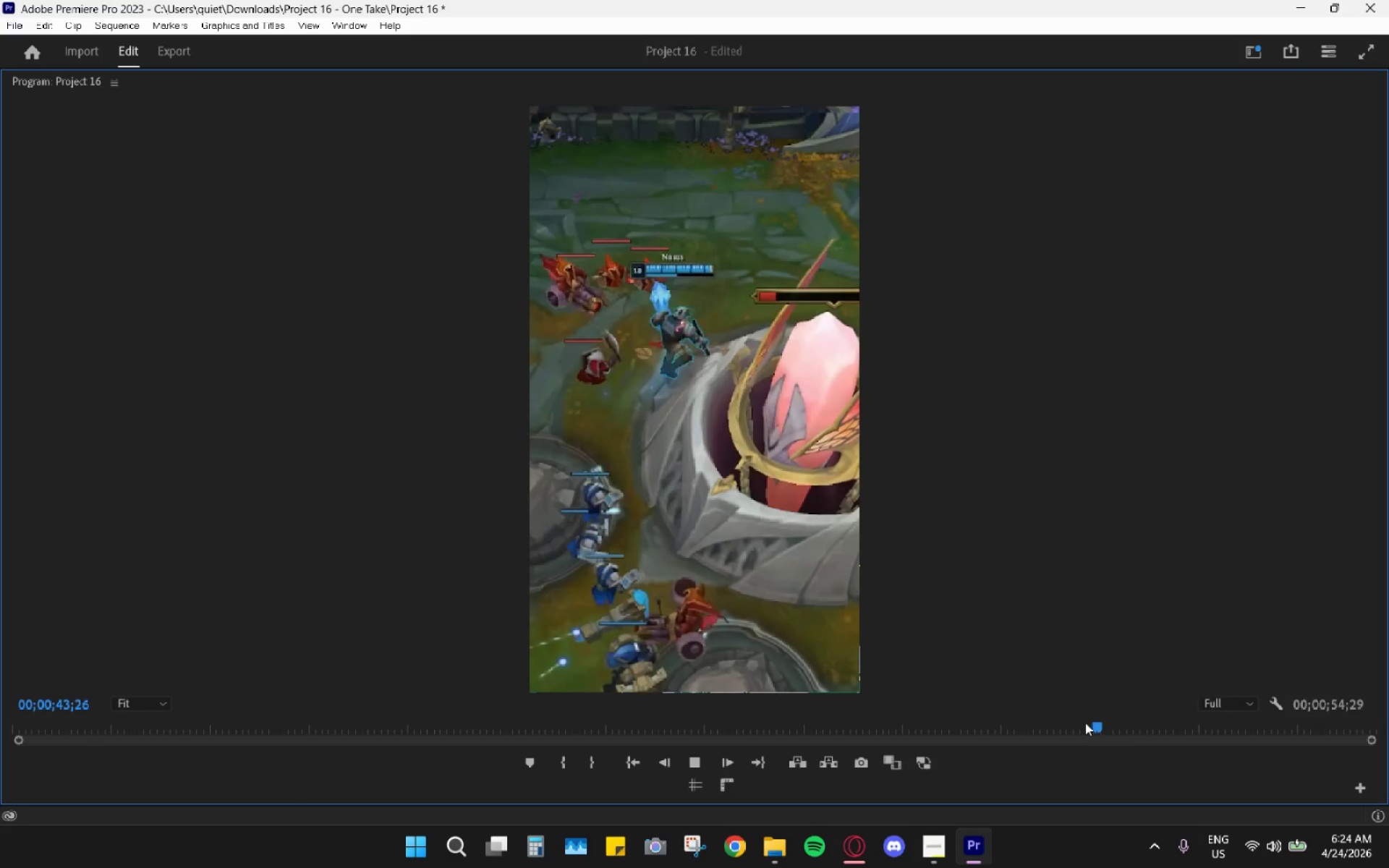 
left_click_drag(start_coordinate=[1089, 726], to_coordinate=[1014, 708])
 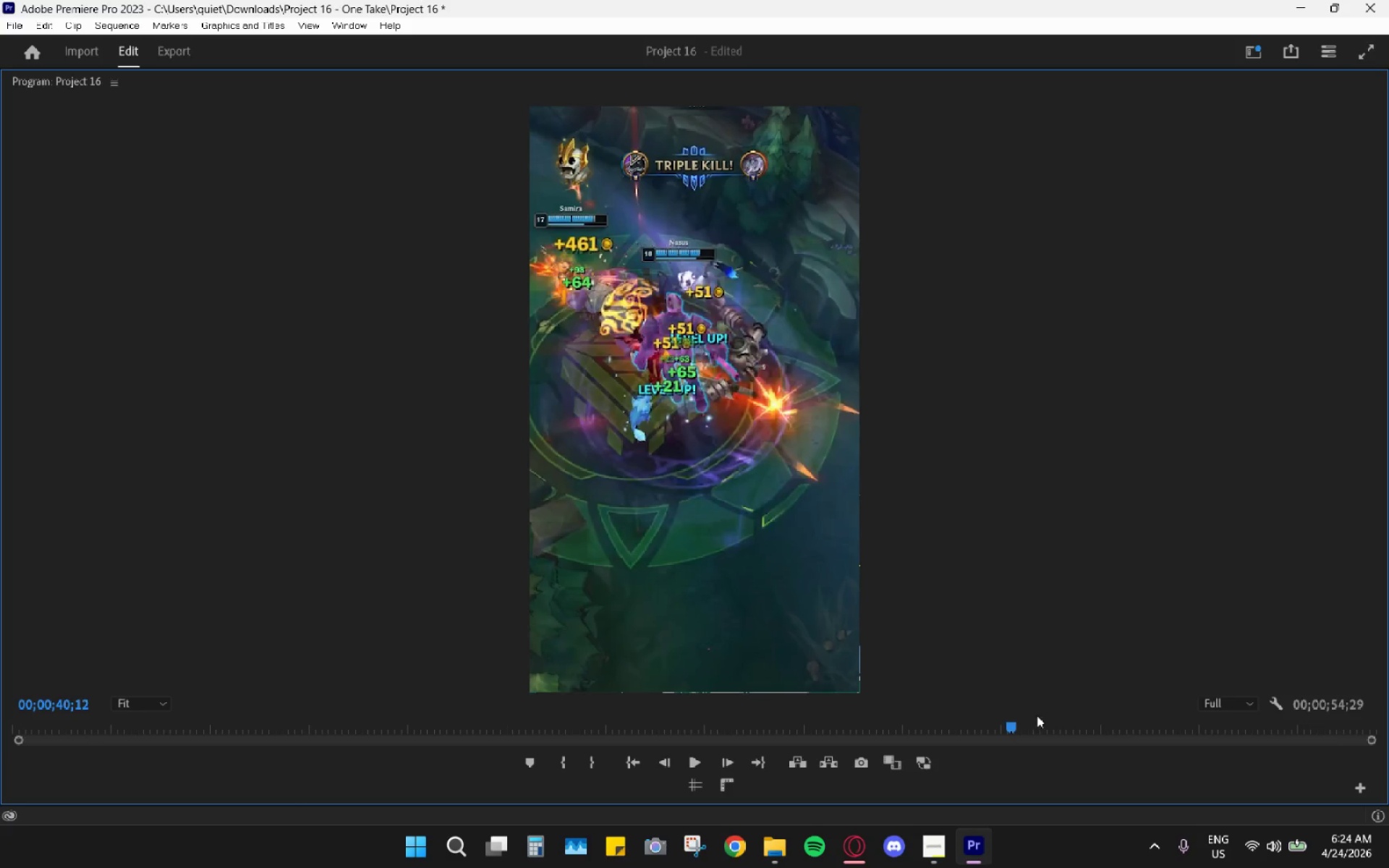 
left_click_drag(start_coordinate=[1022, 725], to_coordinate=[861, 702])
 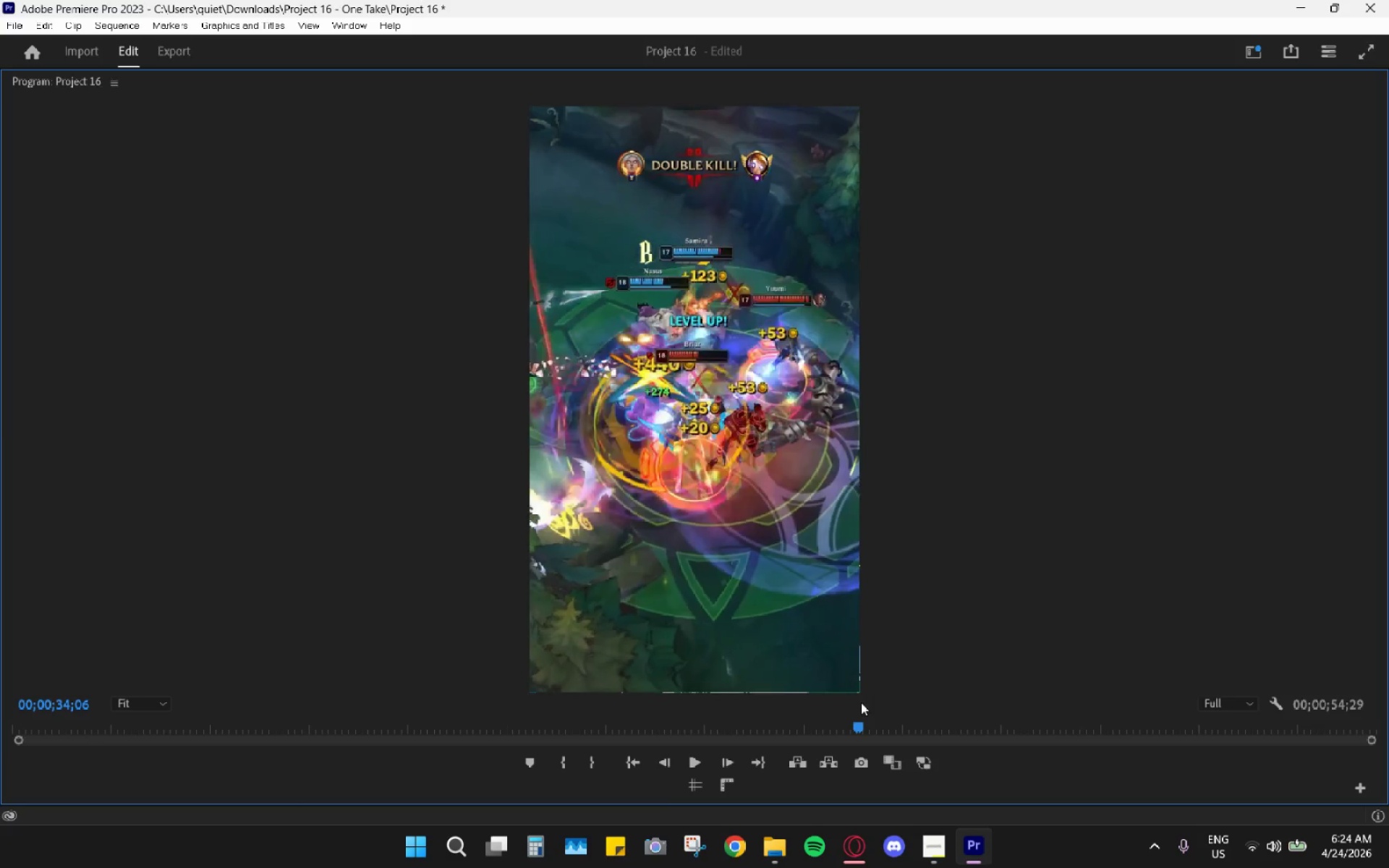 
key(Space)
 